 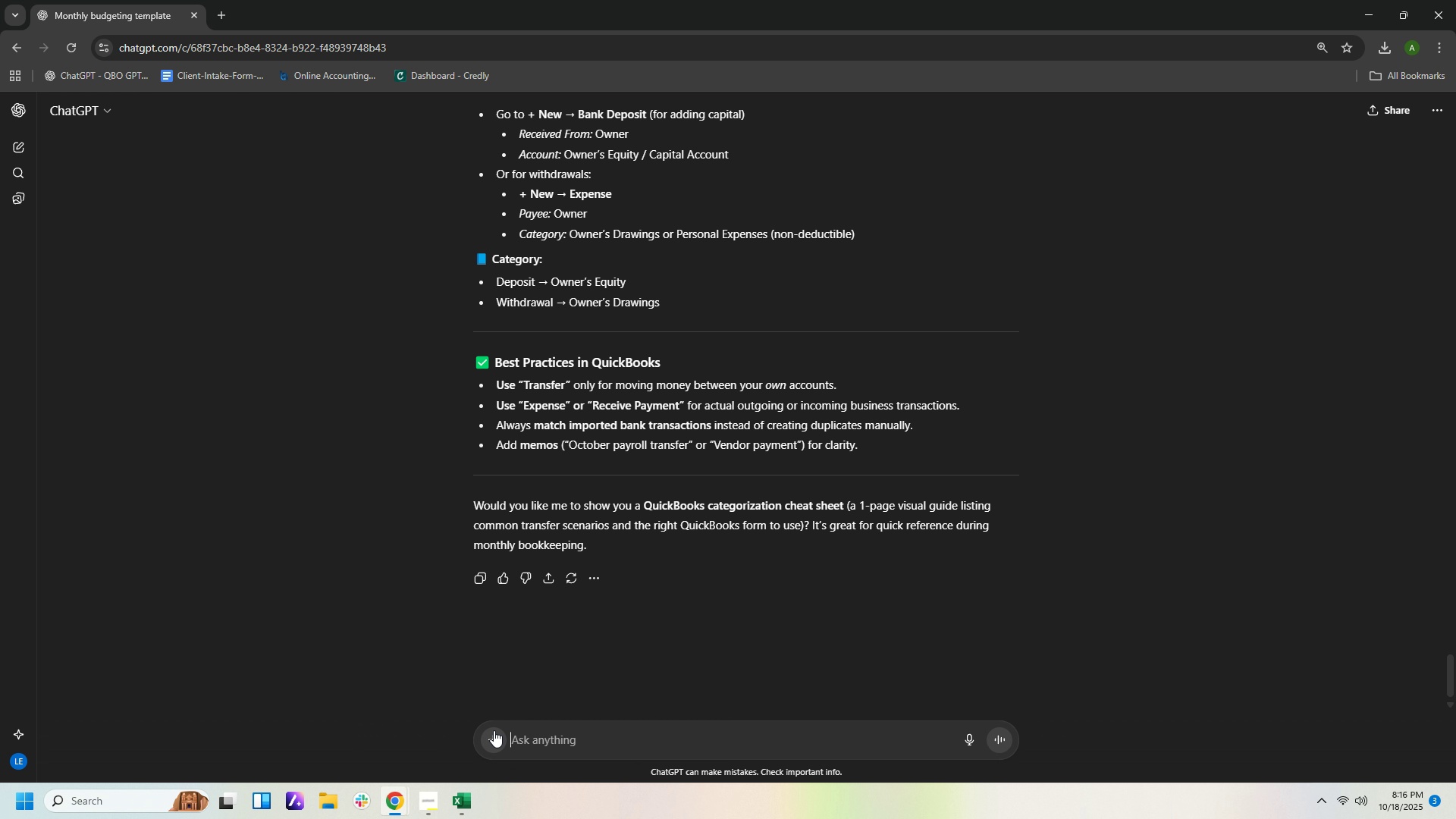 
left_click([562, 744])
 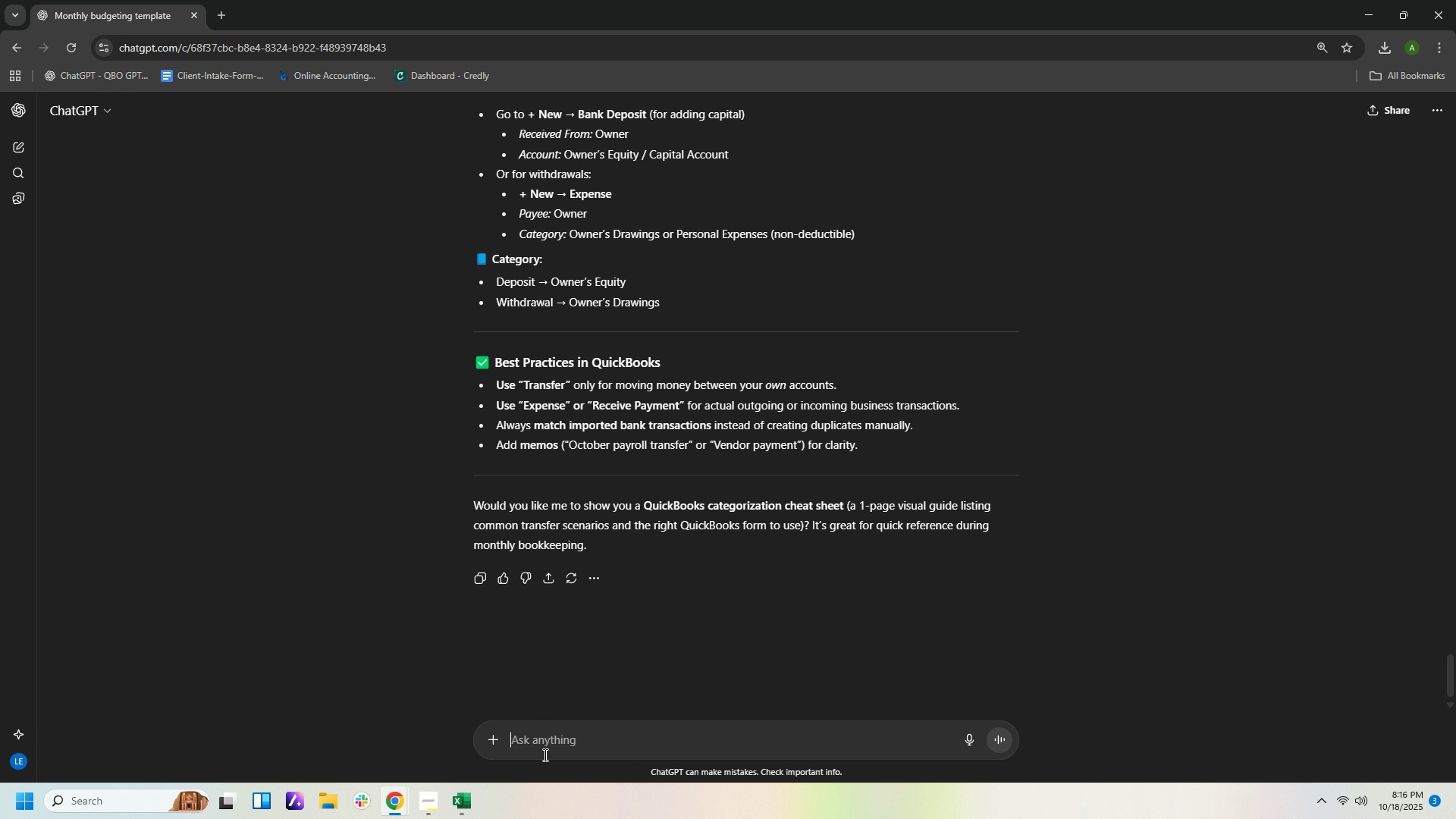 
key(Control+B)
 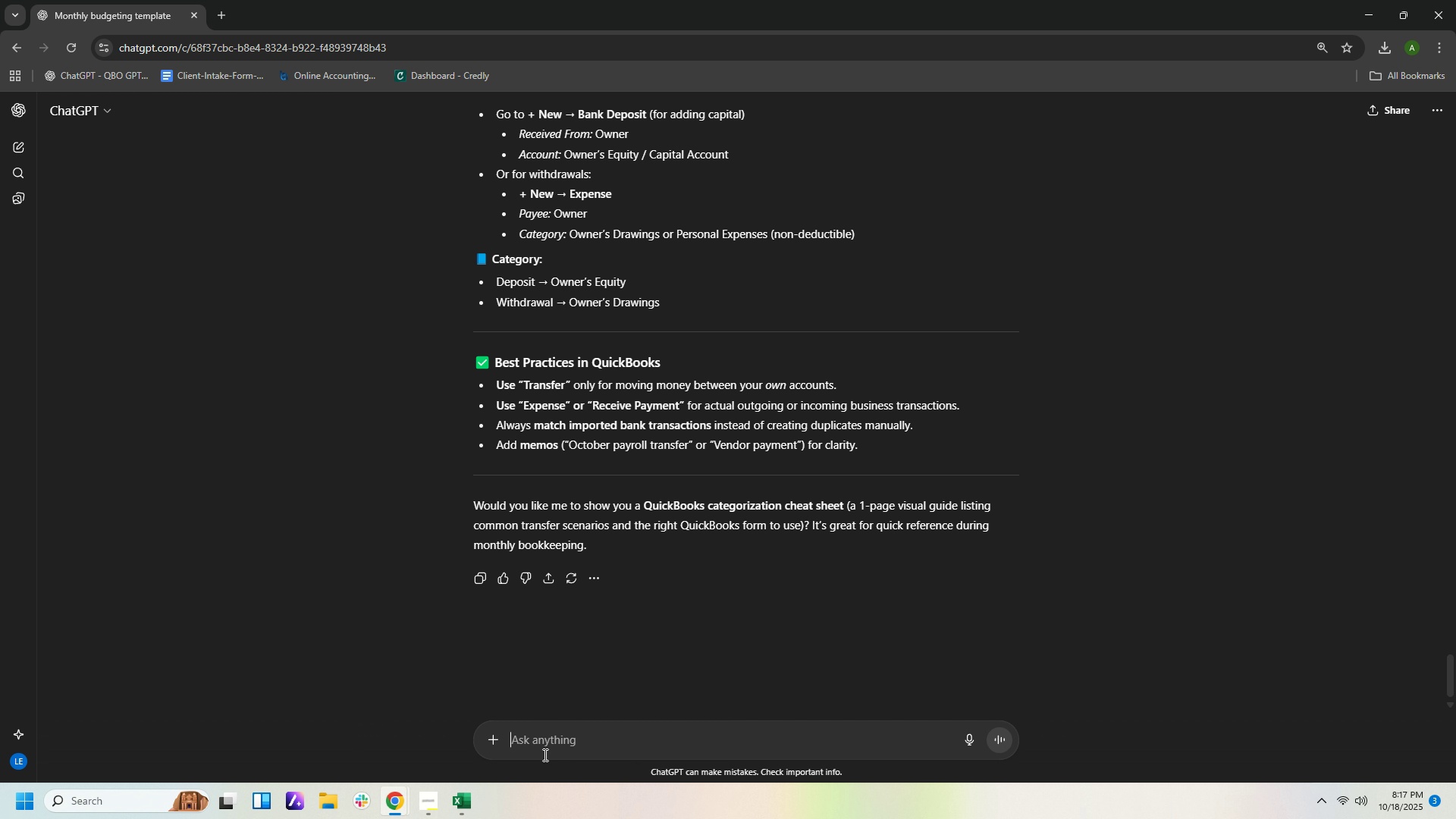 
key(Control+ControlLeft)
 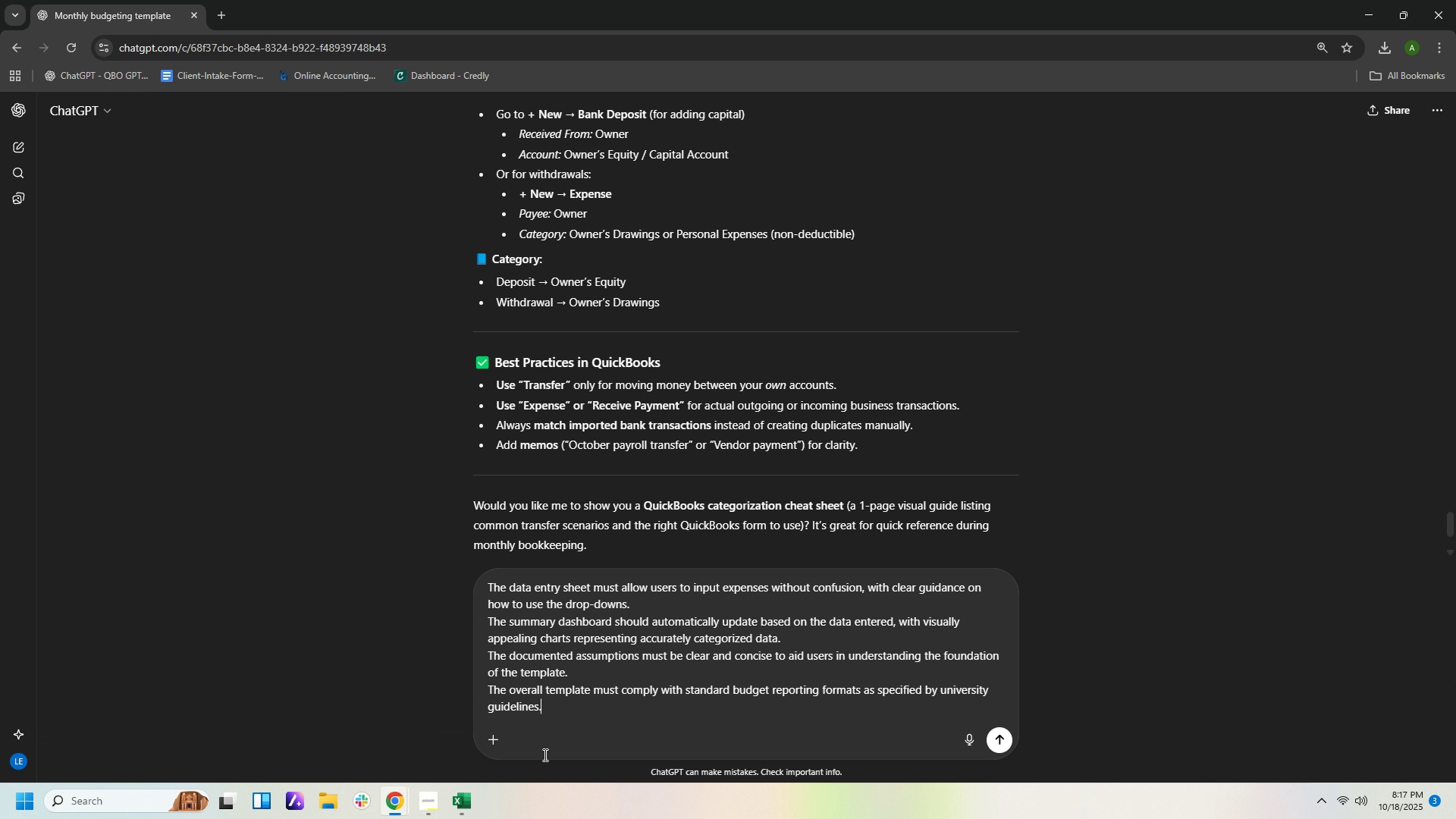 
key(Control+V)
 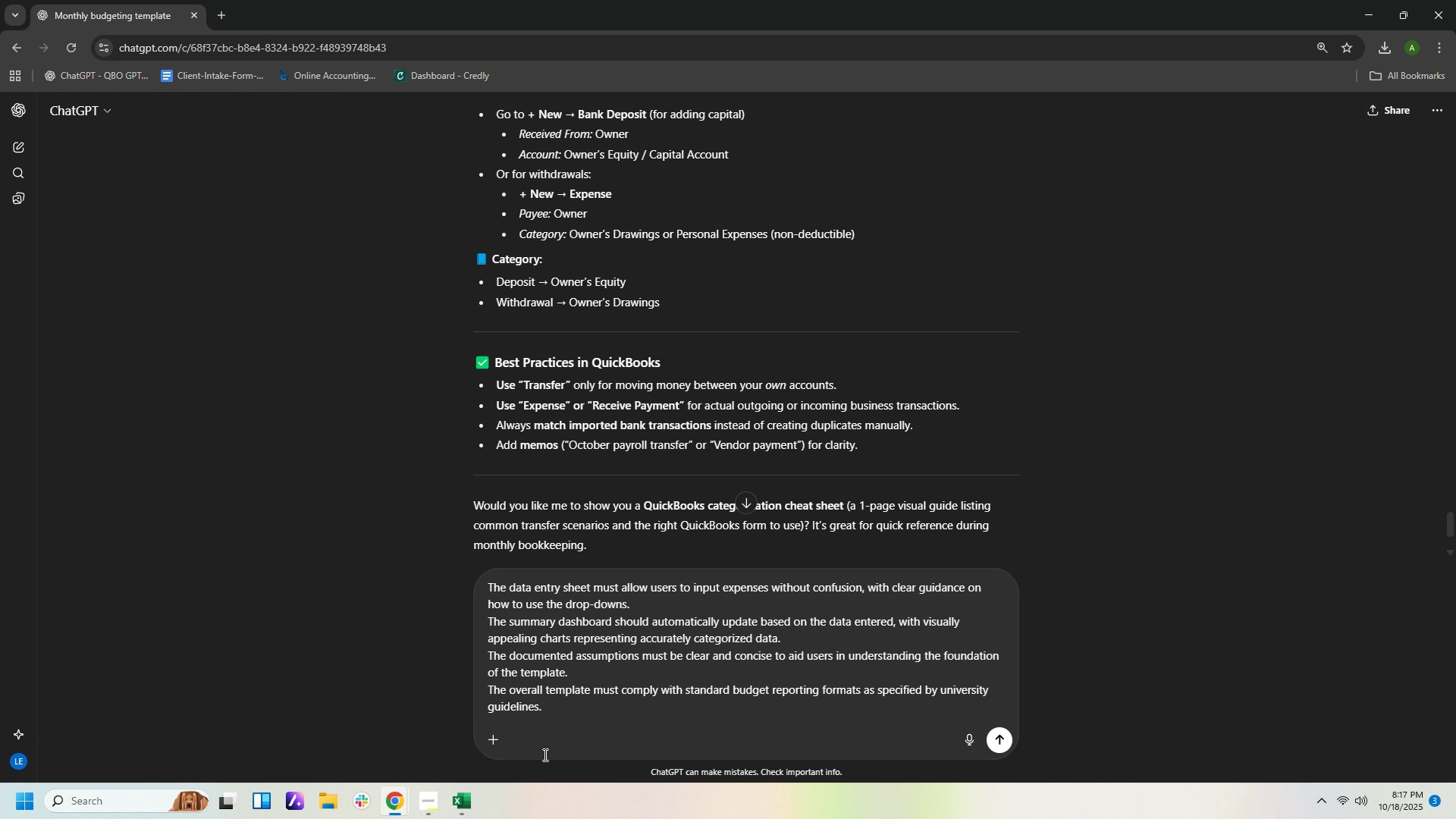 
key(Enter)
 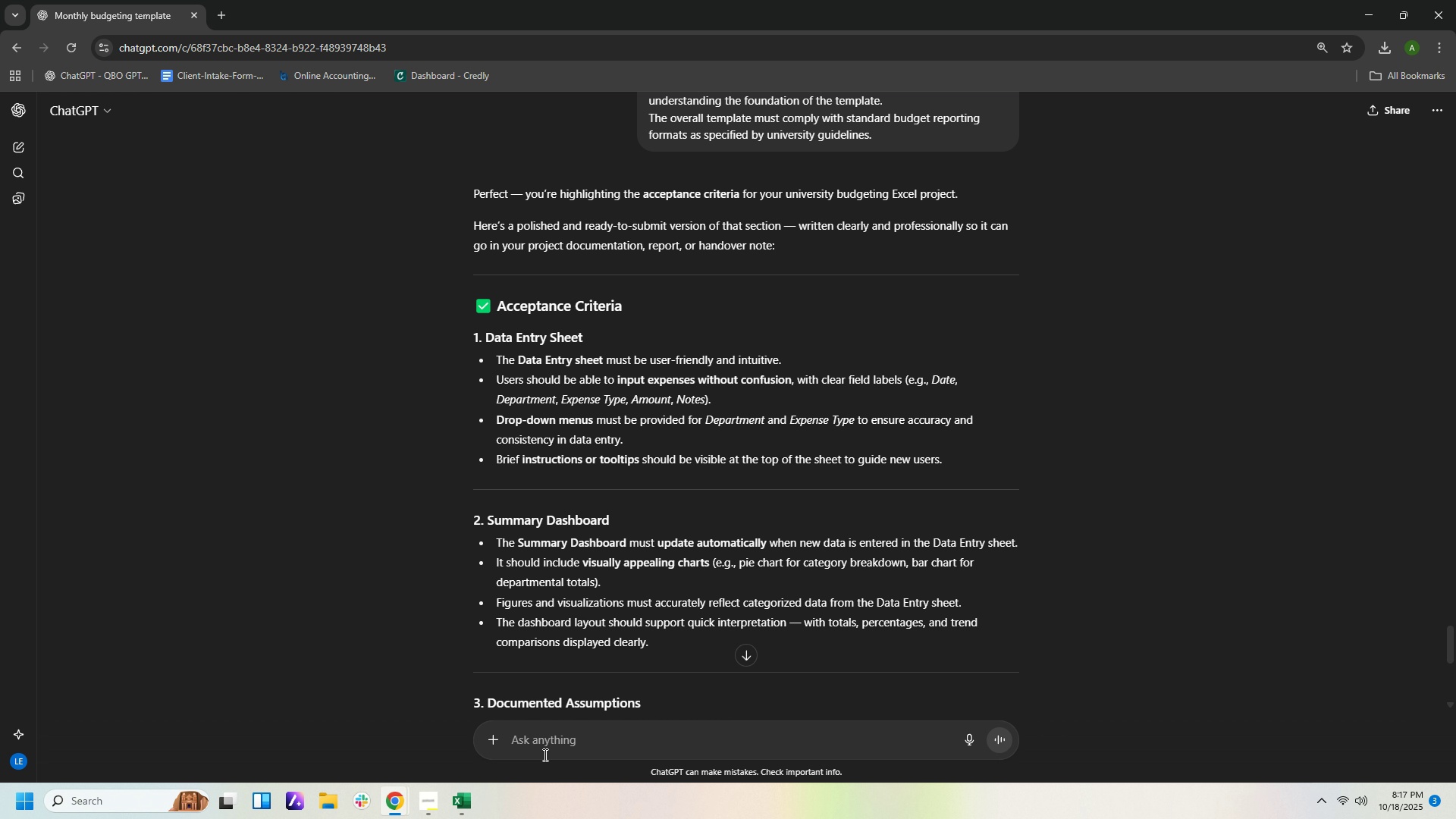 
wait(23.84)
 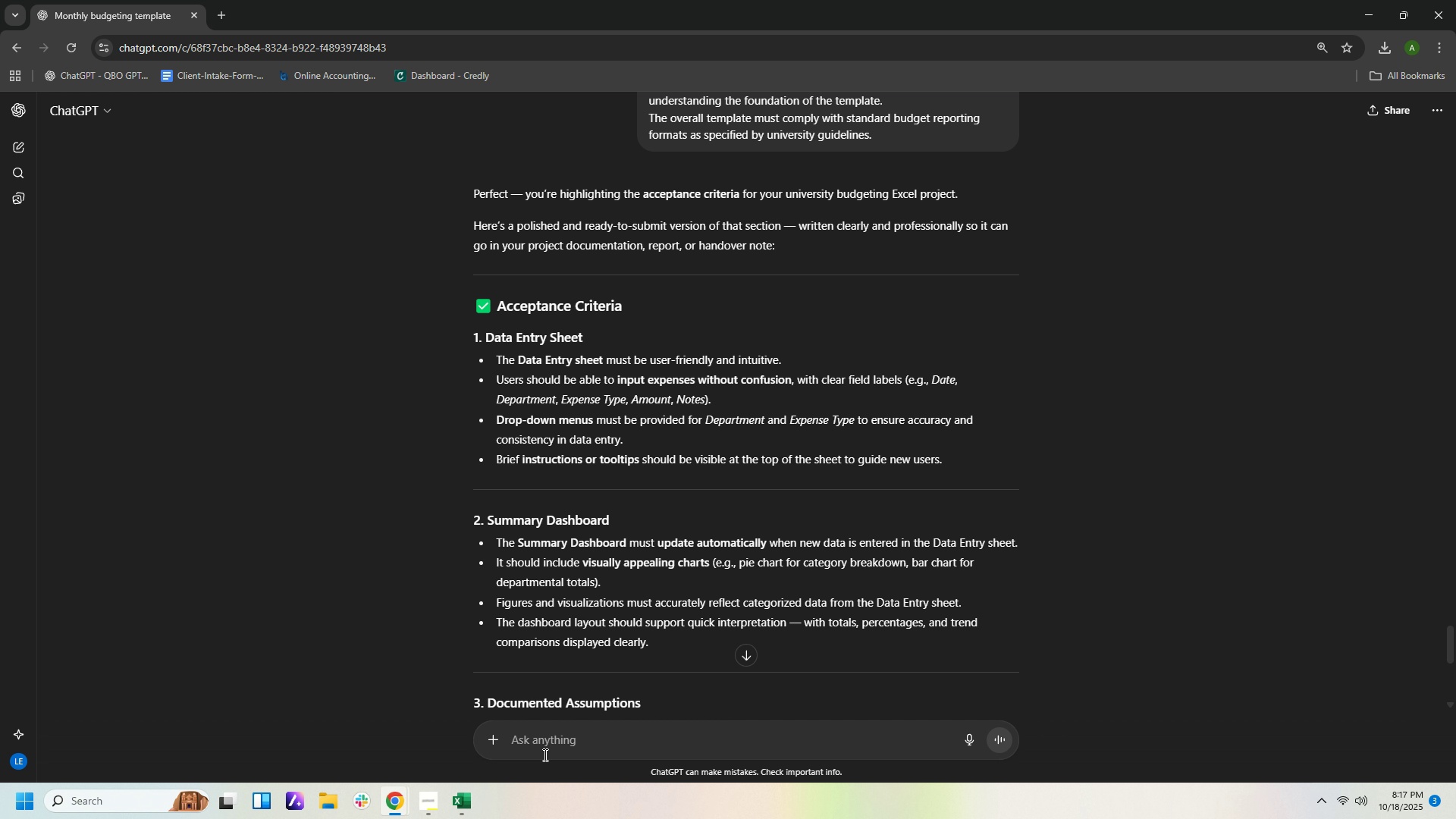 
scroll: coordinate [951, 607], scroll_direction: down, amount: 10.0
 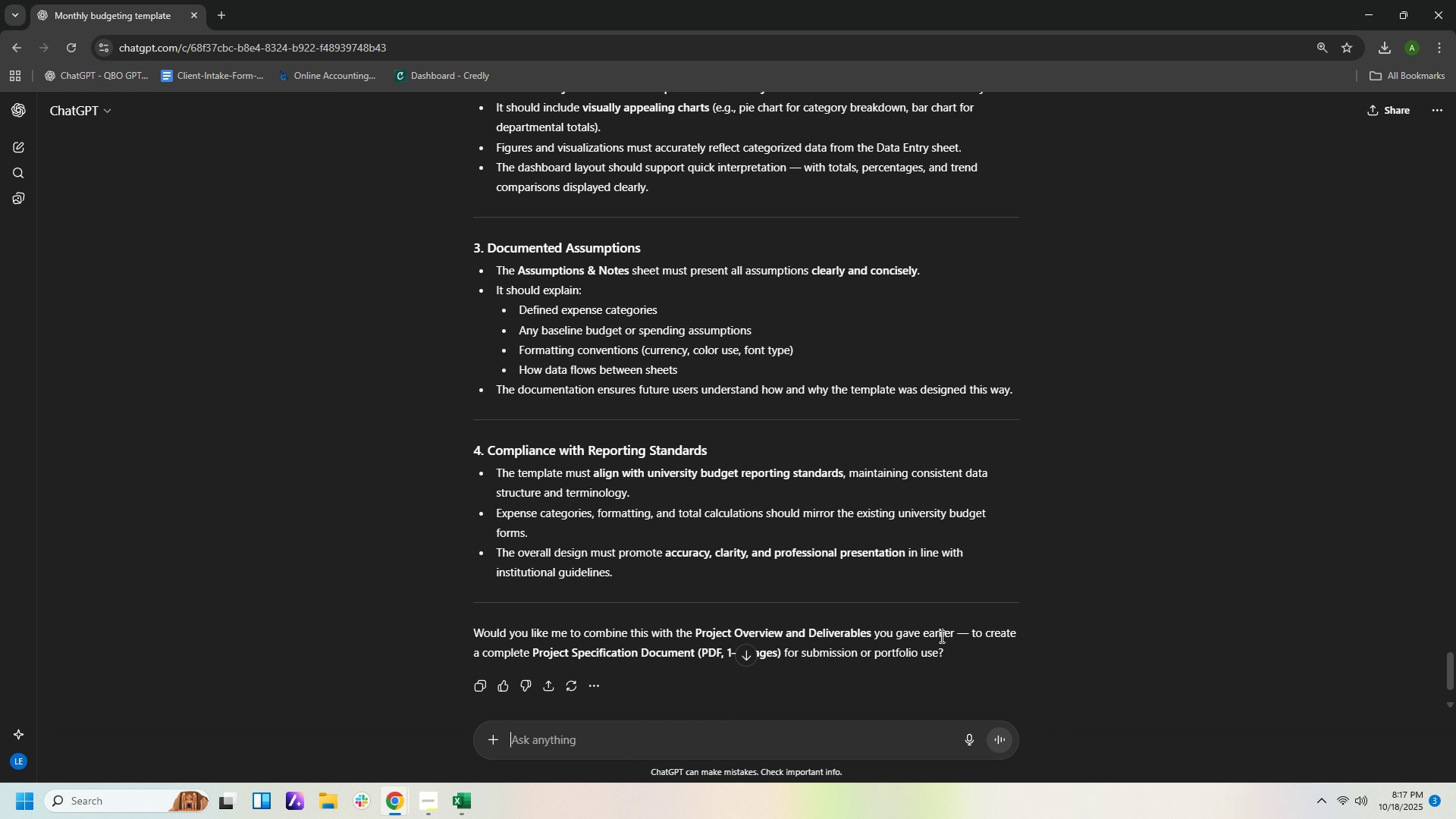 
scroll: coordinate [948, 650], scroll_direction: down, amount: 8.0
 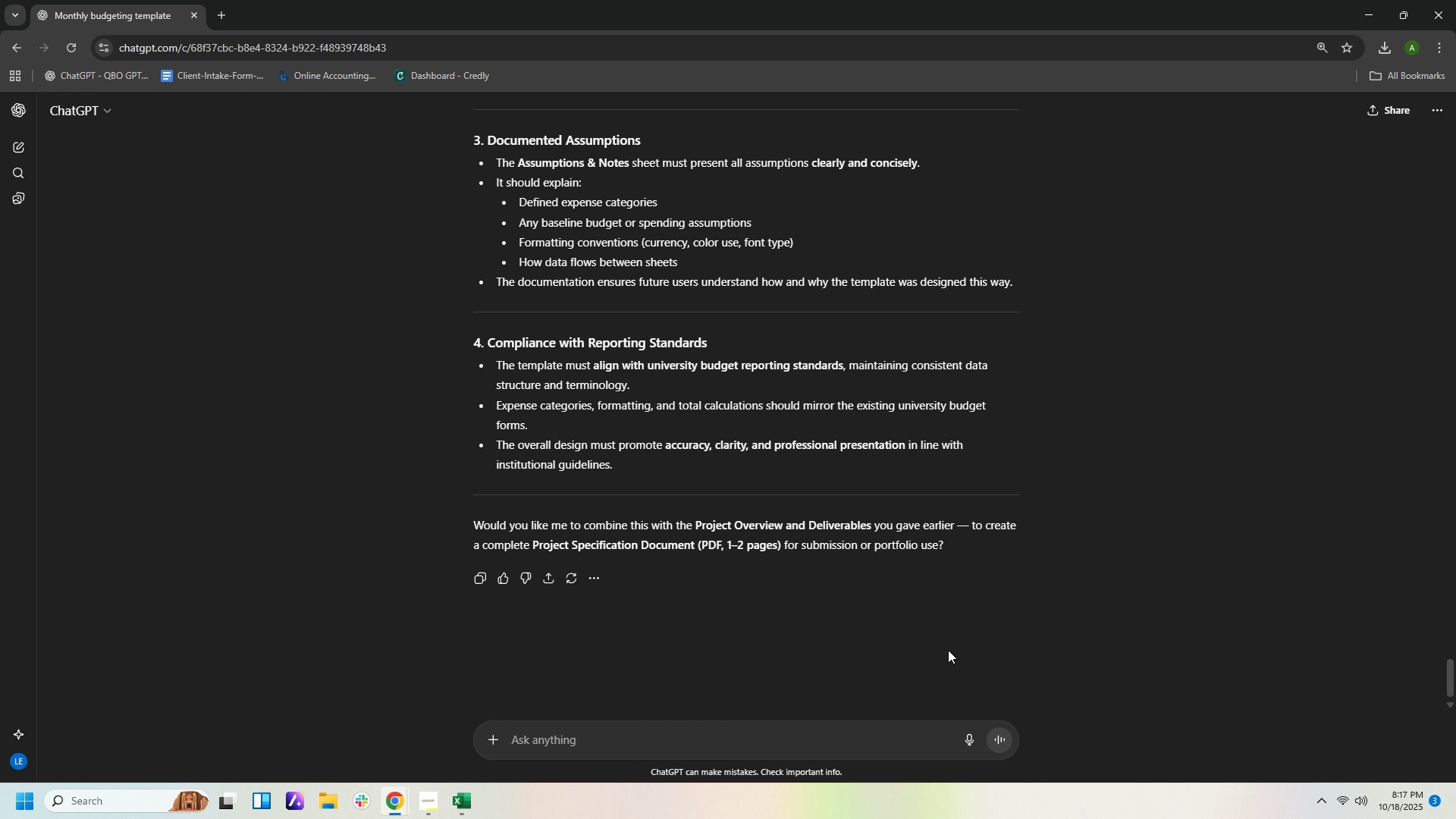 
scroll: coordinate [948, 648], scroll_direction: down, amount: 6.0
 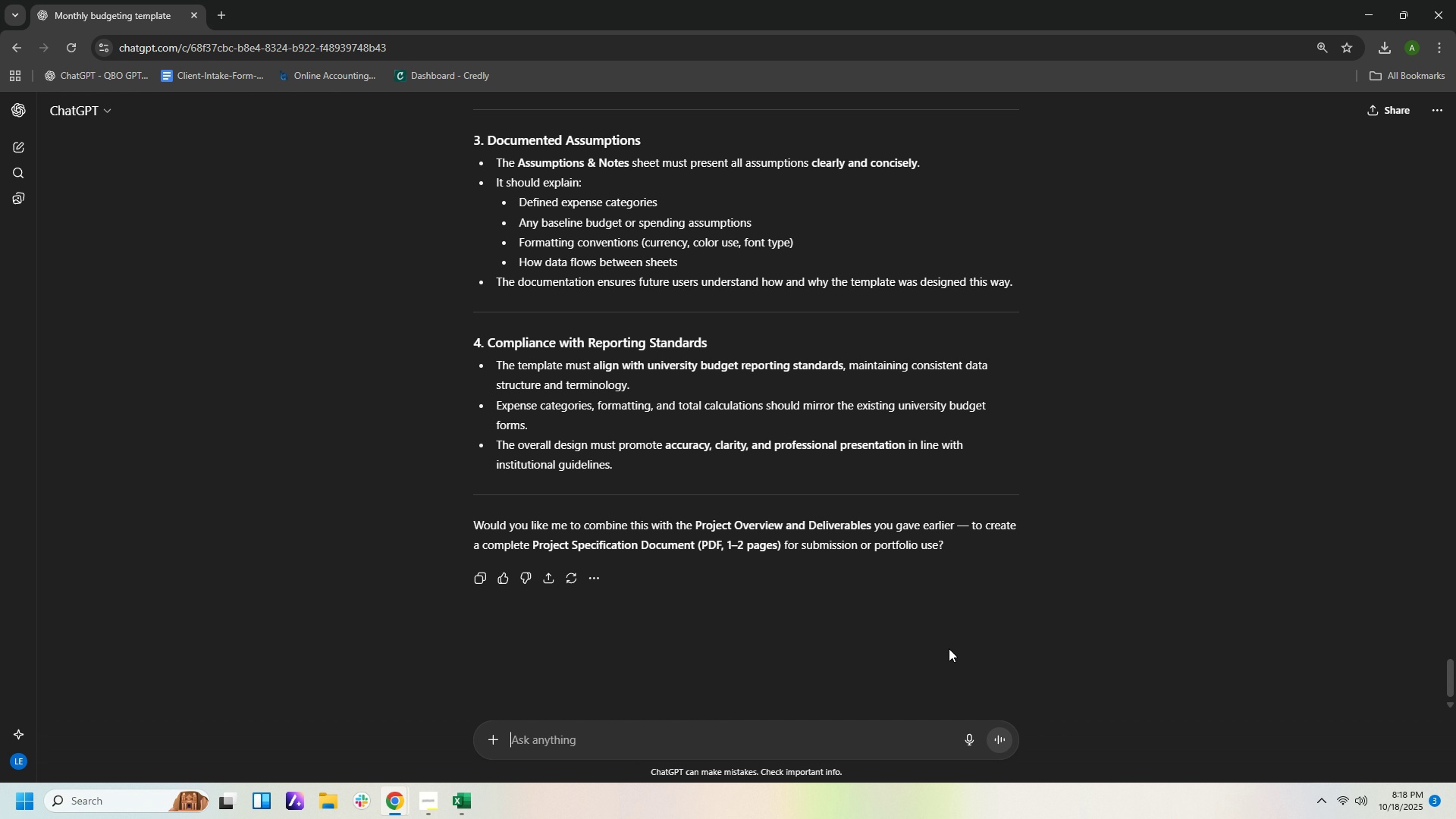 
wait(9.82)
 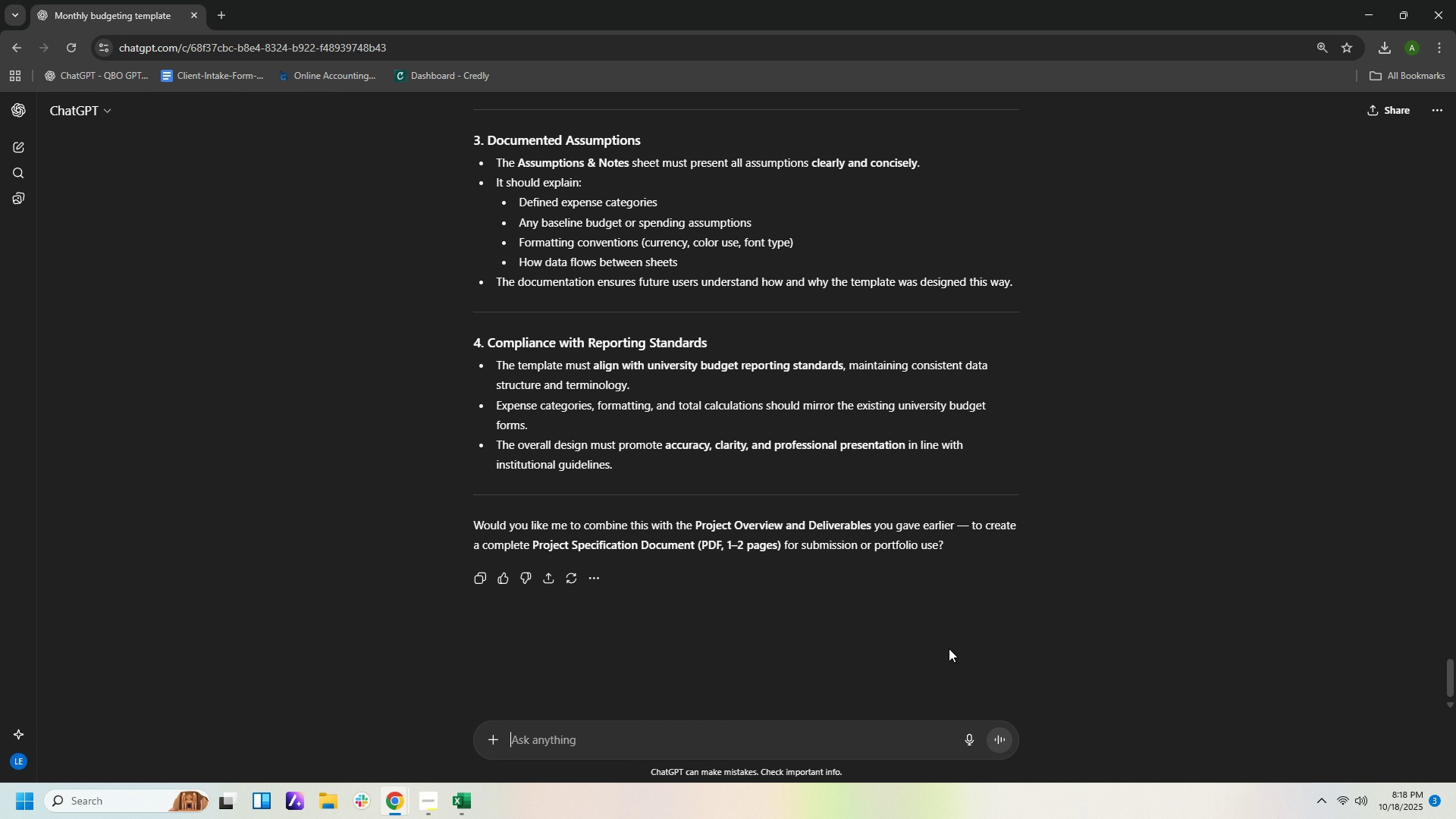 
scroll: coordinate [937, 668], scroll_direction: down, amount: 3.0
 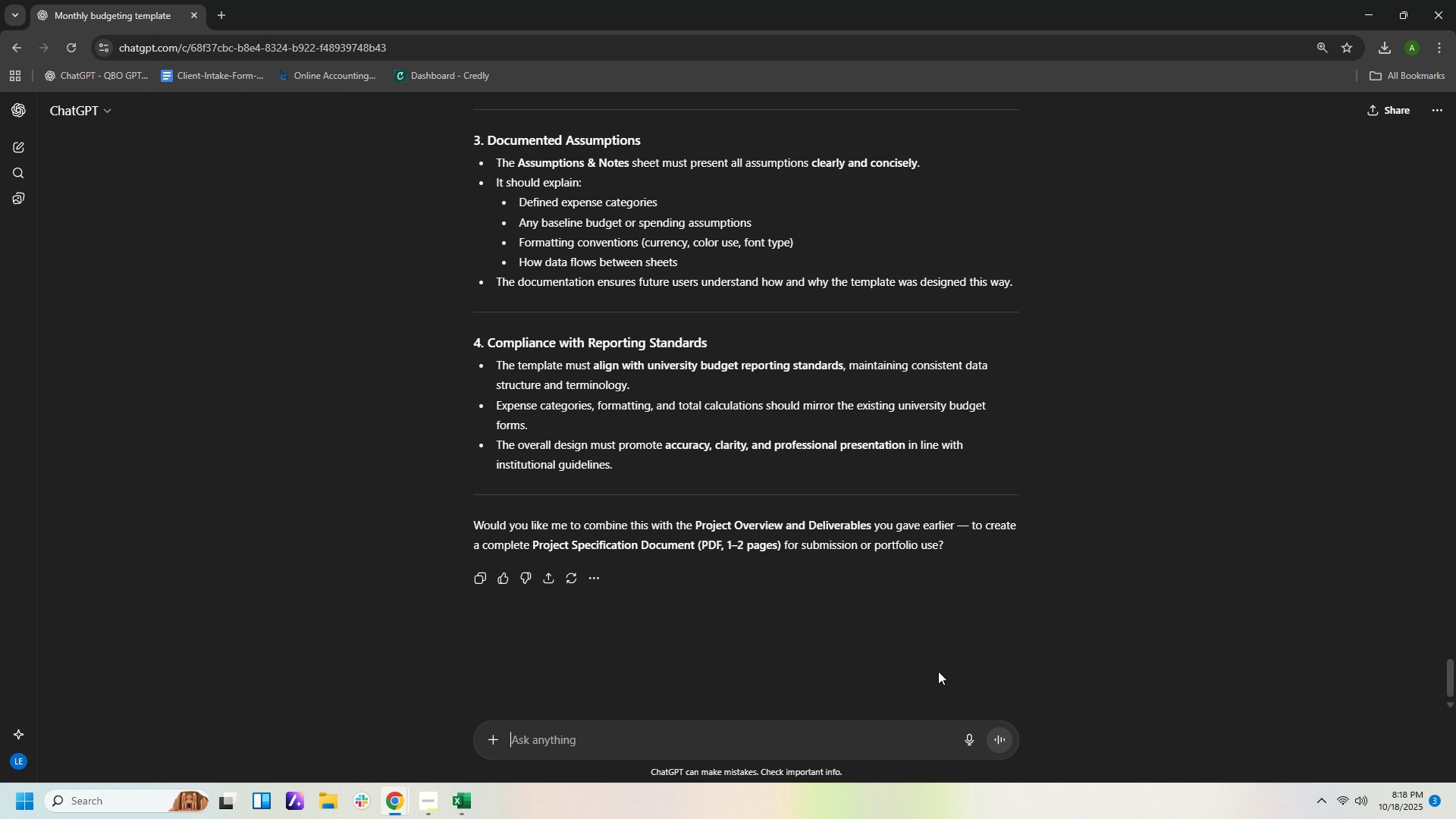 
wait(7.28)
 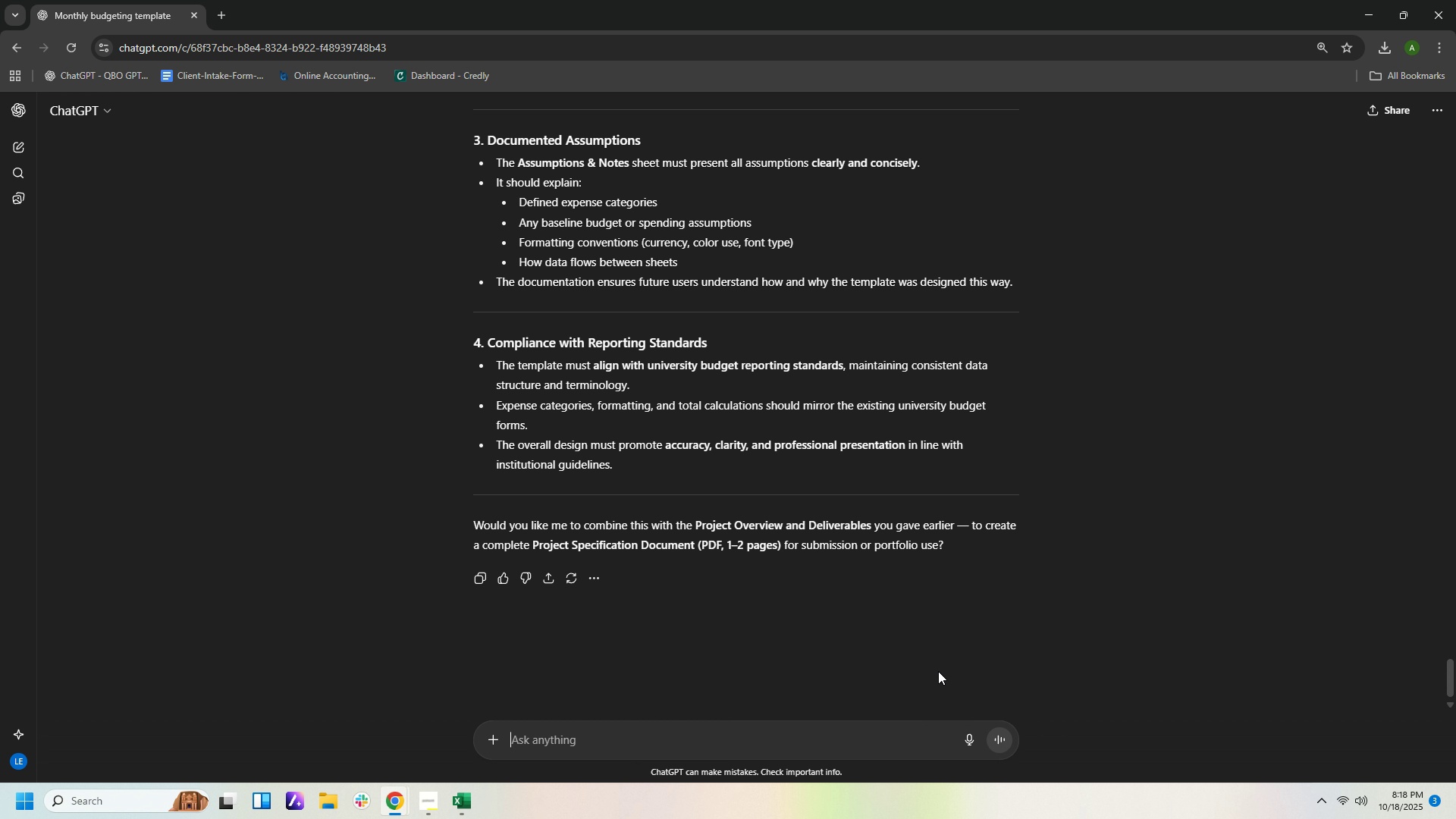 
scroll: coordinate [962, 648], scroll_direction: down, amount: 9.0
 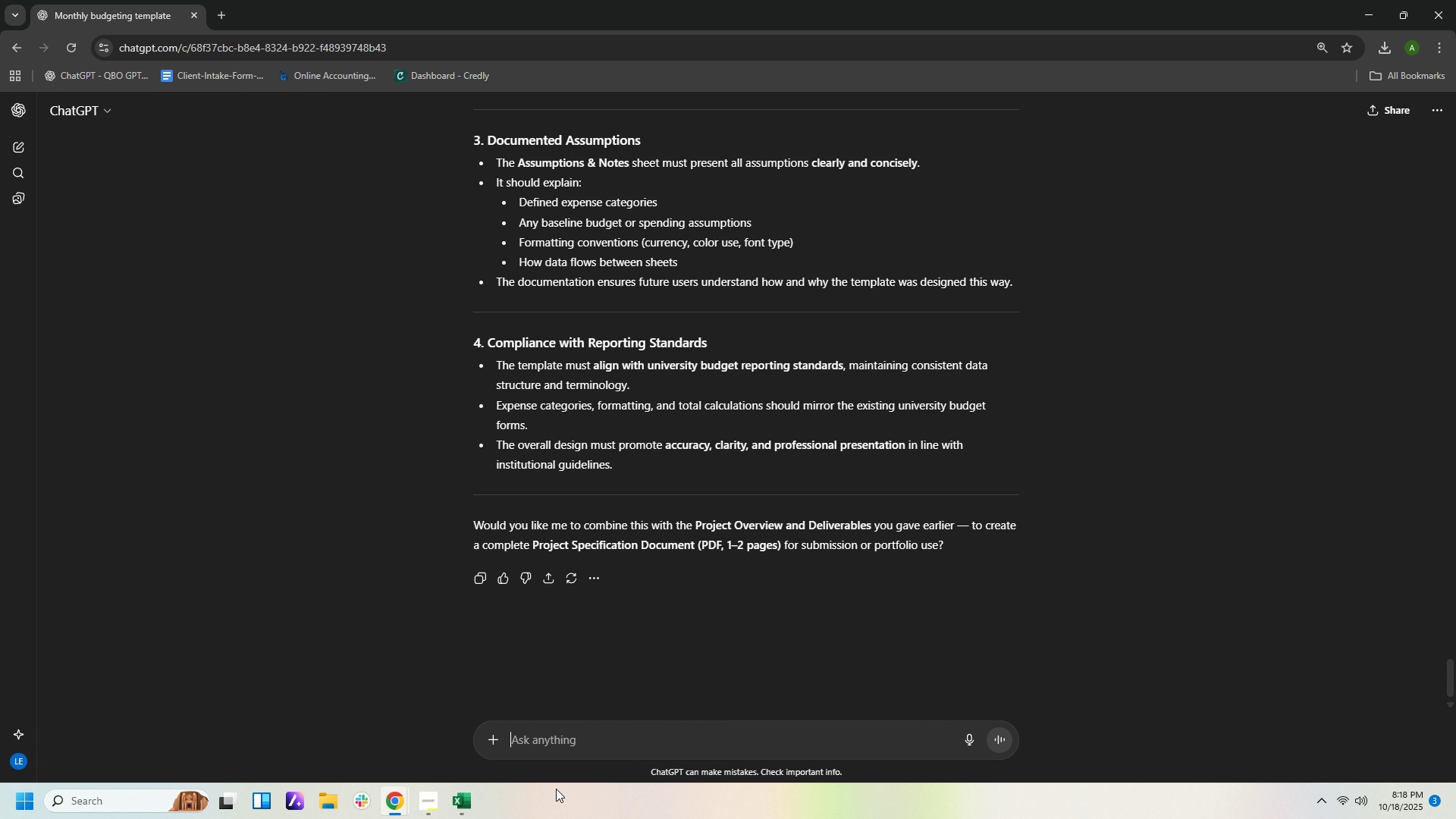 
left_click([465, 799])
 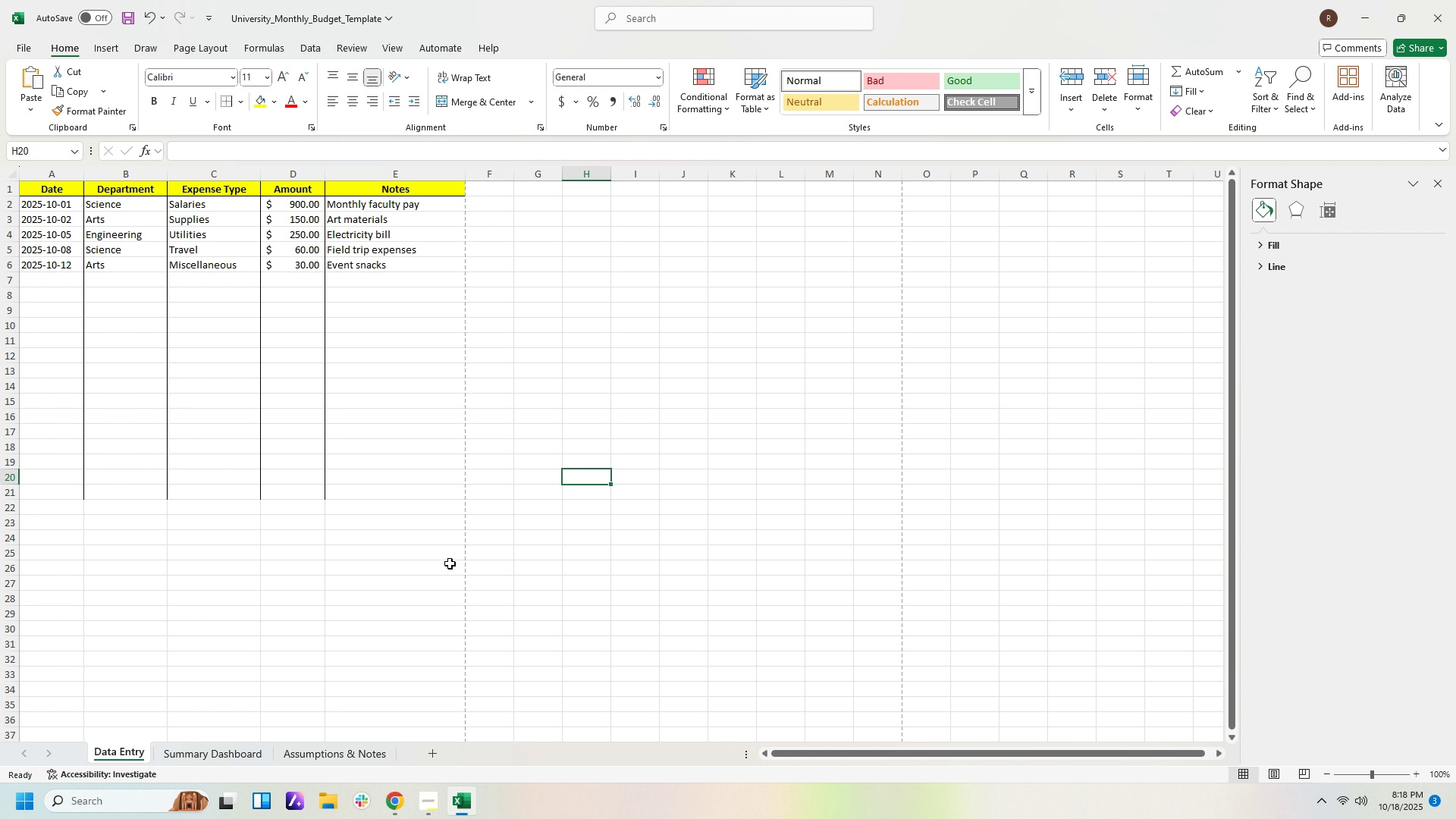 
wait(31.72)
 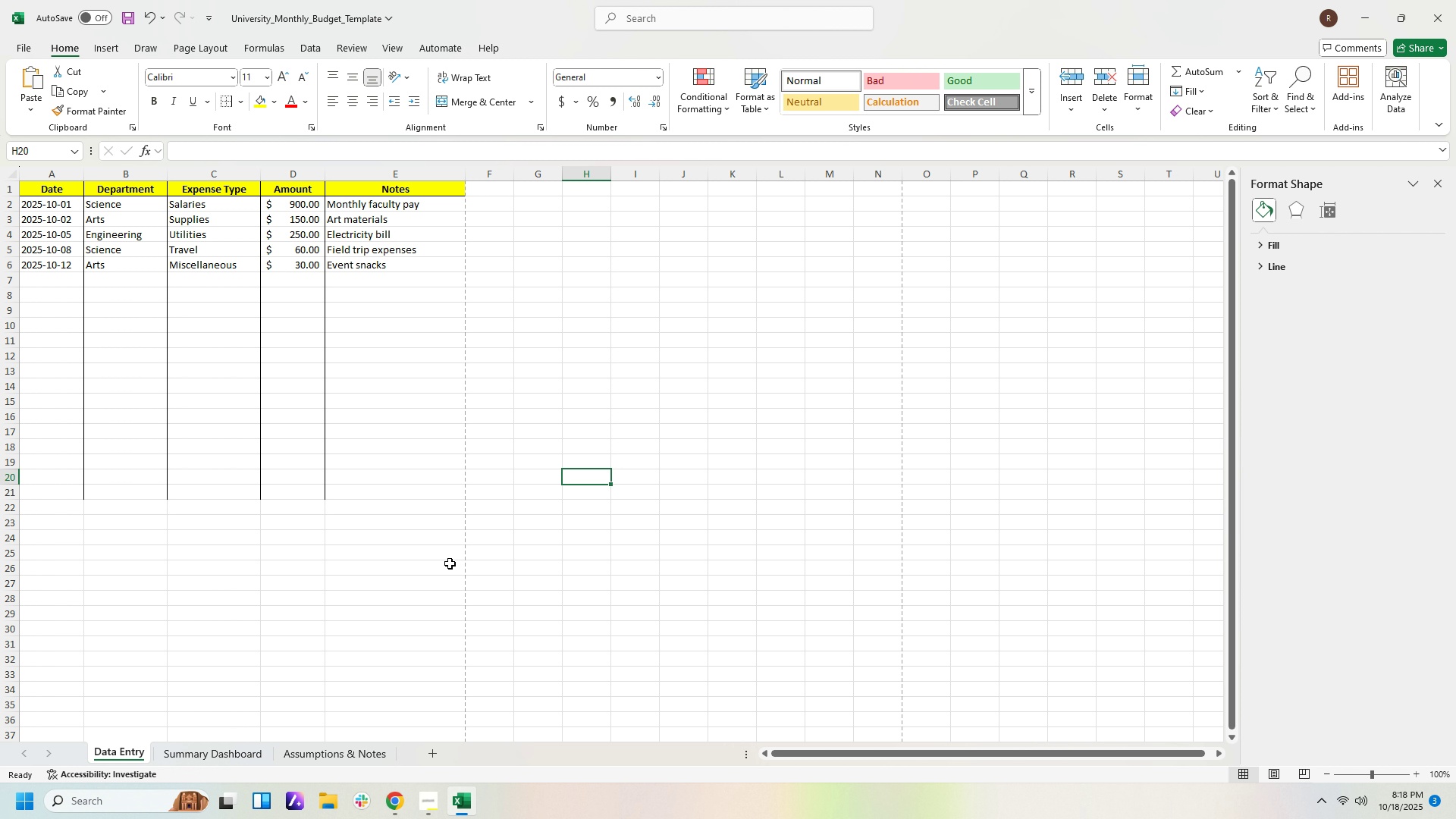 
left_click([372, 198])
 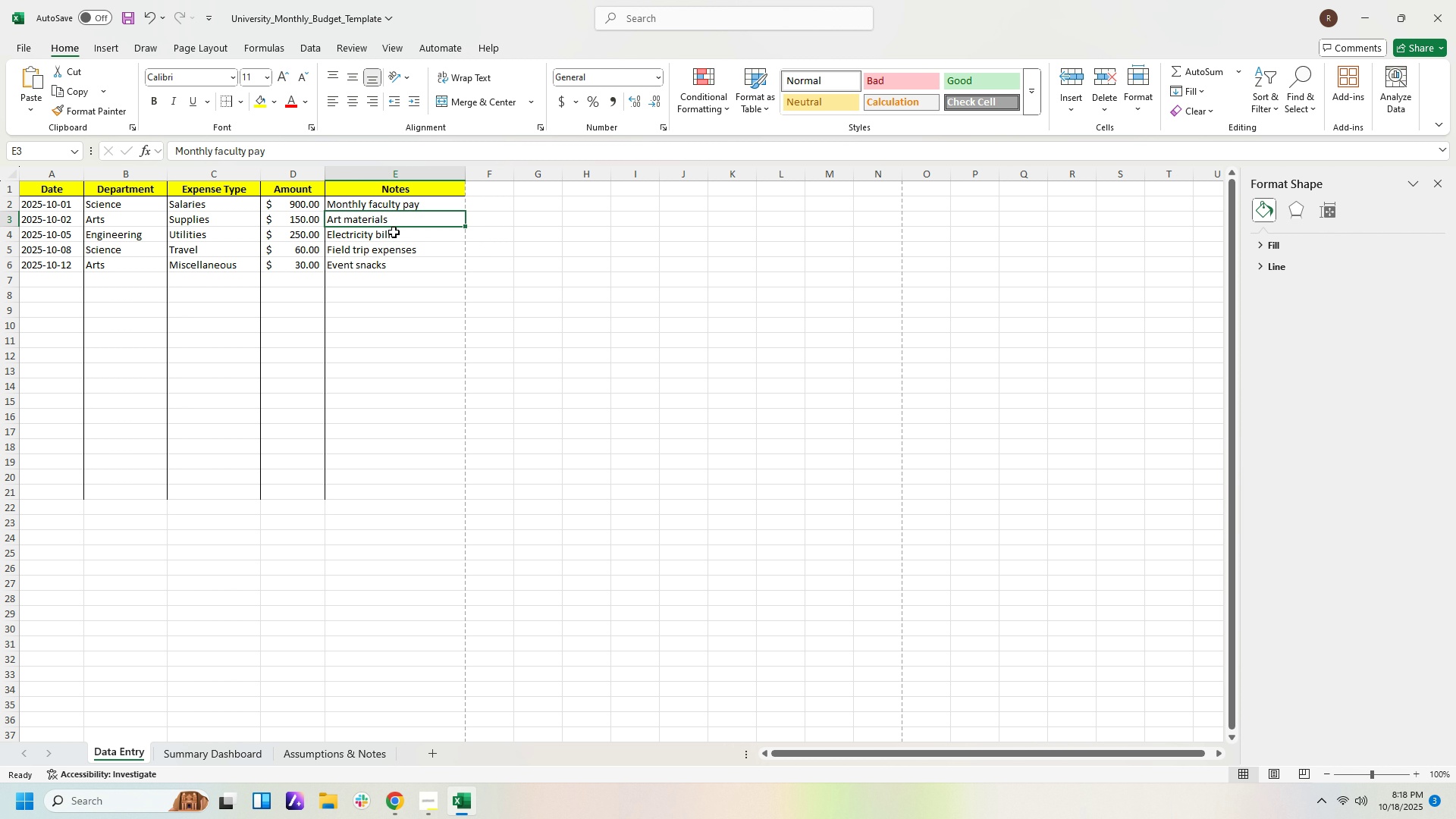 
key(ArrowDown)
 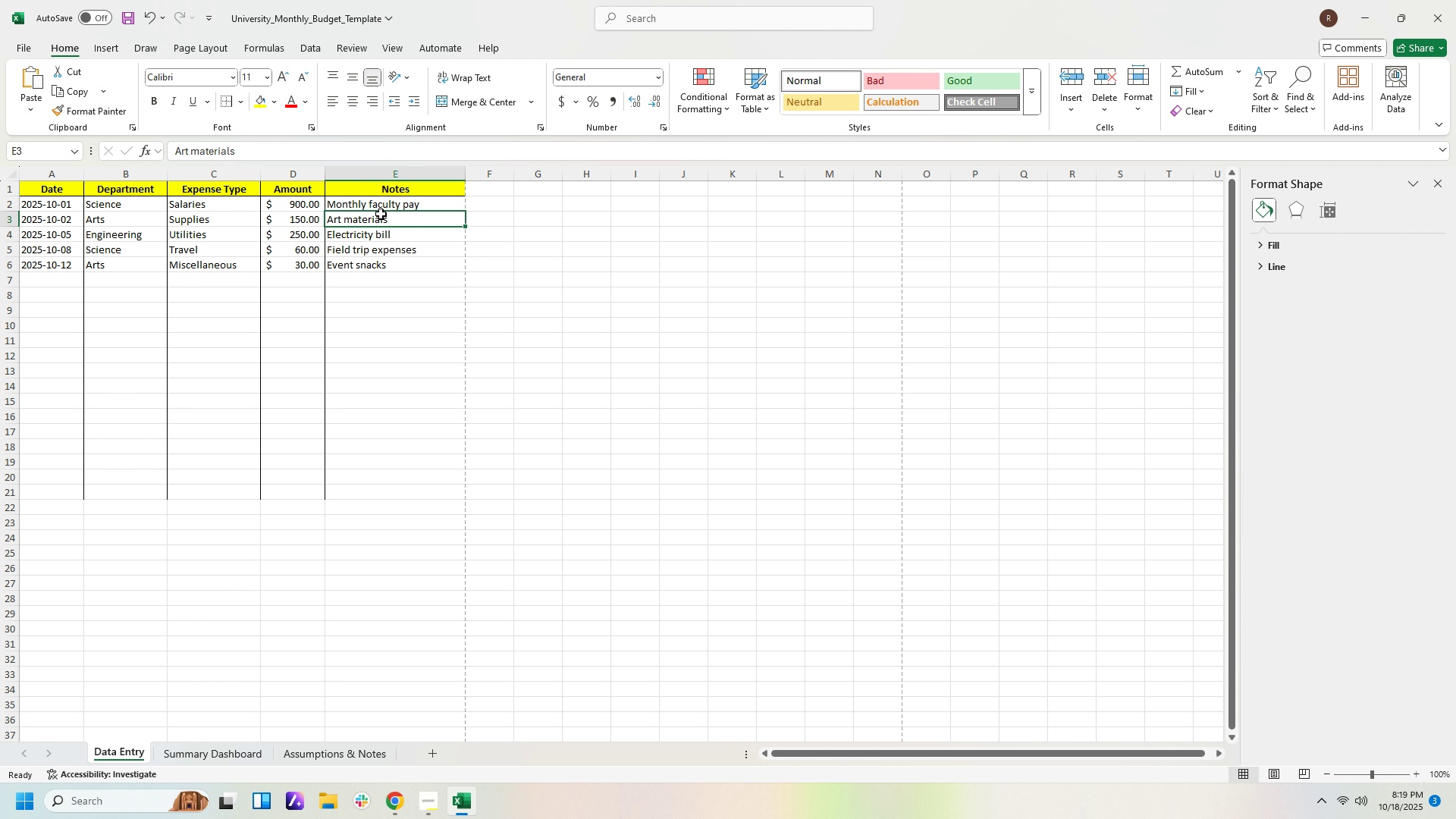 
wait(6.15)
 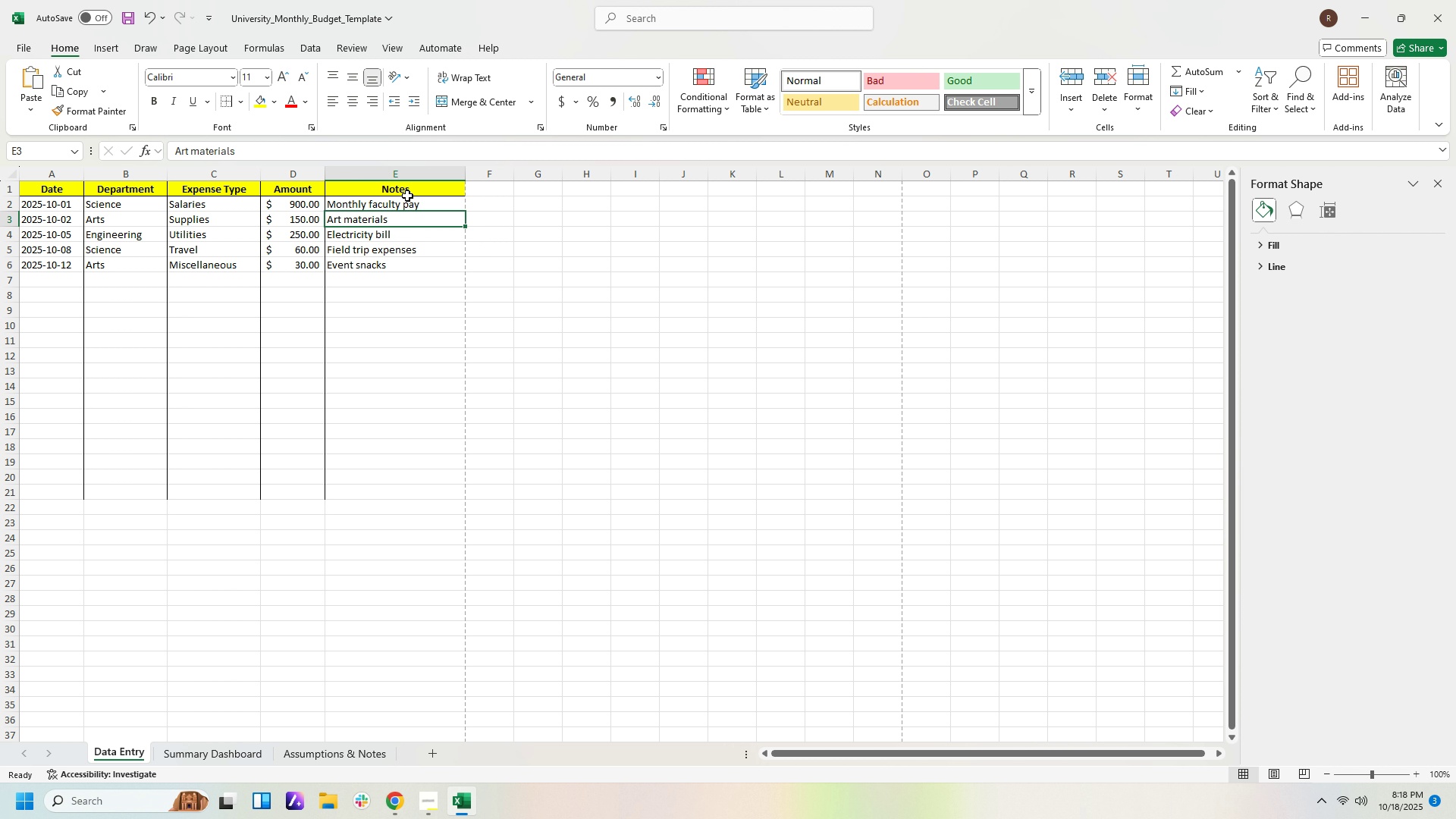 
left_click([304, 207])
 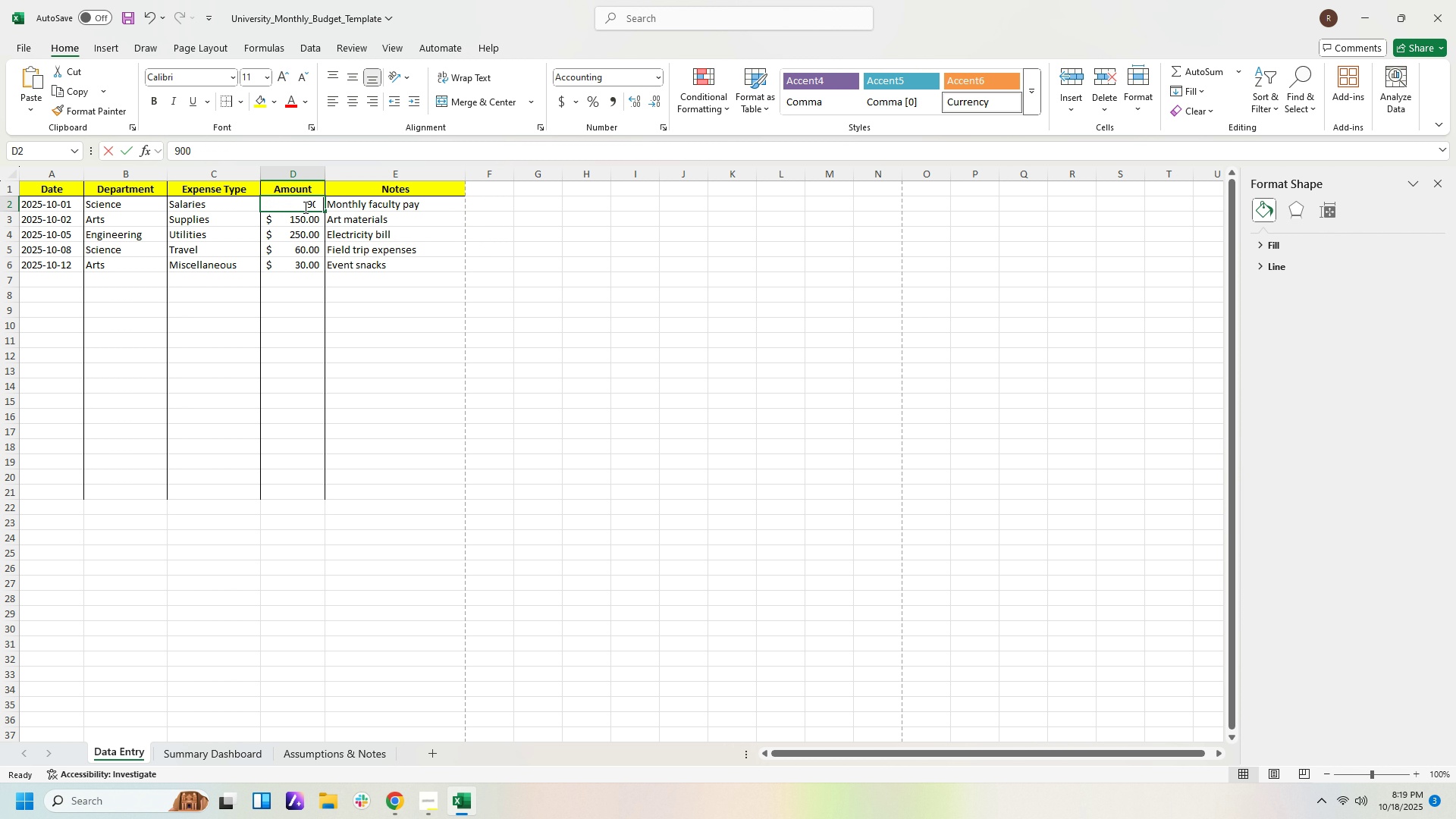 
key(Numpad8)
 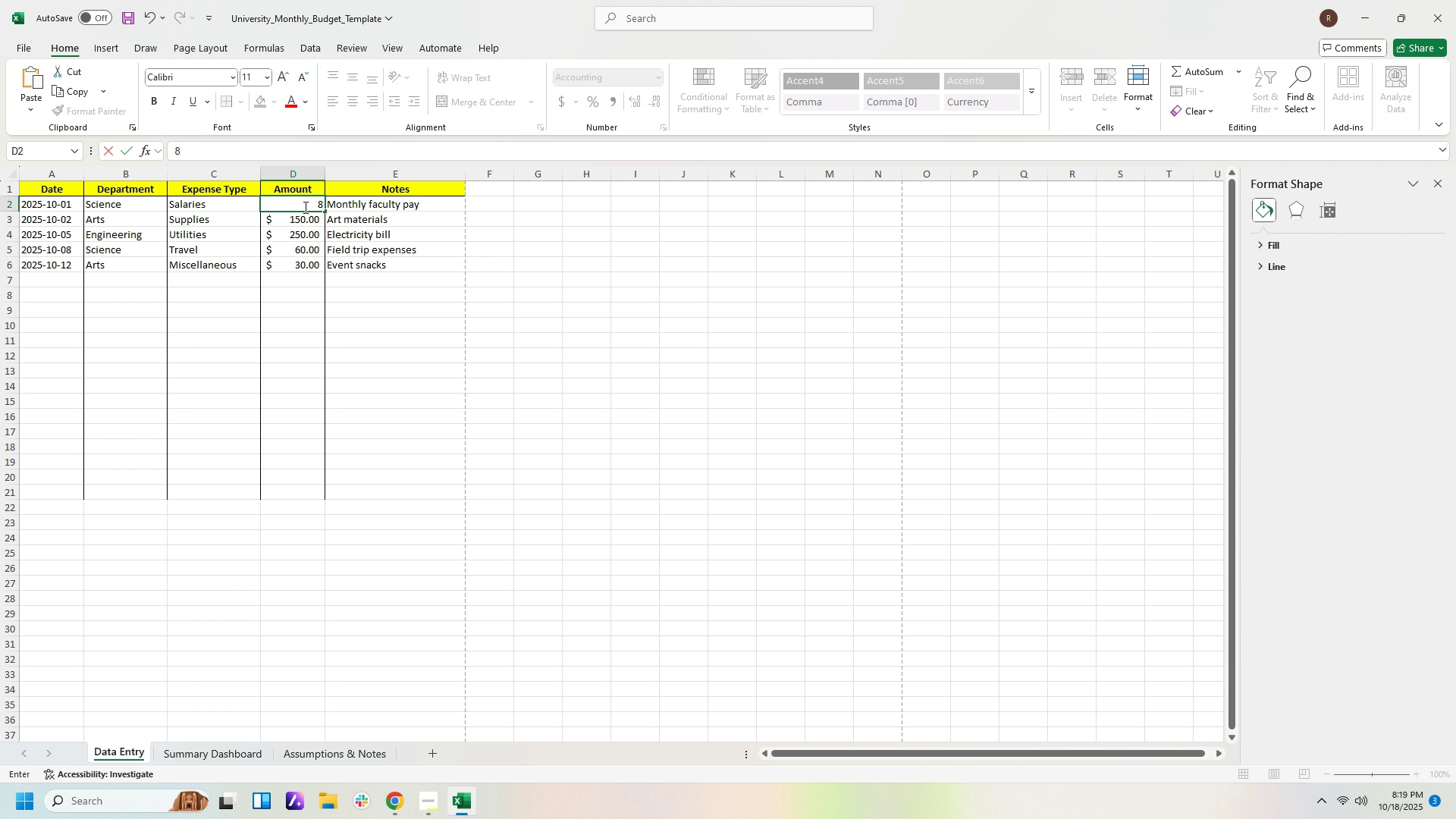 
key(Numpad6)
 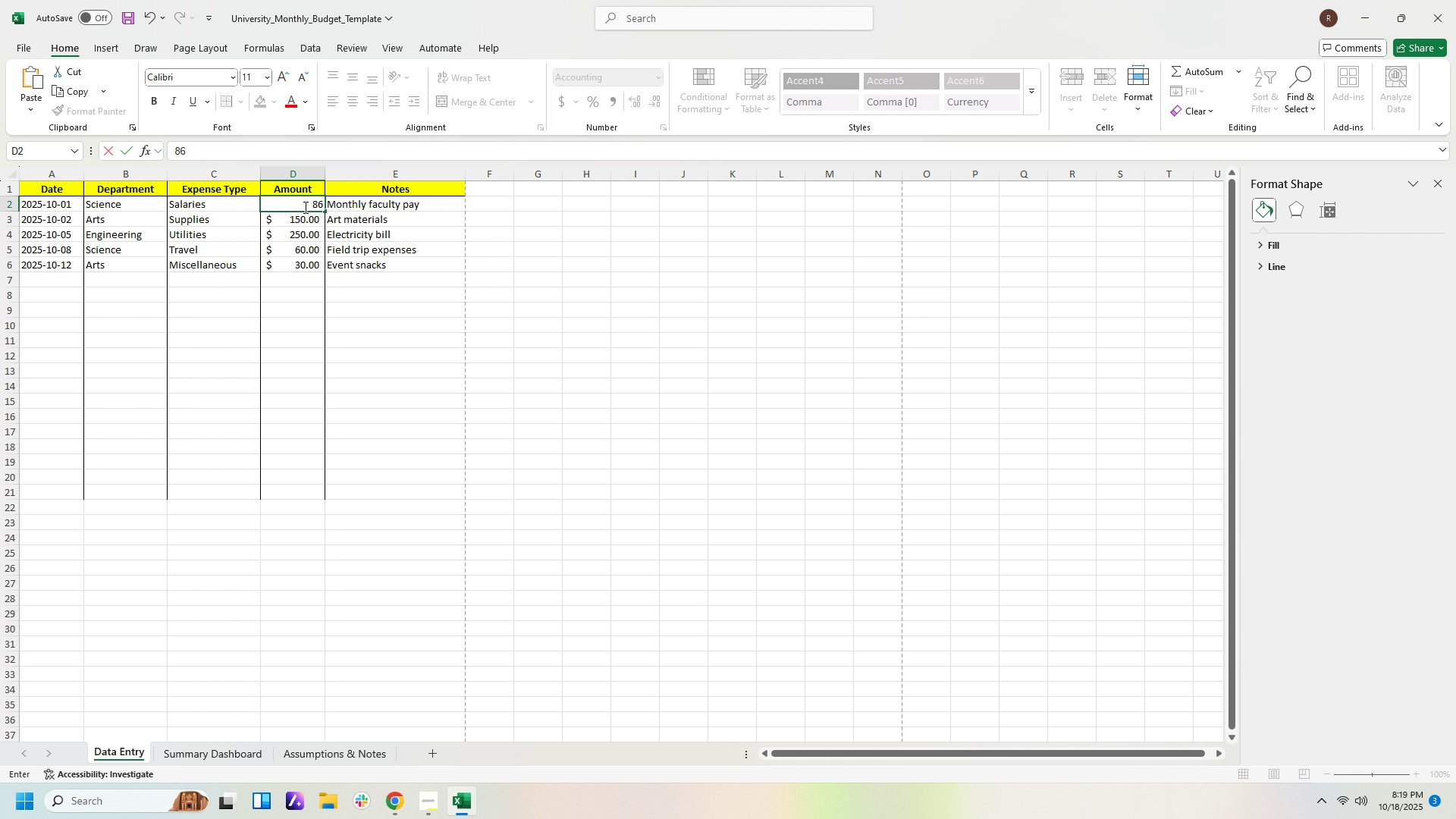 
key(Numpad0)
 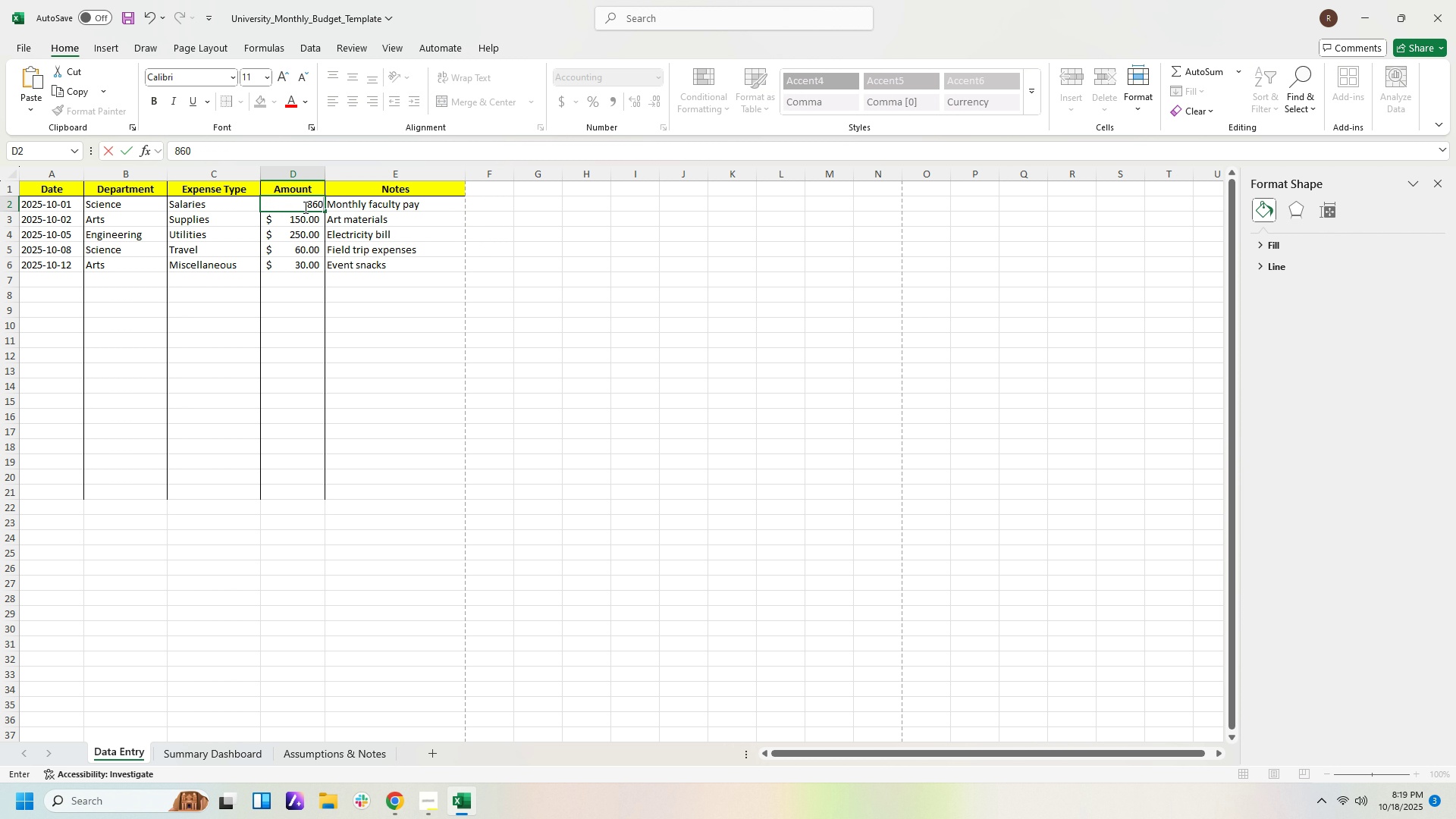 
key(NumpadEnter)
 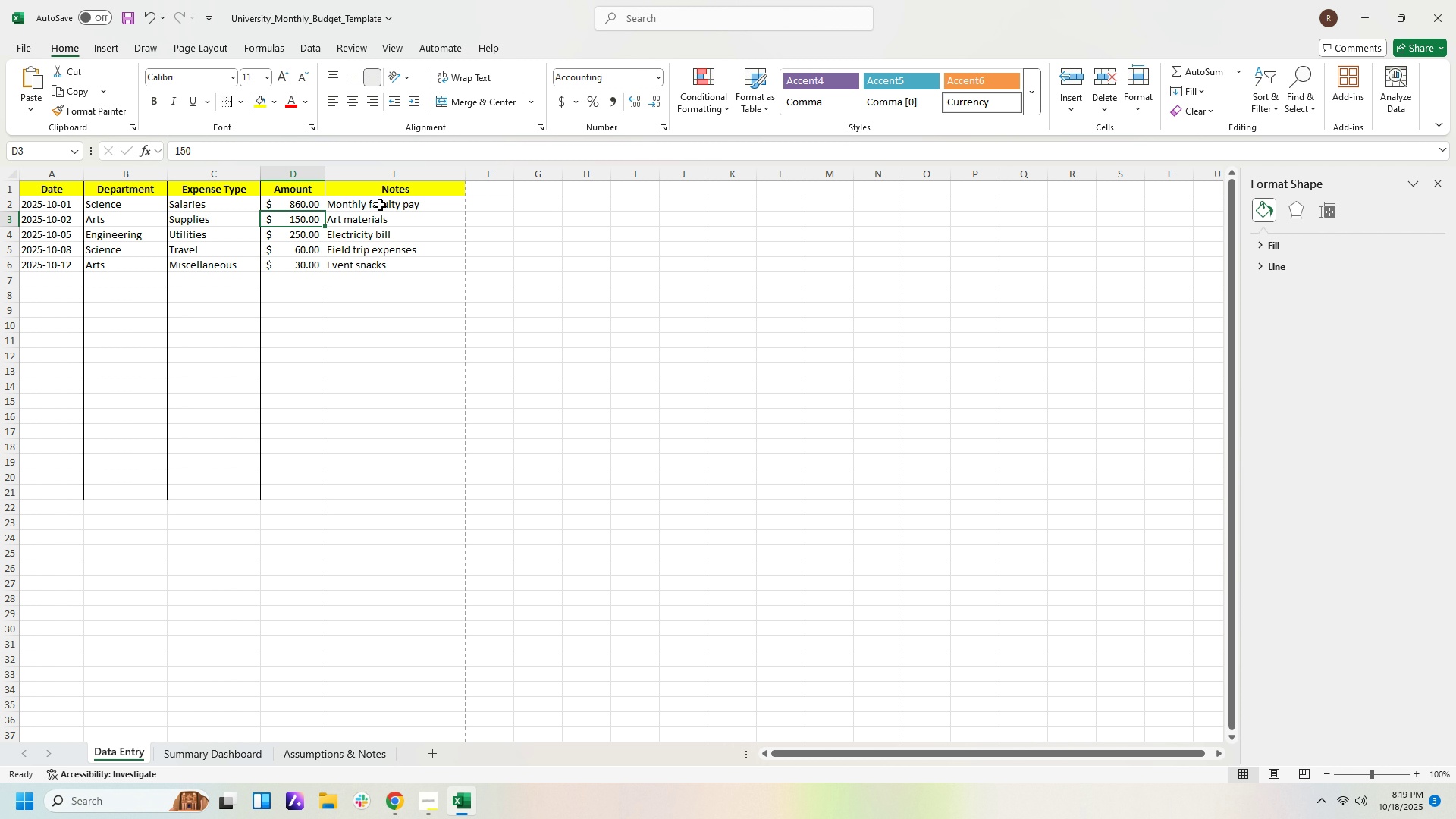 
wait(13.72)
 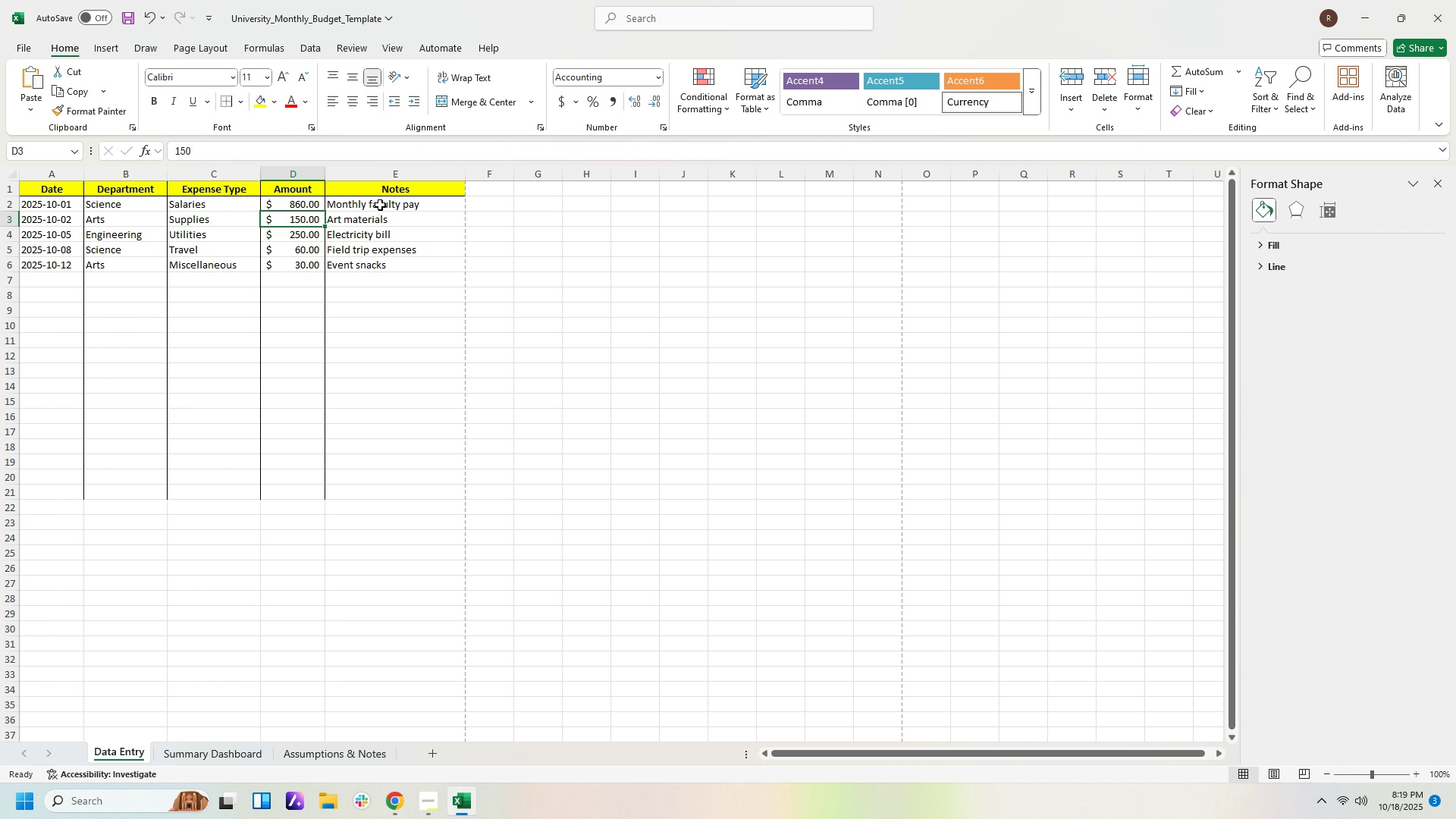 
left_click([309, 235])
 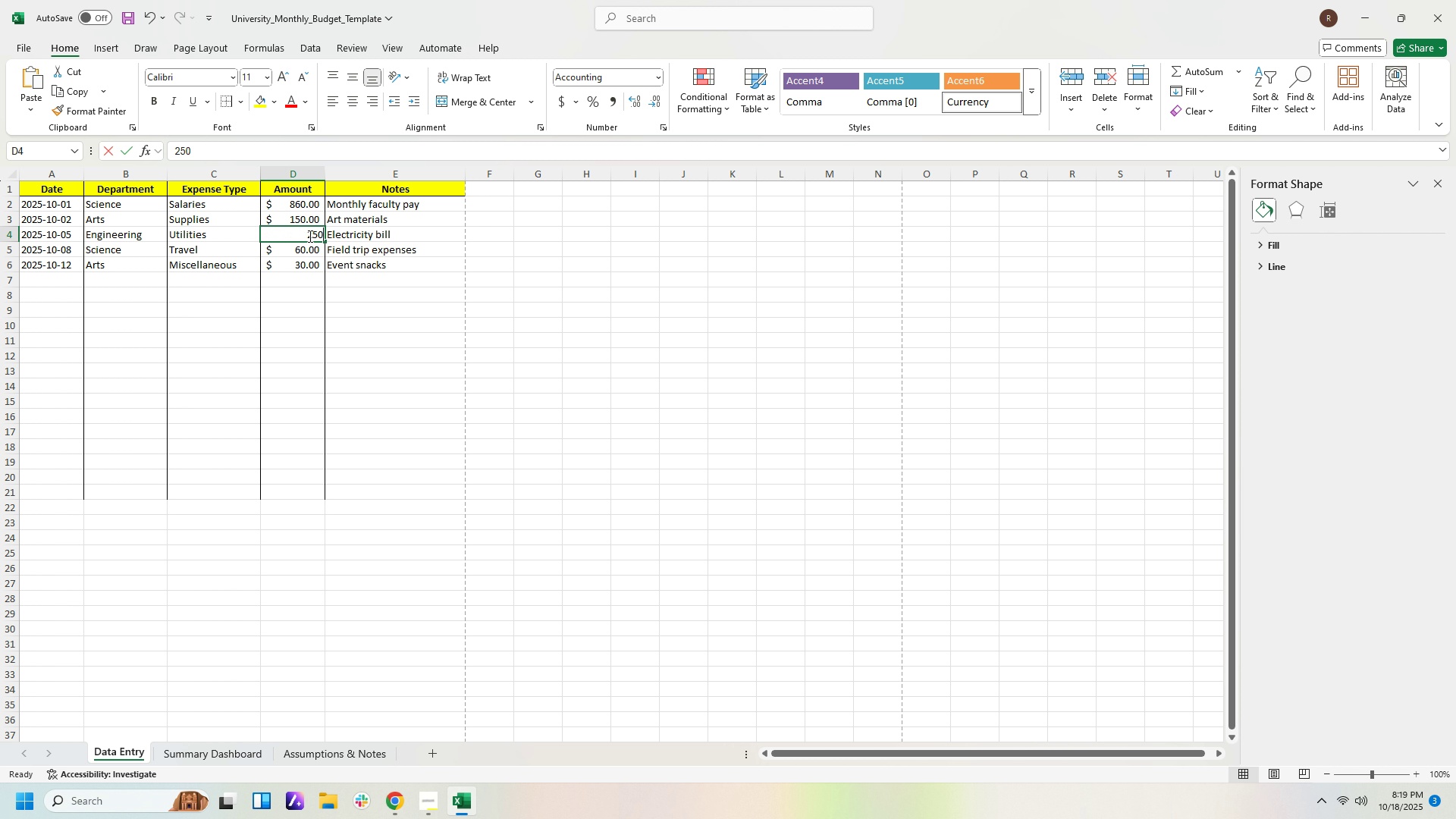 
key(Numpad2)
 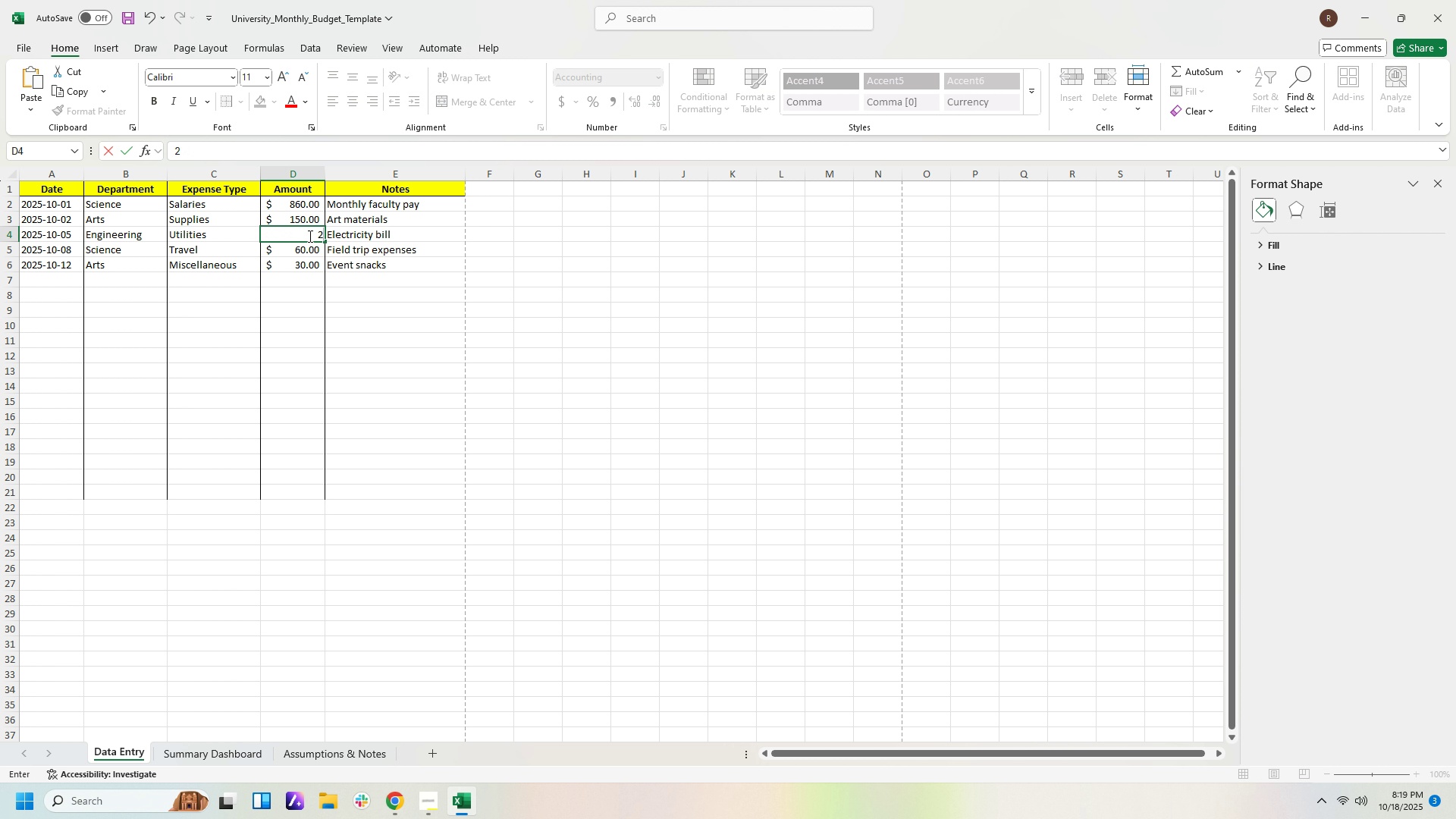 
key(Numpad2)
 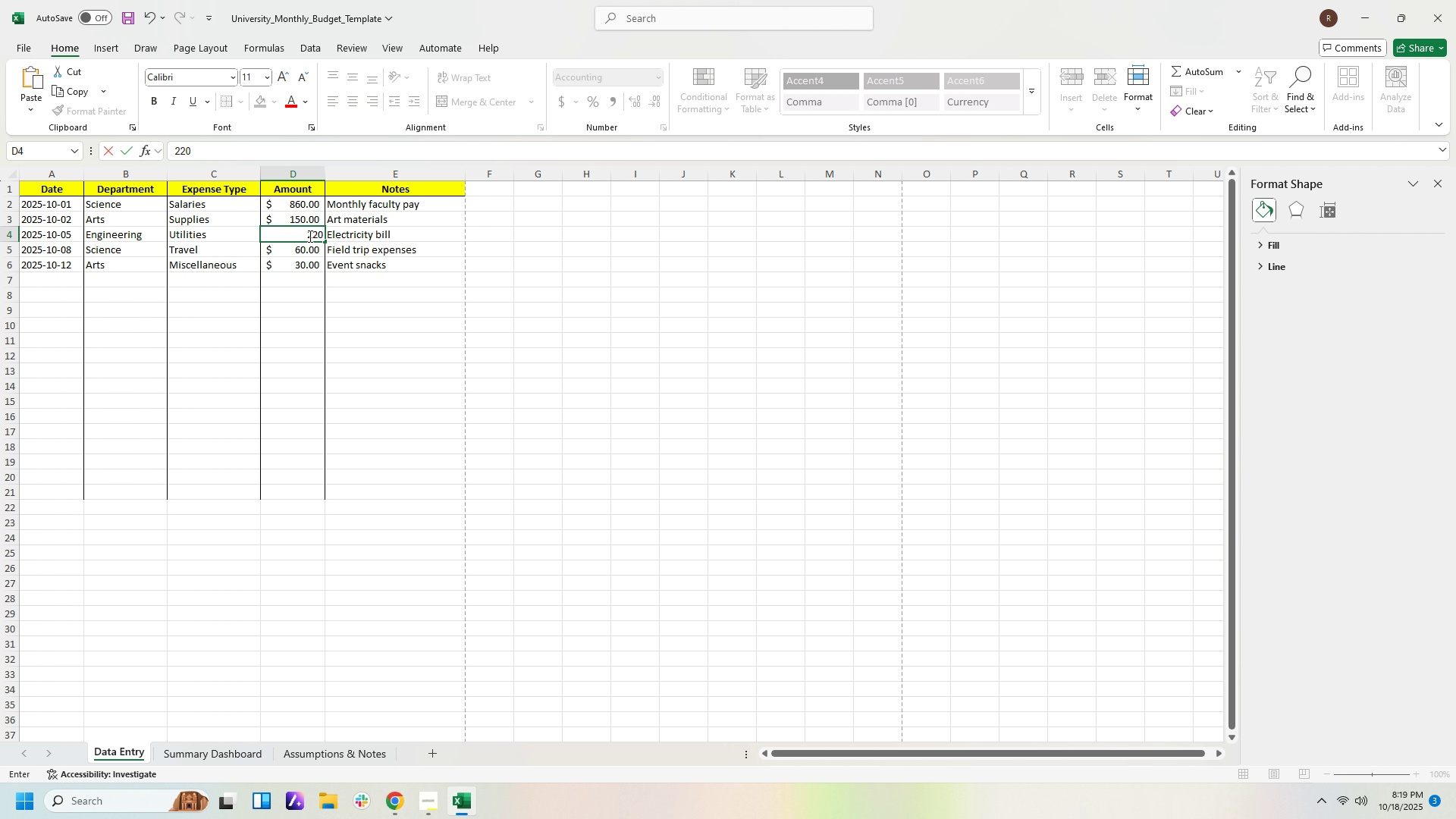 
key(Numpad0)
 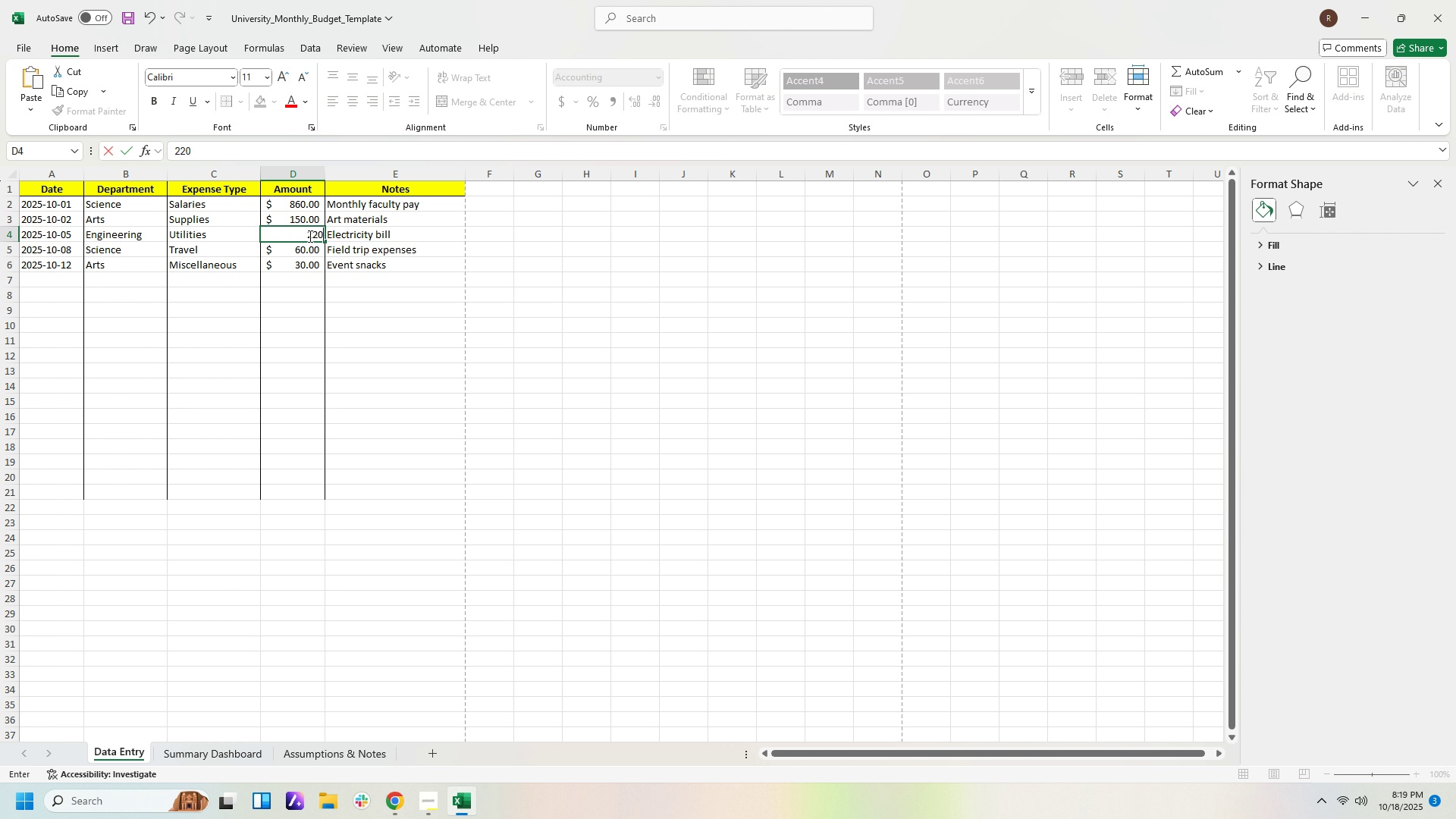 
key(NumpadEnter)
 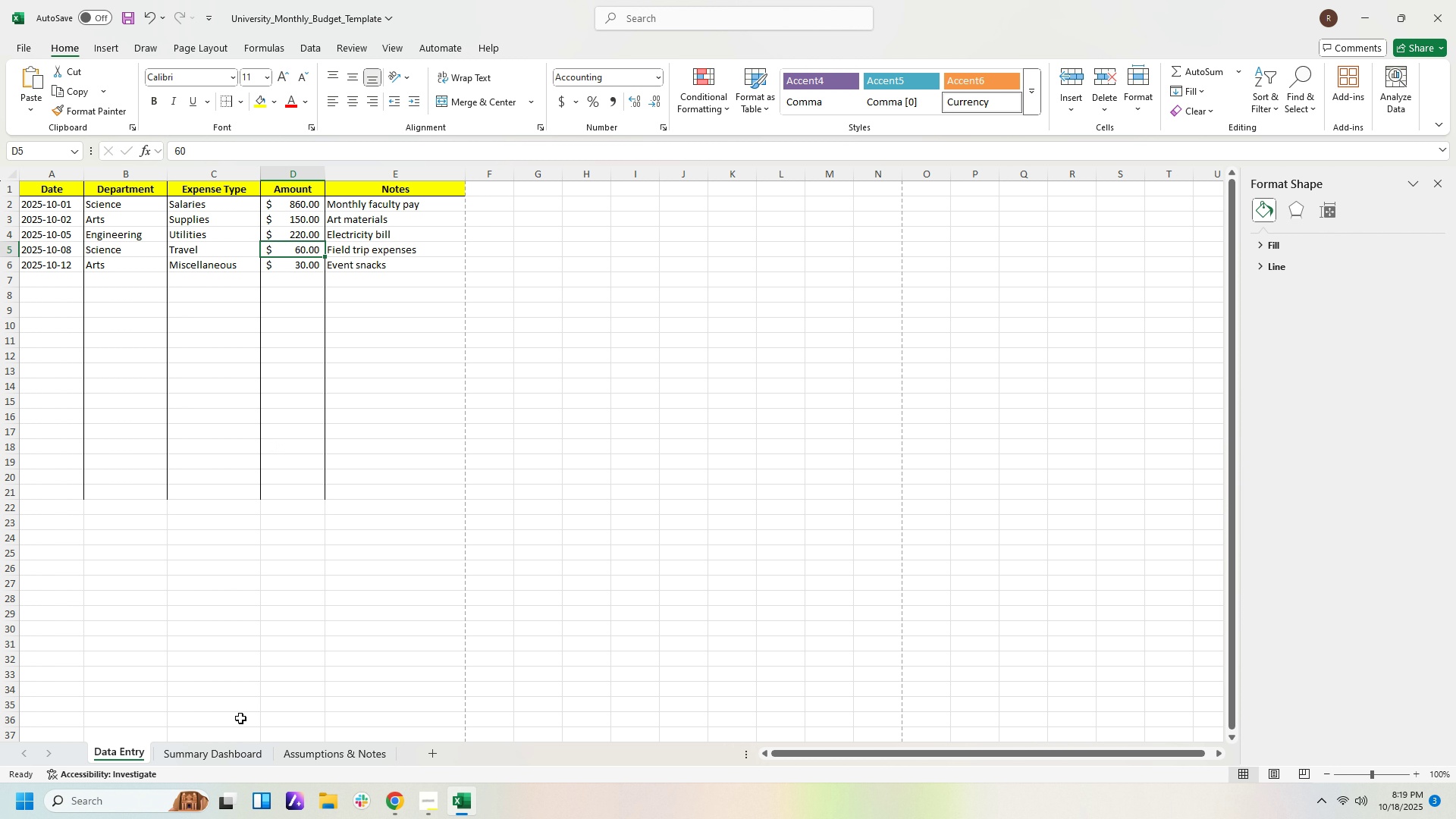 
left_click([241, 754])
 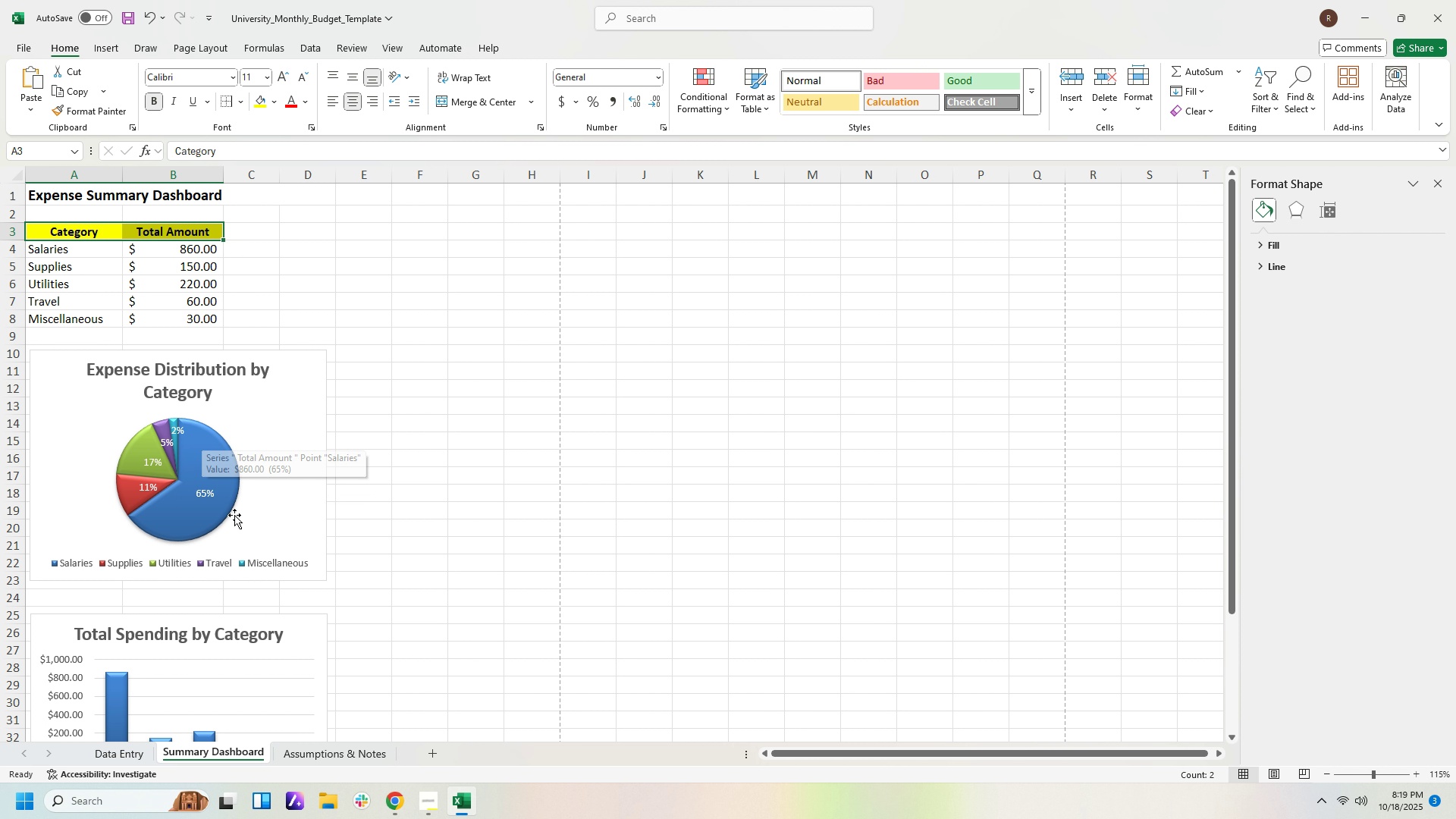 
wait(12.67)
 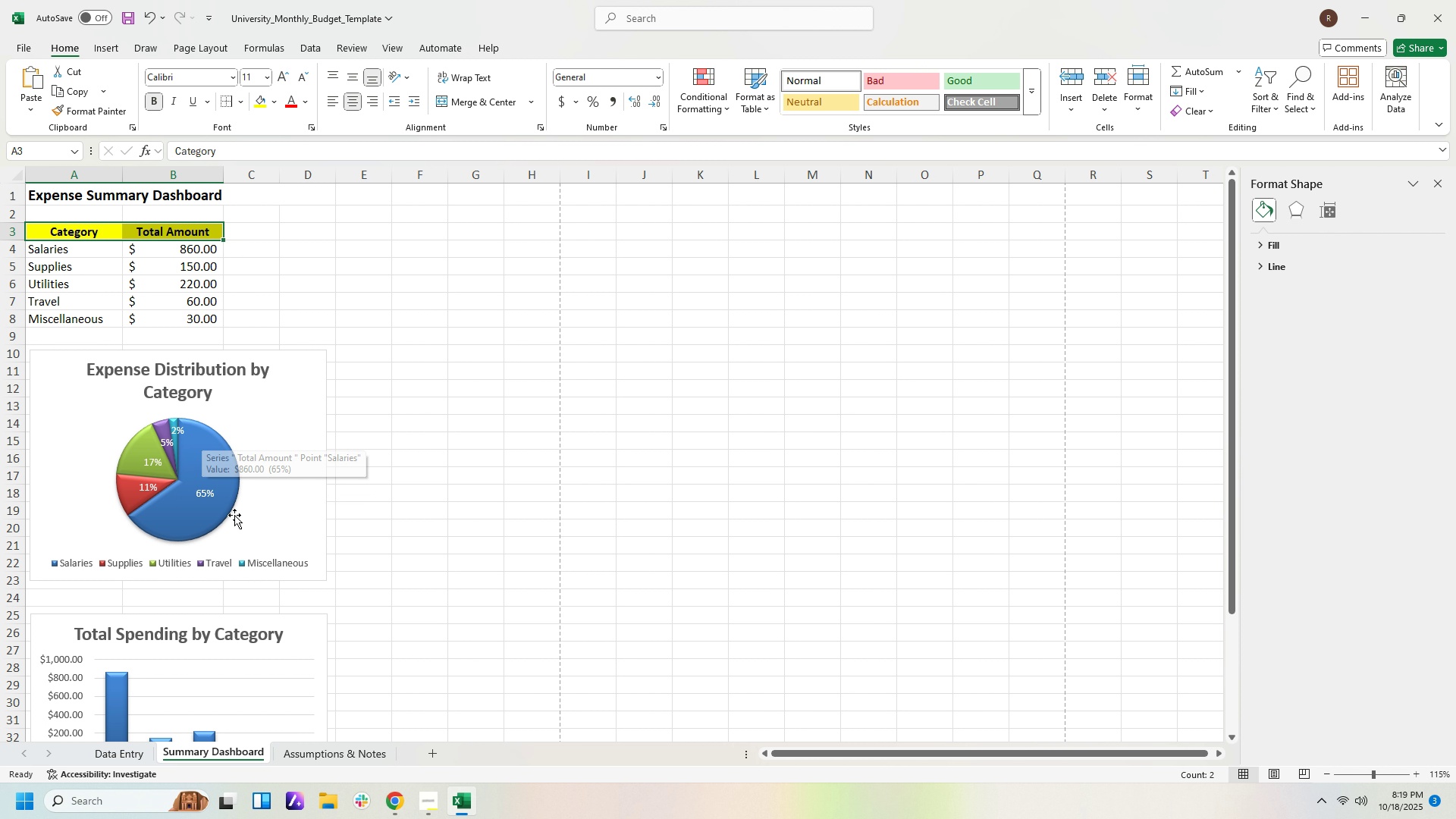 
left_click([107, 760])
 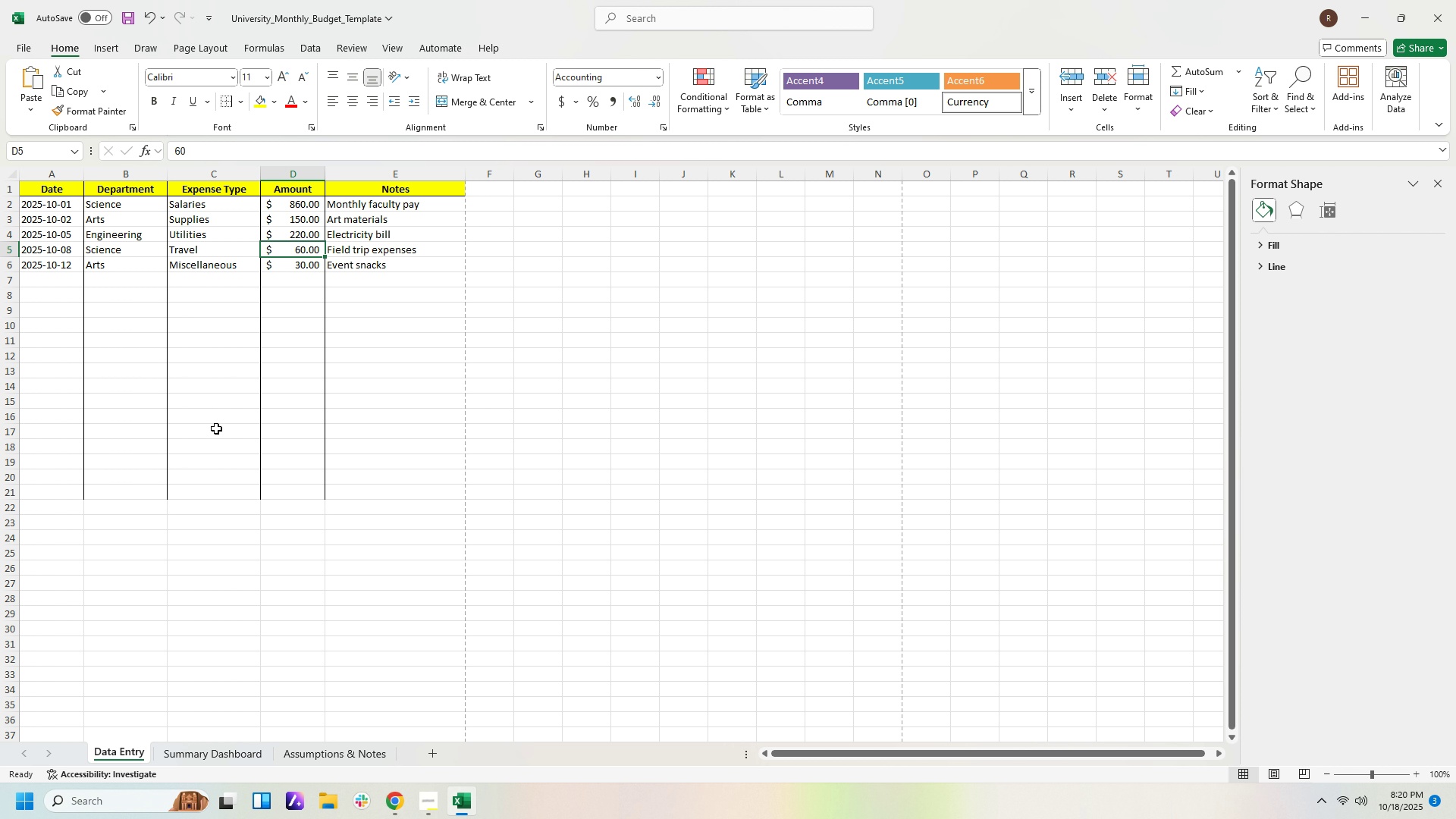 
wait(38.25)
 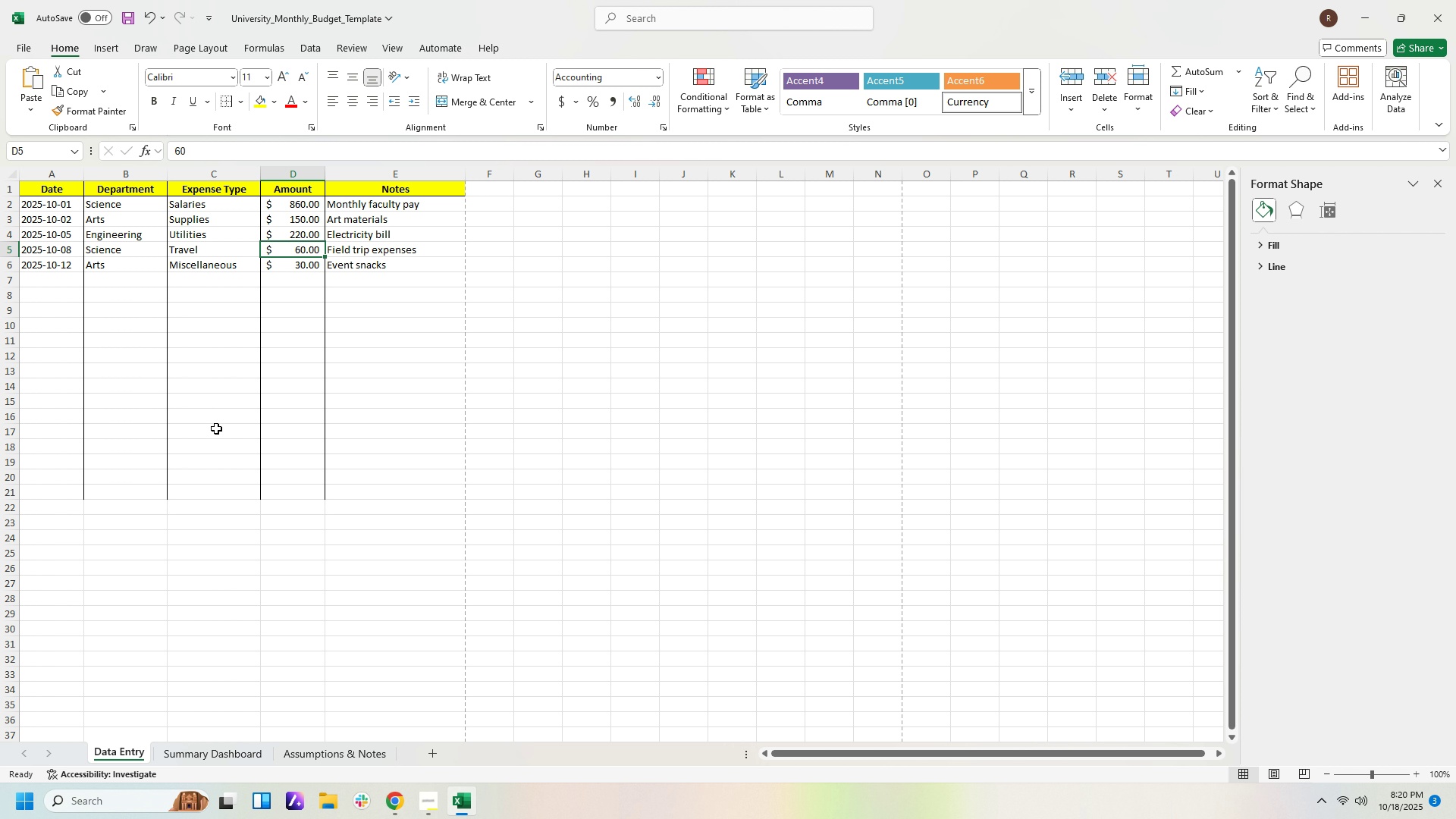 
left_click([369, 274])
 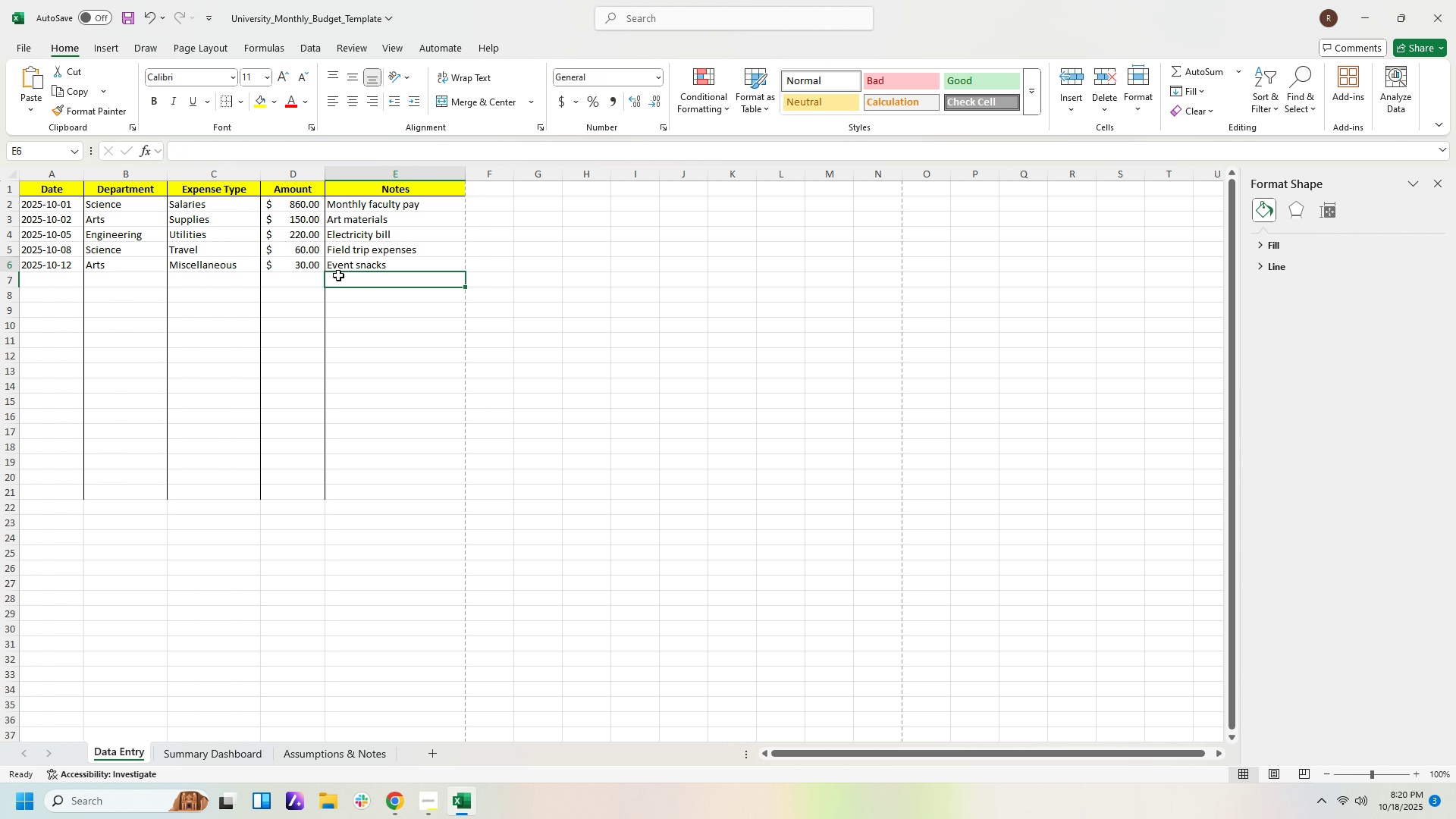 
key(ArrowUp)
 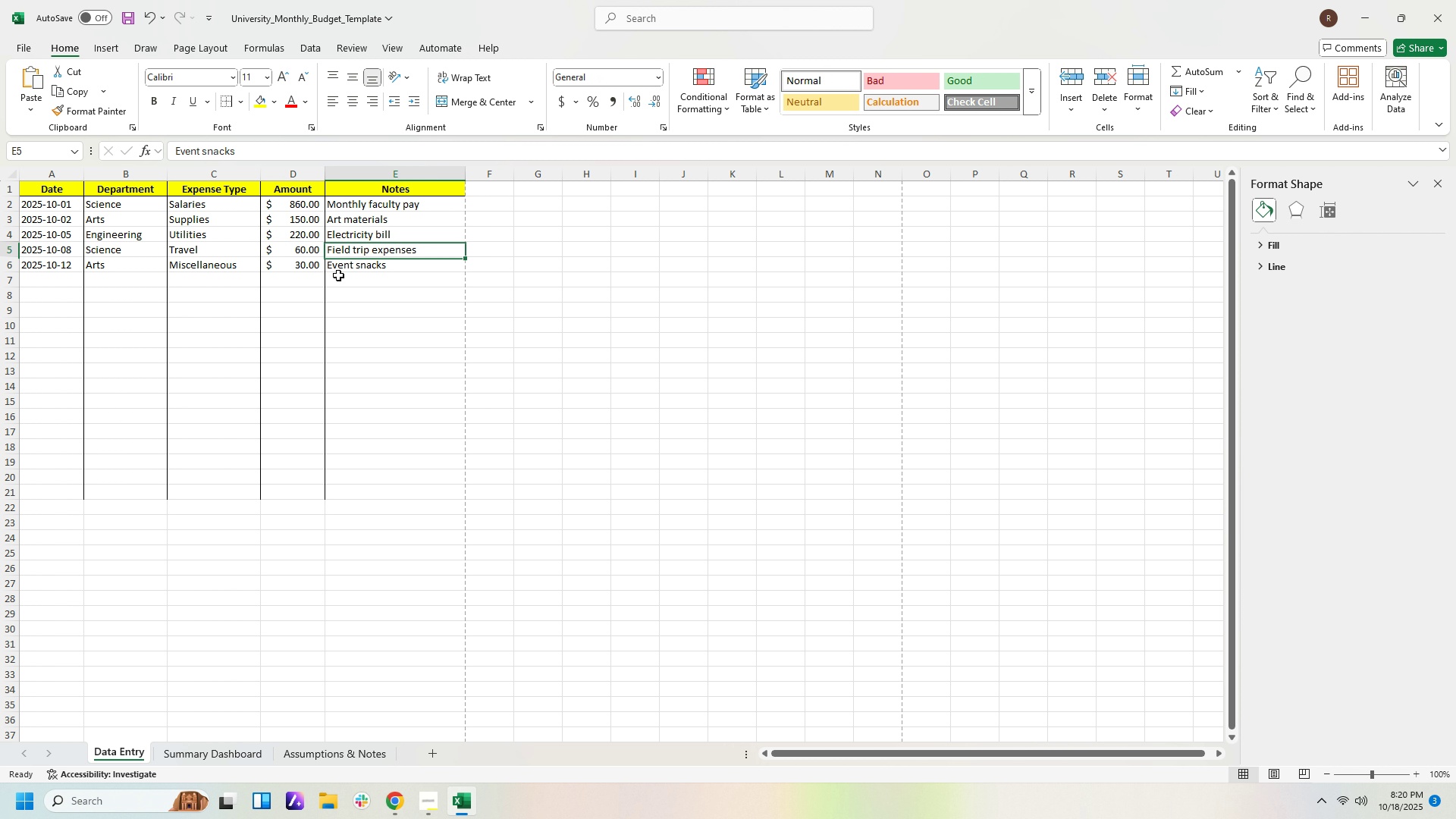 
key(ArrowUp)
 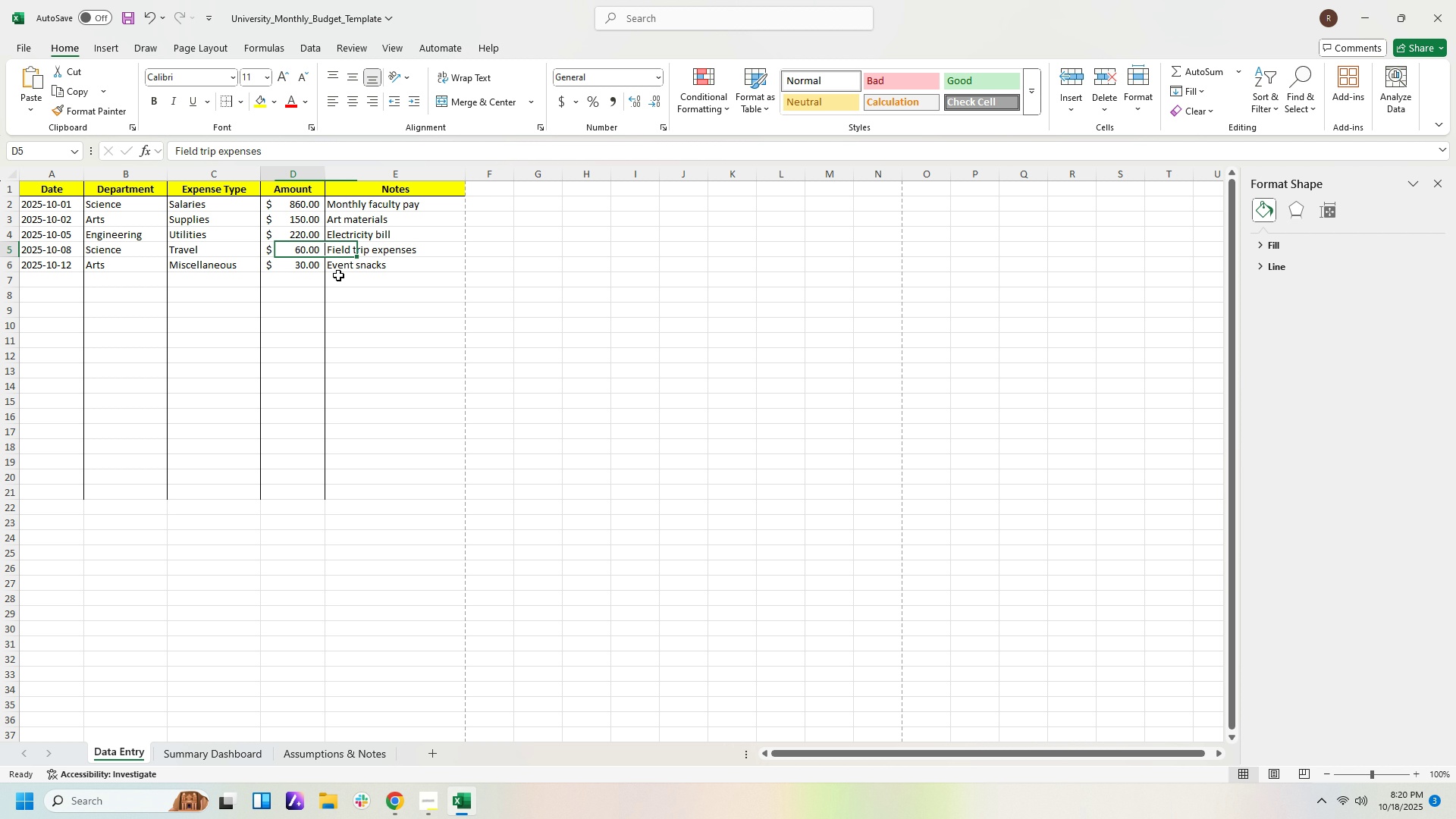 
key(ArrowLeft)
 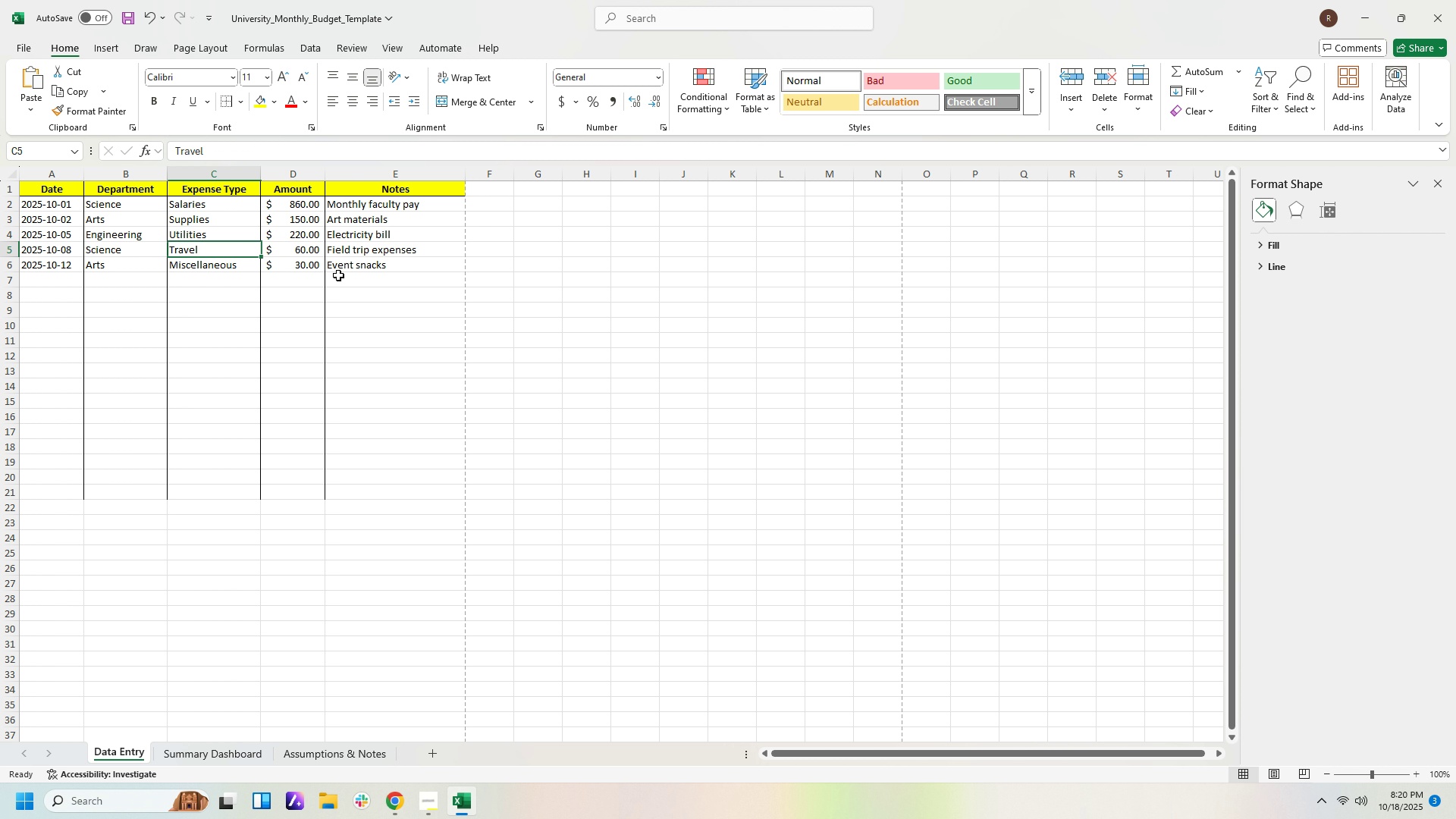 
key(ArrowLeft)
 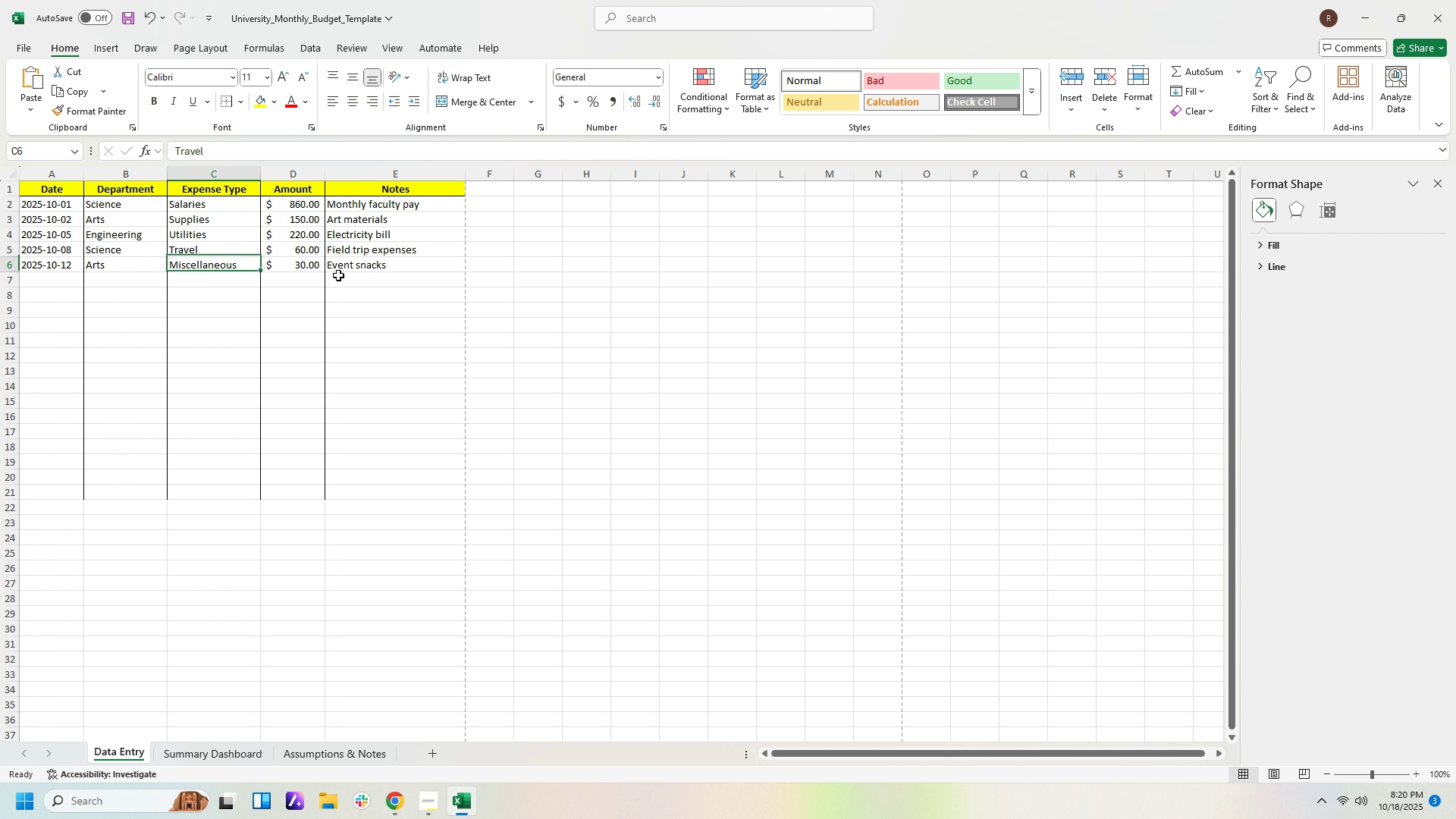 
key(ArrowDown)
 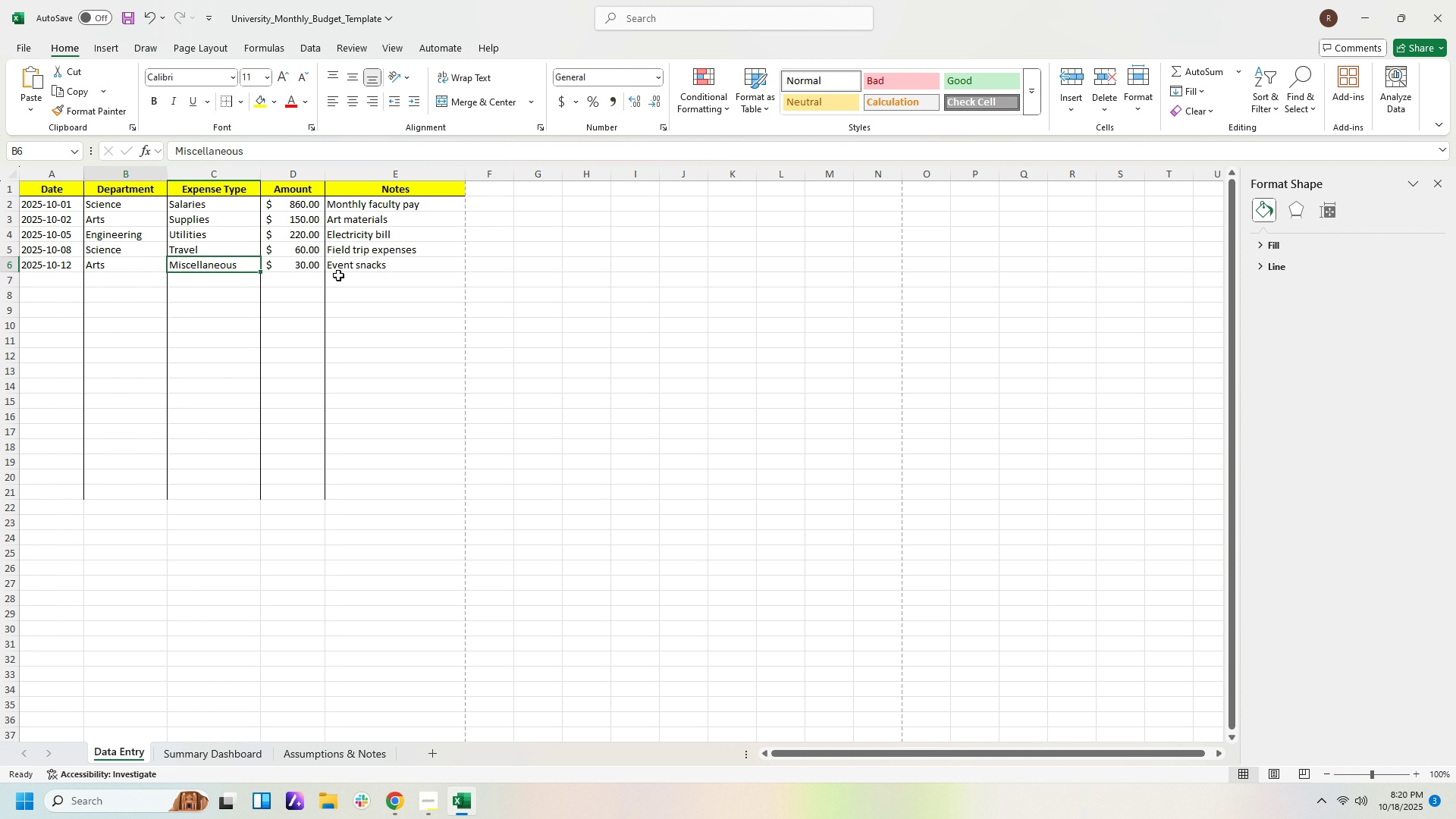 
key(ArrowLeft)
 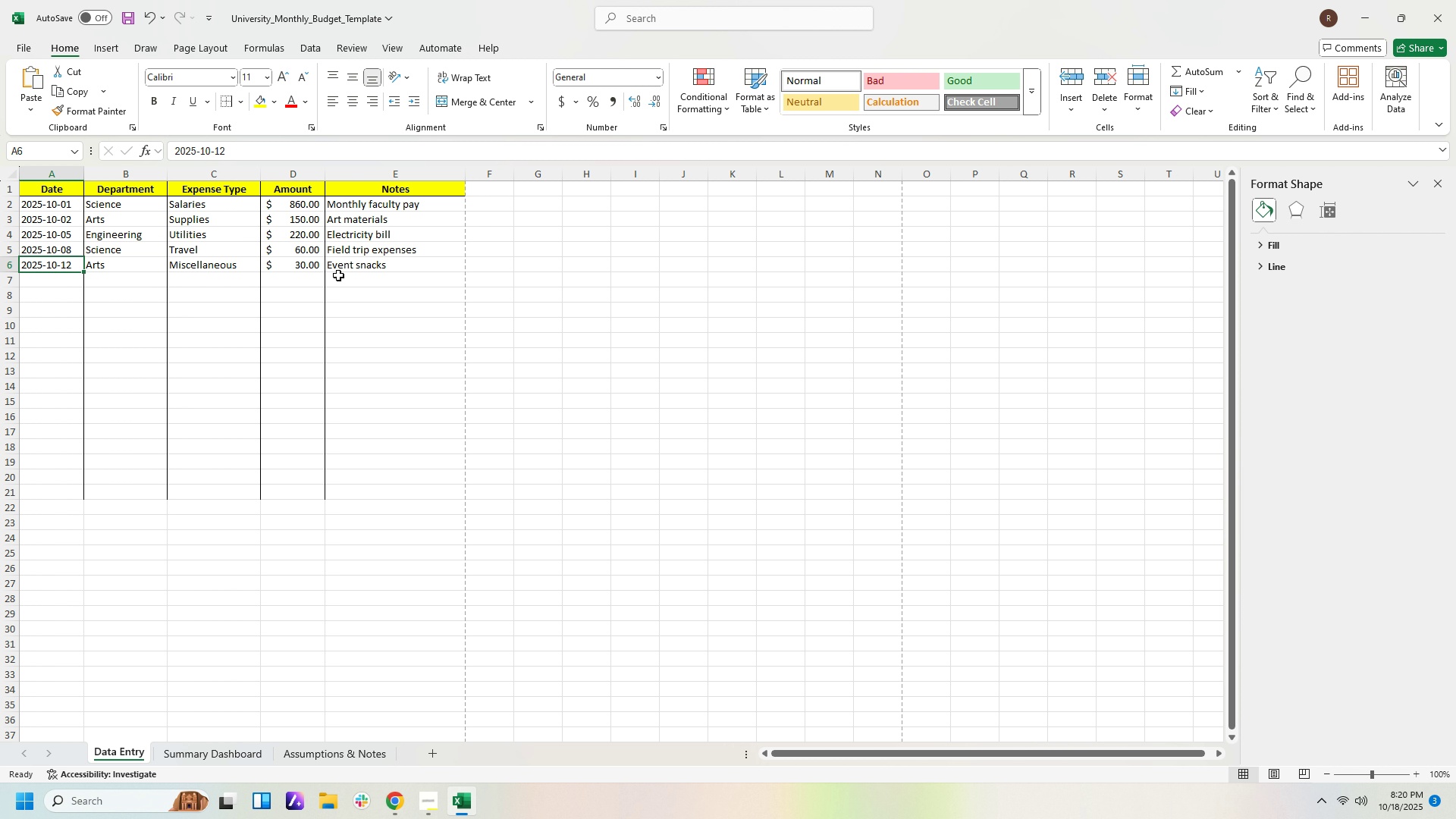 
key(ArrowLeft)
 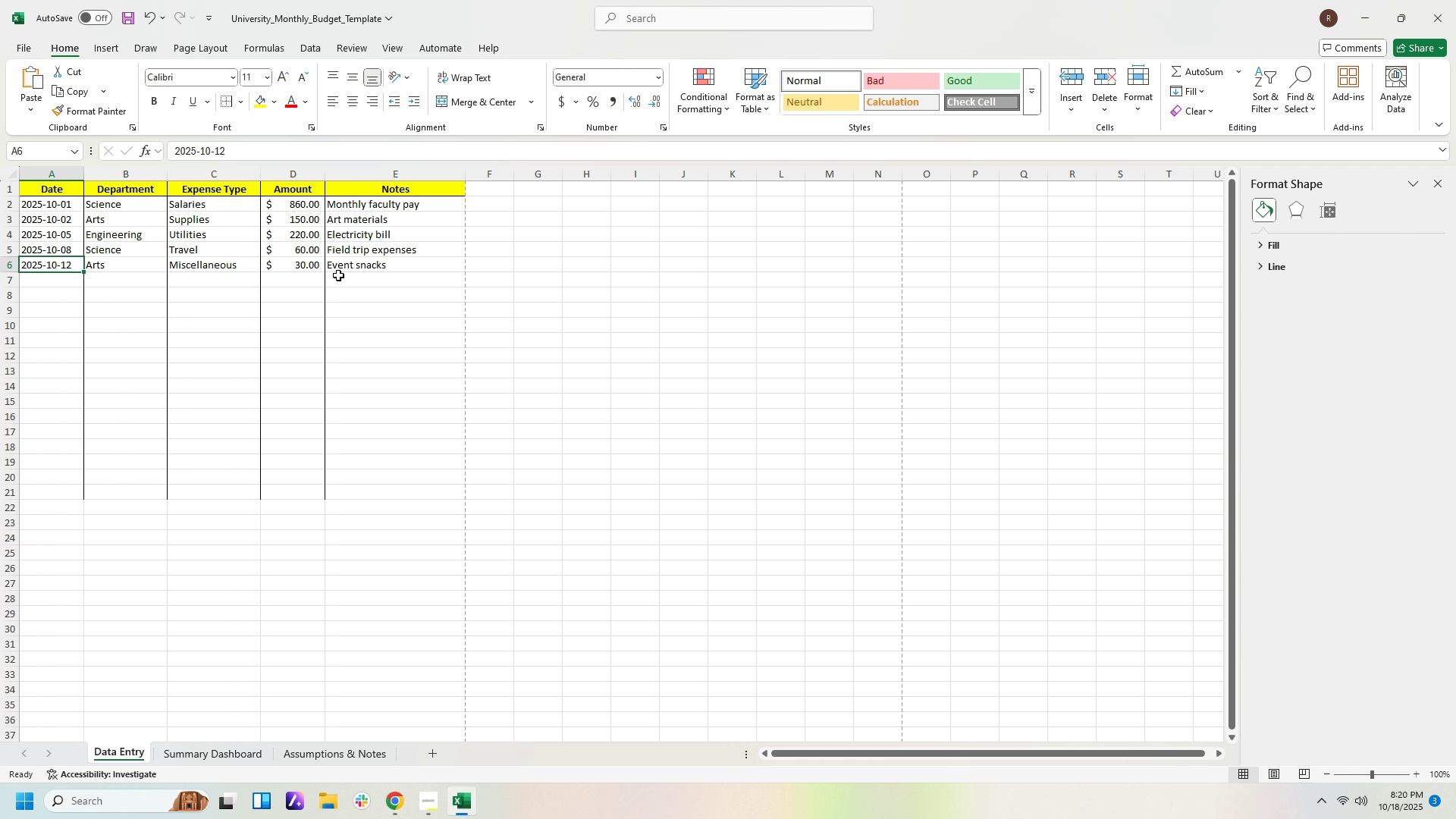 
key(ArrowLeft)
 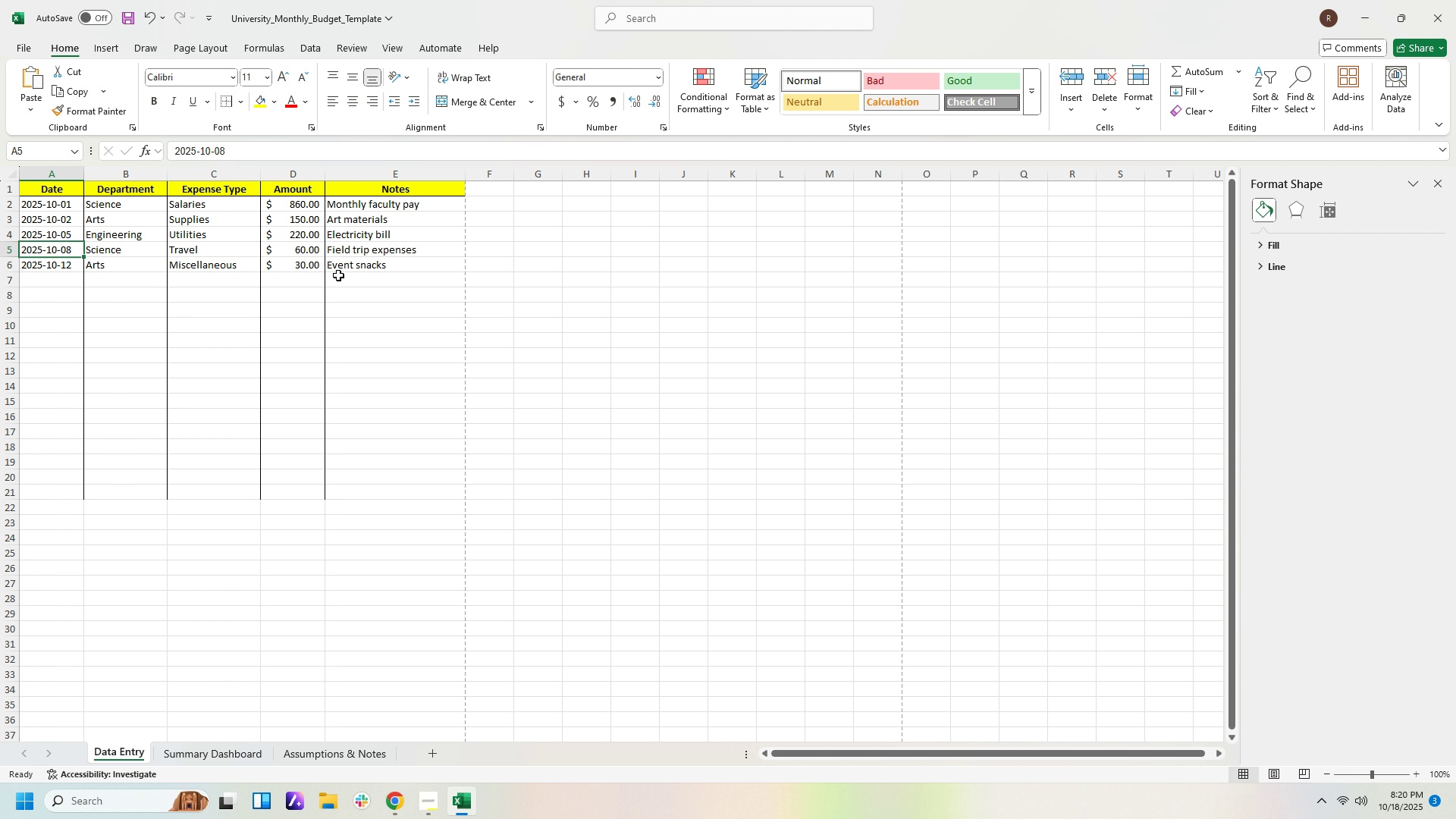 
key(ArrowUp)
 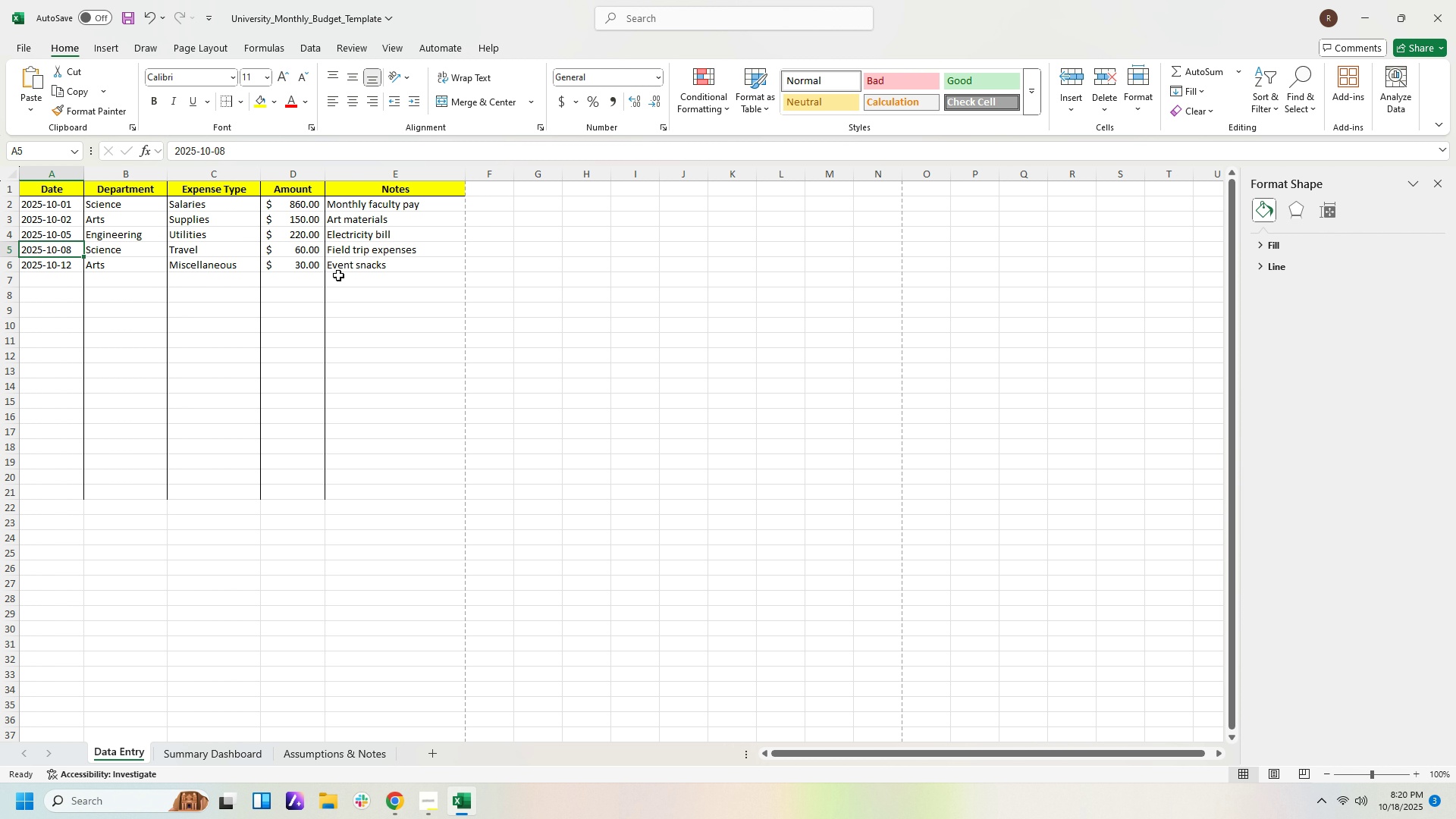 
key(ArrowUp)
 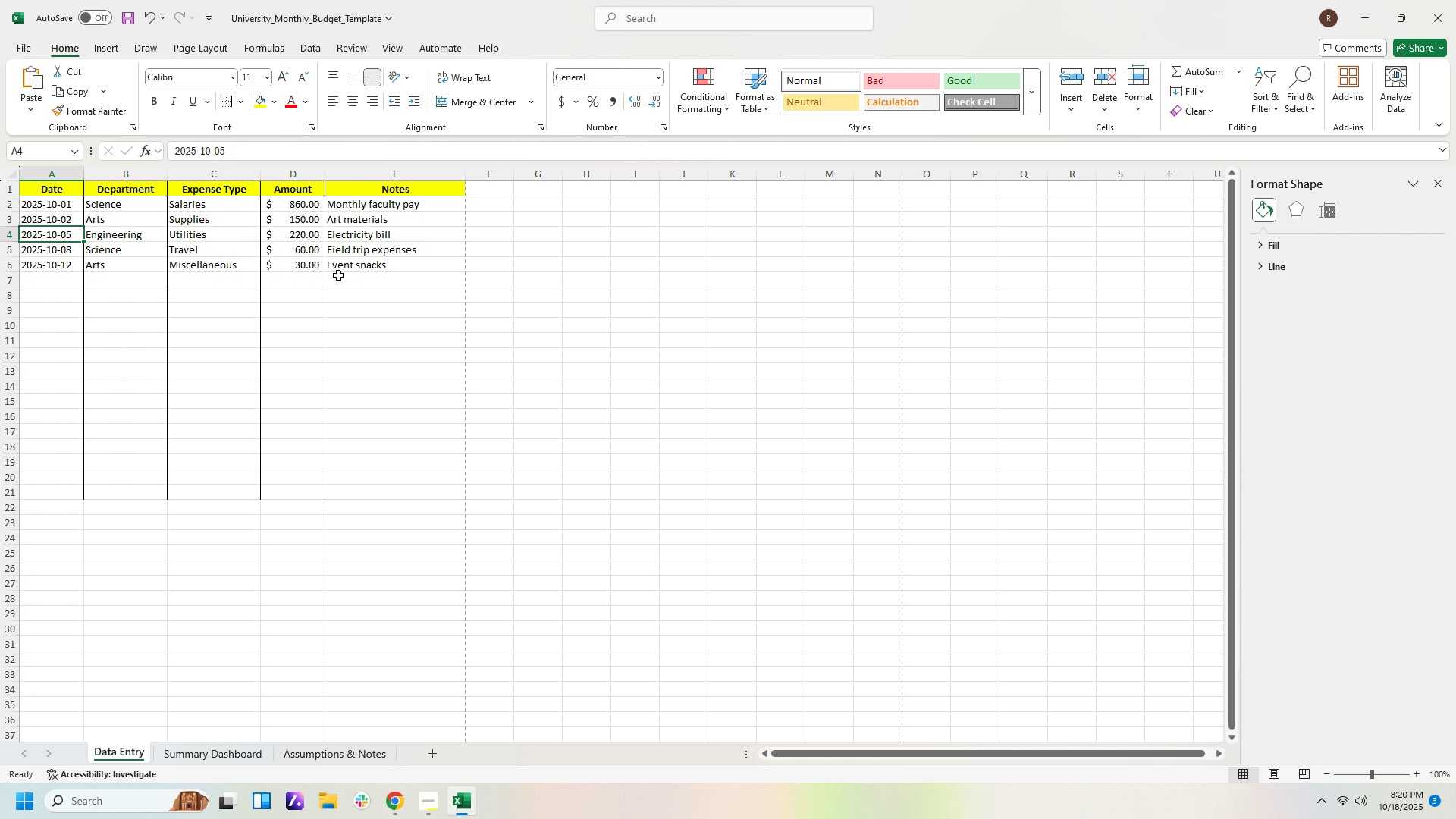 
key(ArrowUp)
 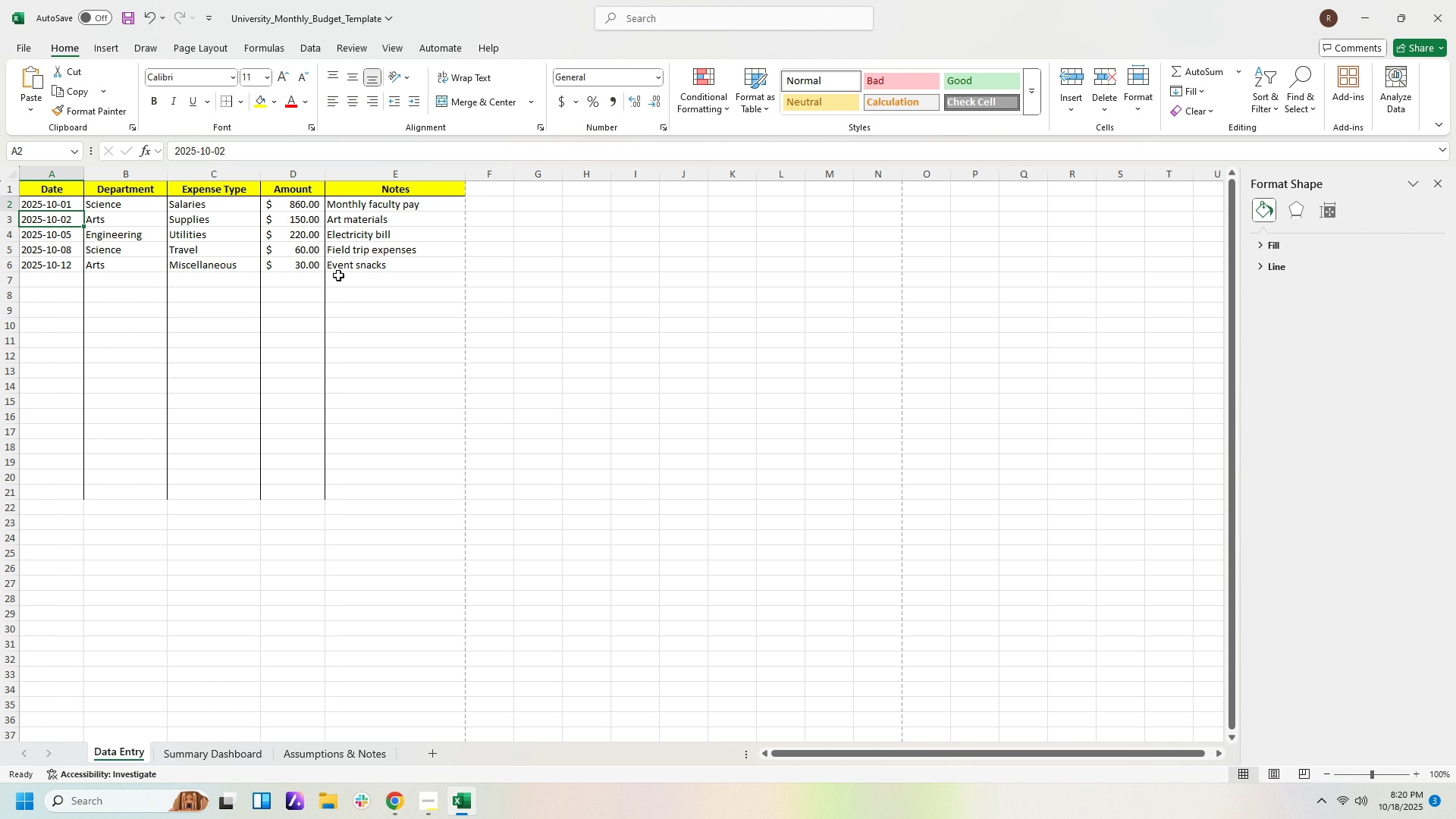 
key(ArrowUp)
 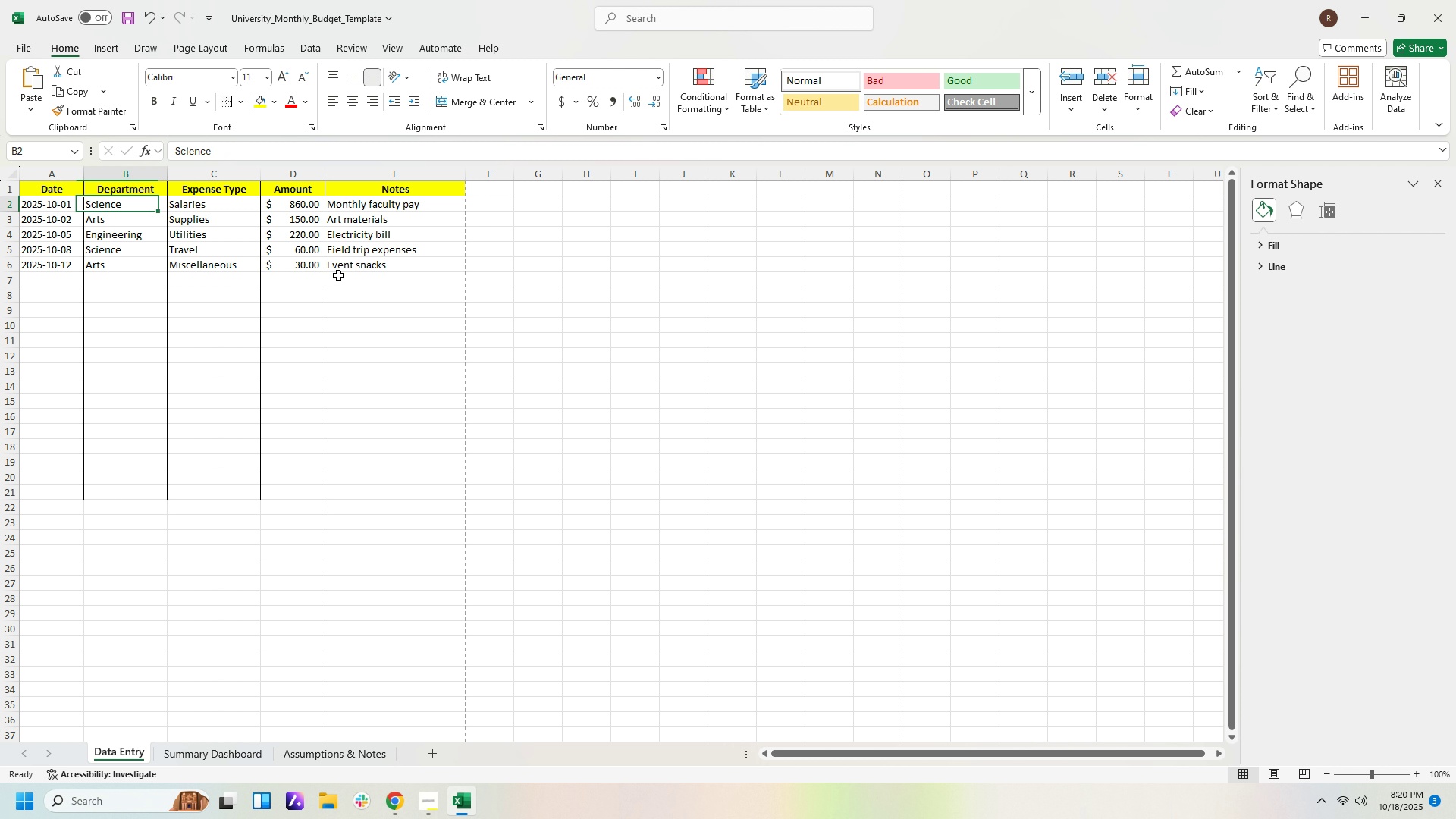 
key(ArrowRight)
 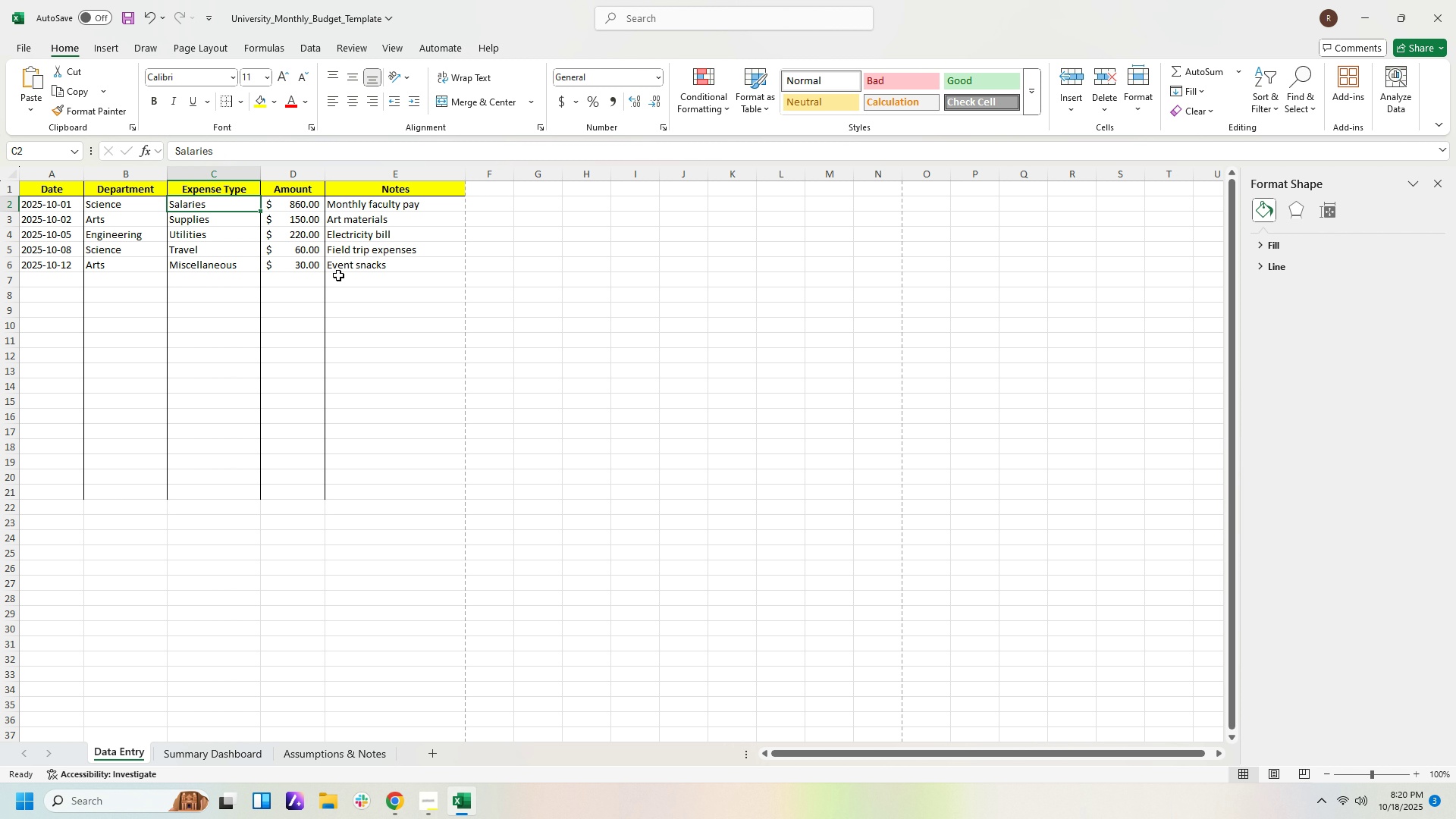 
key(ArrowRight)
 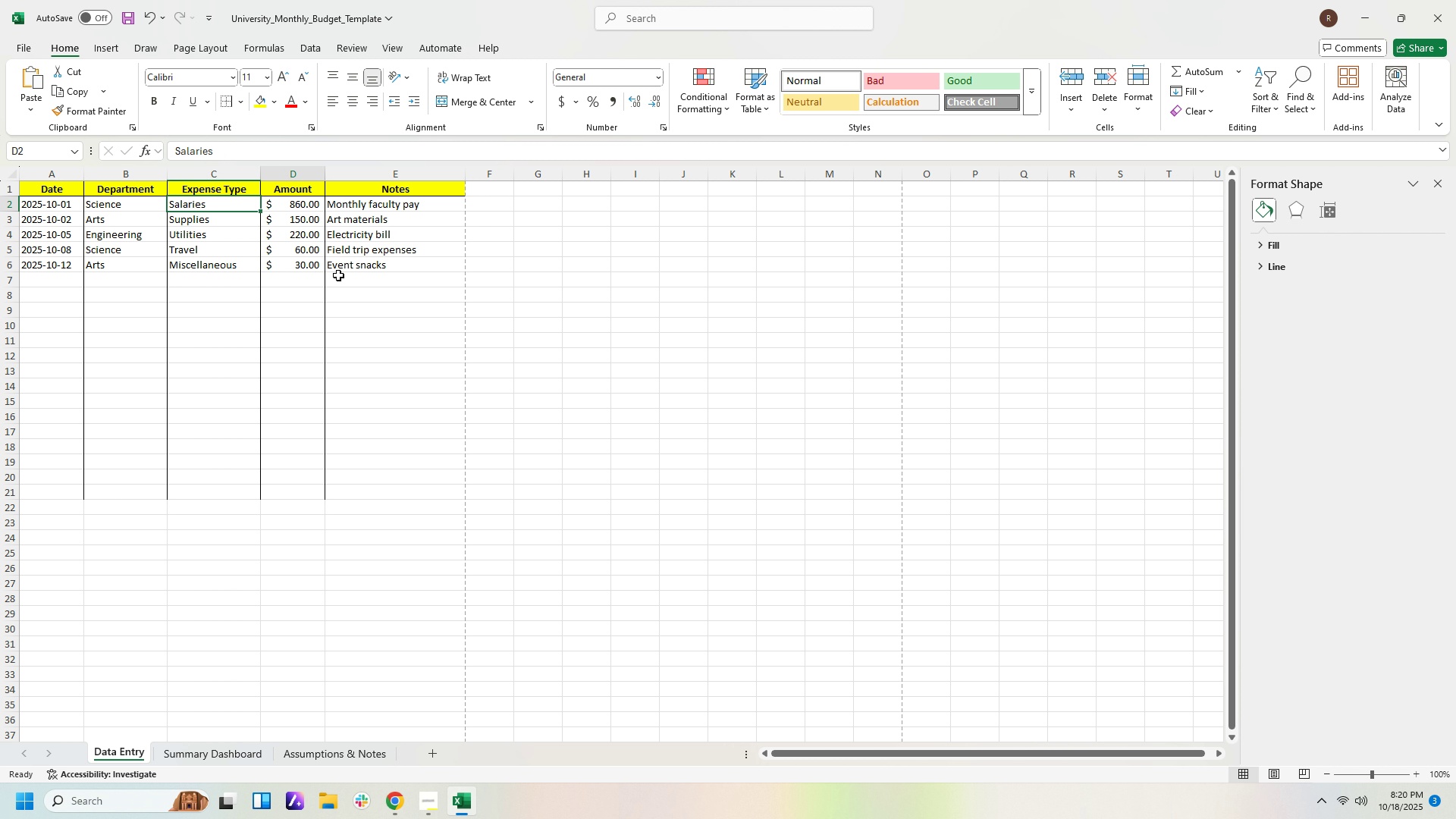 
key(ArrowRight)
 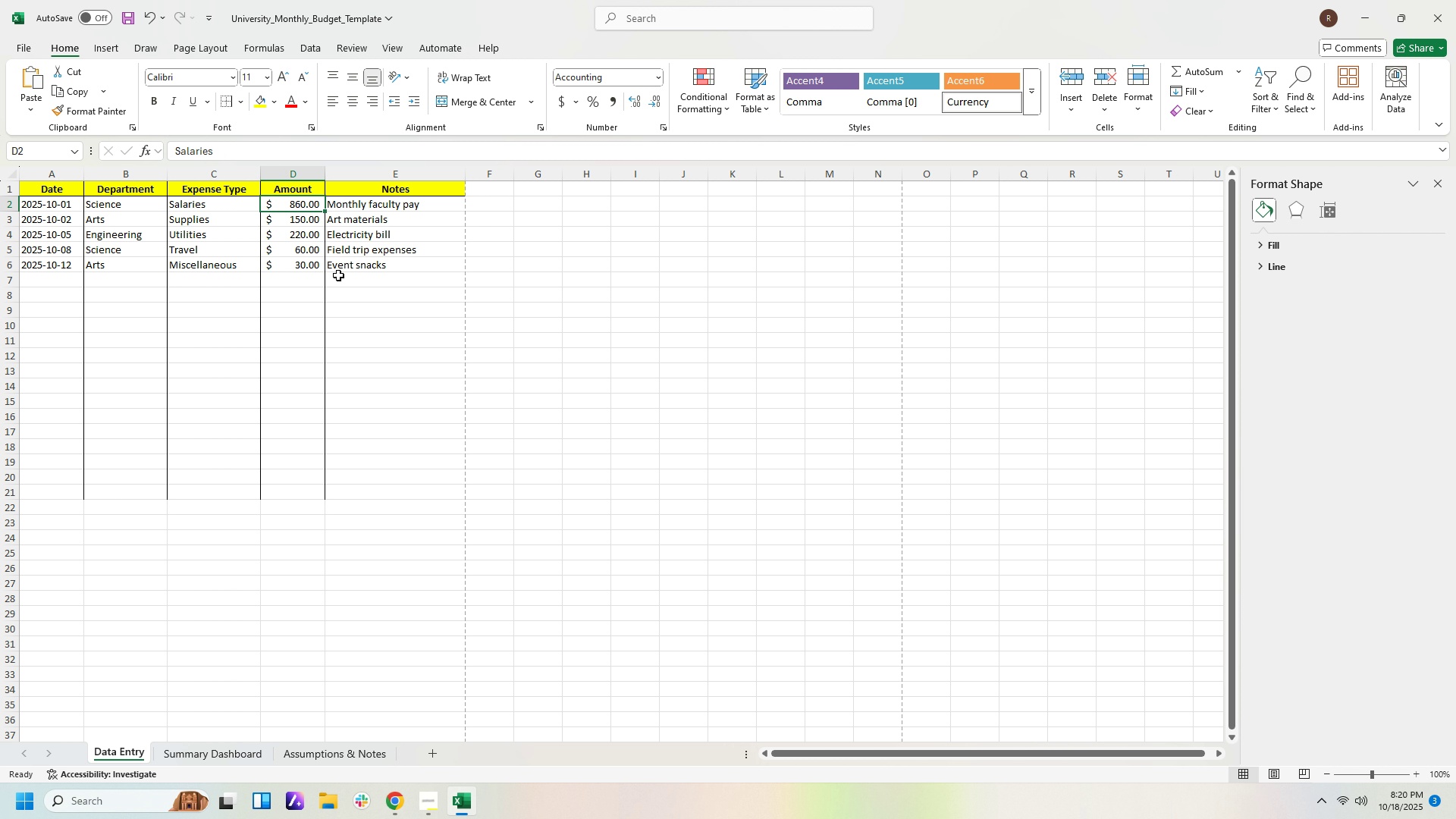 
key(ArrowRight)
 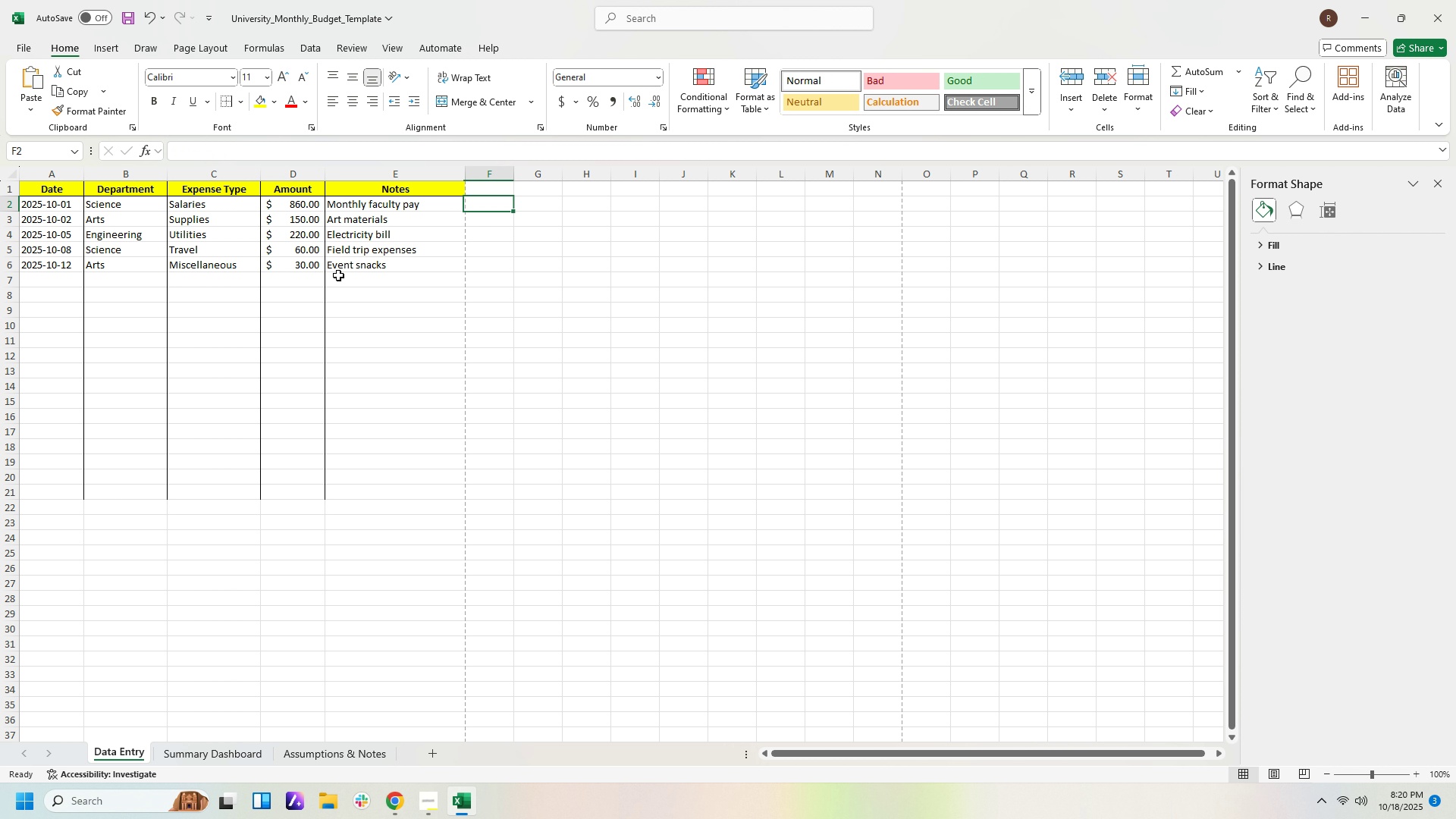 
key(ArrowRight)
 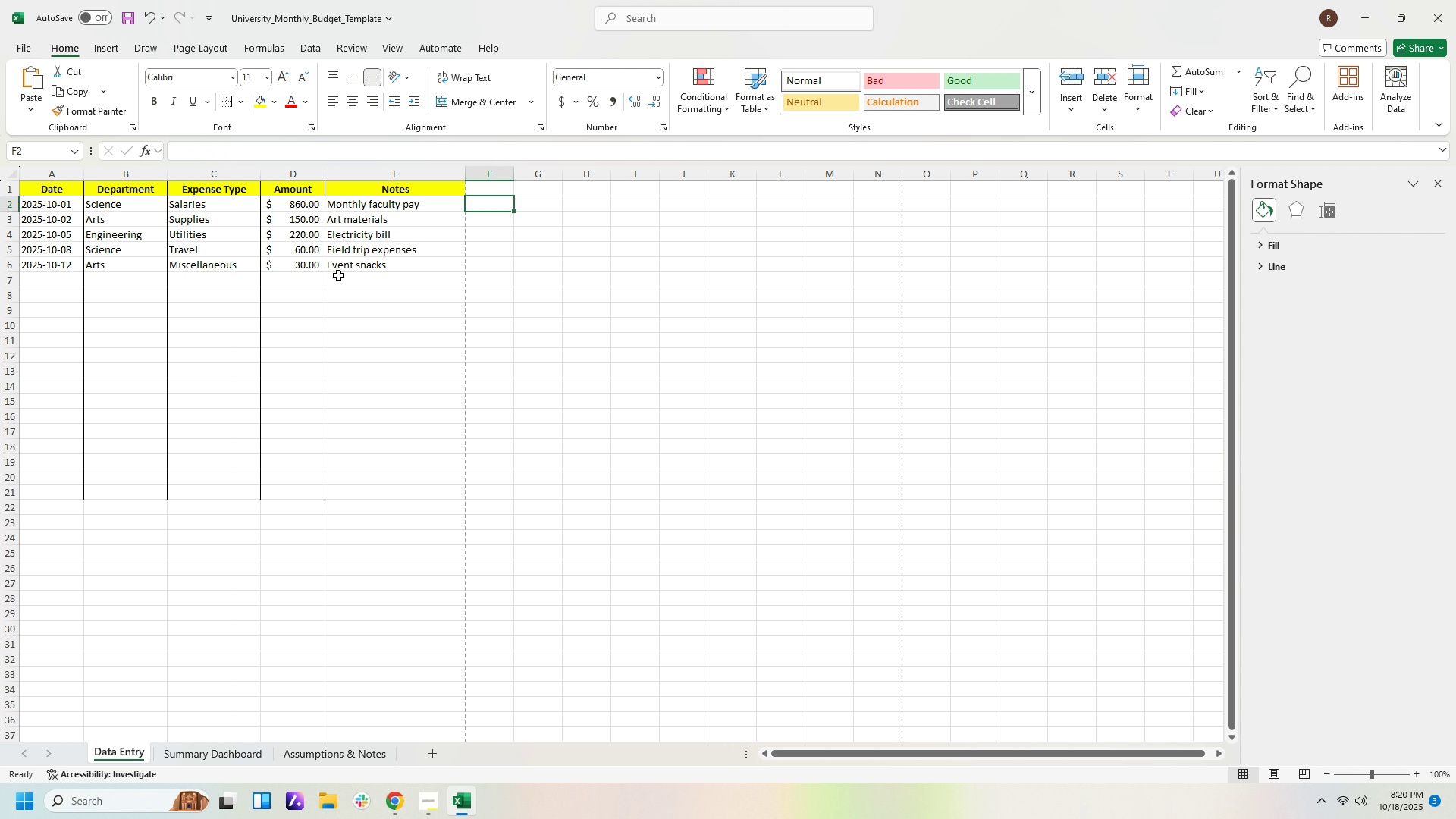 
key(ArrowDown)
 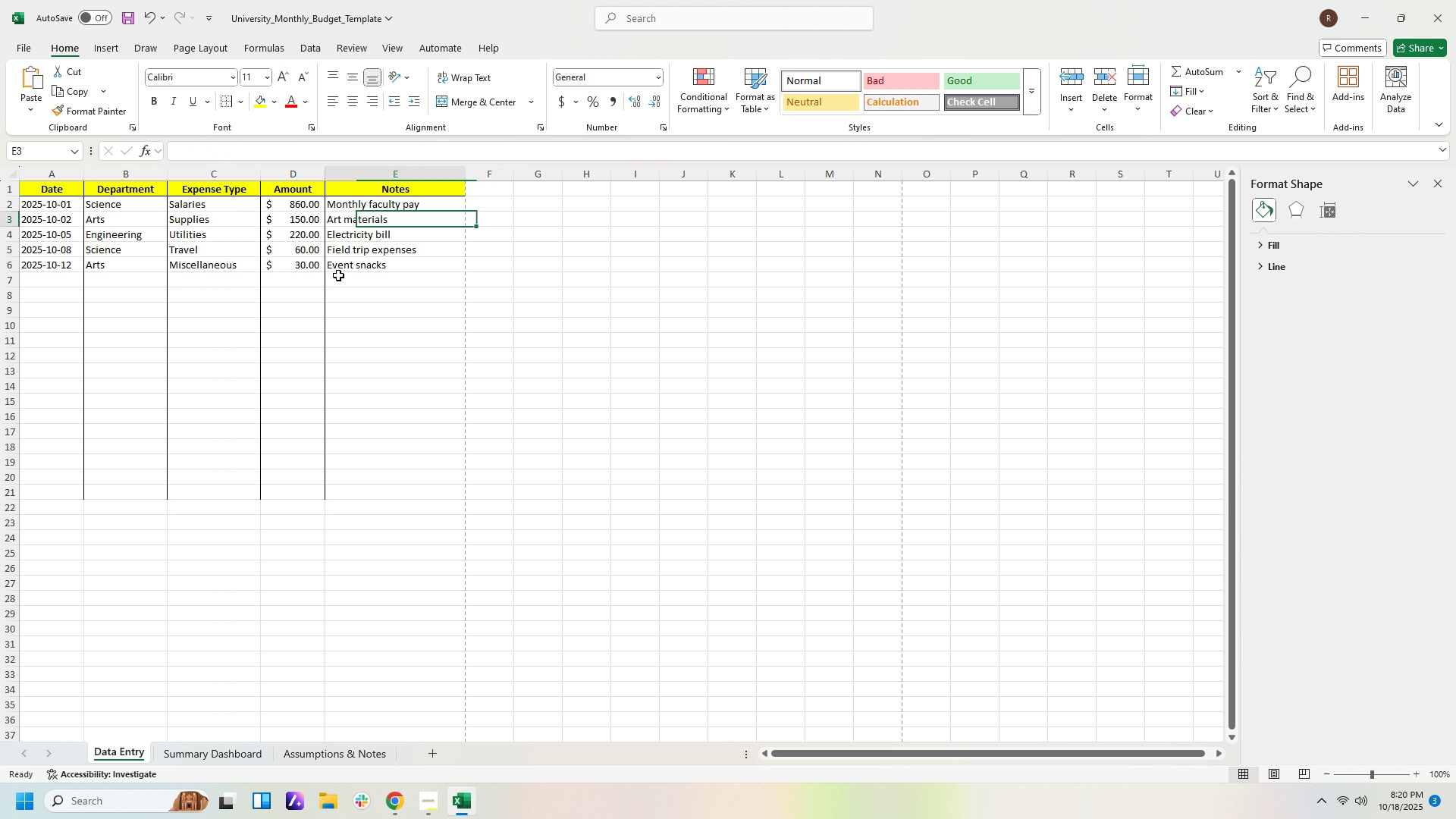 
key(ArrowLeft)
 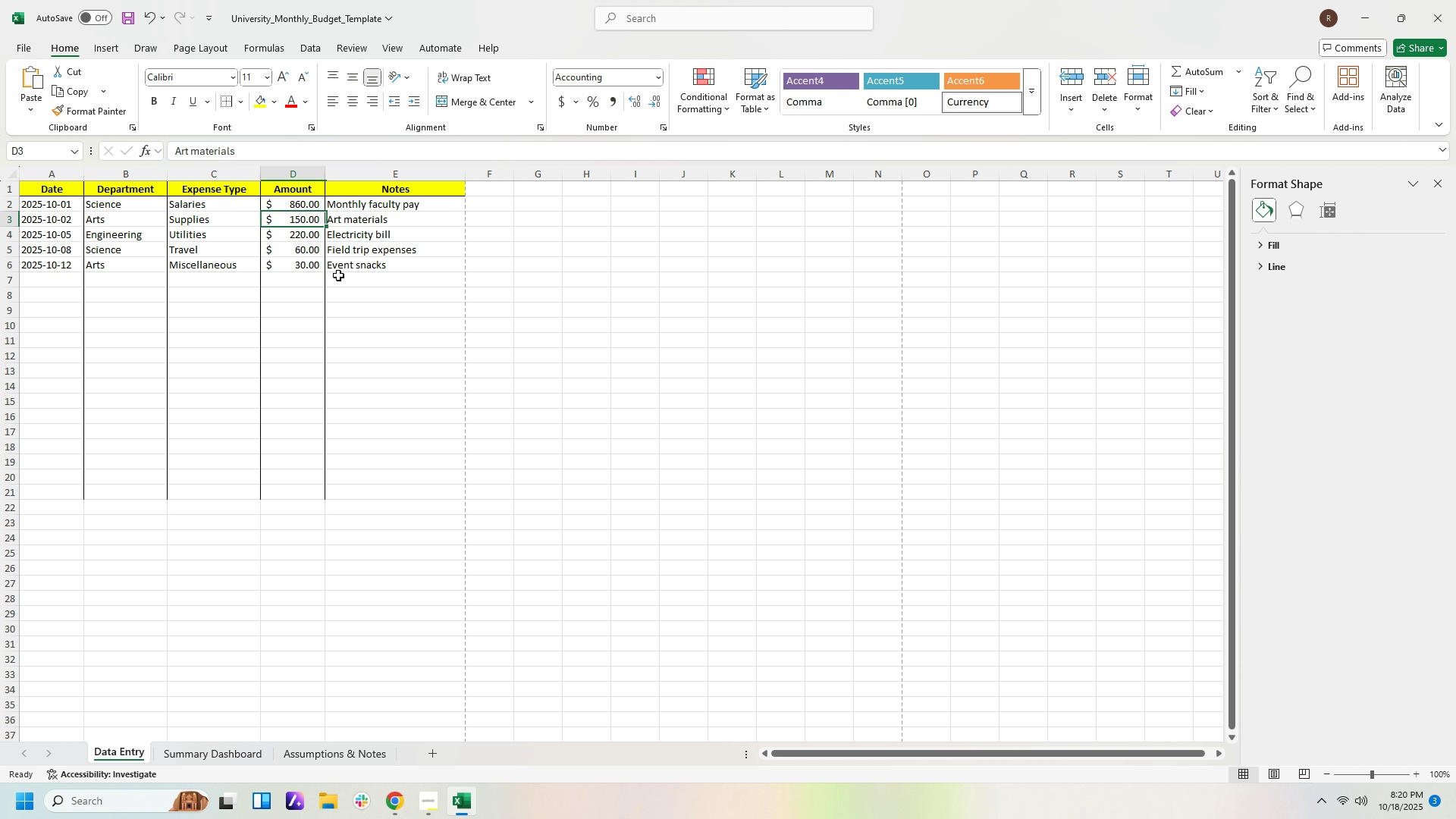 
key(ArrowLeft)
 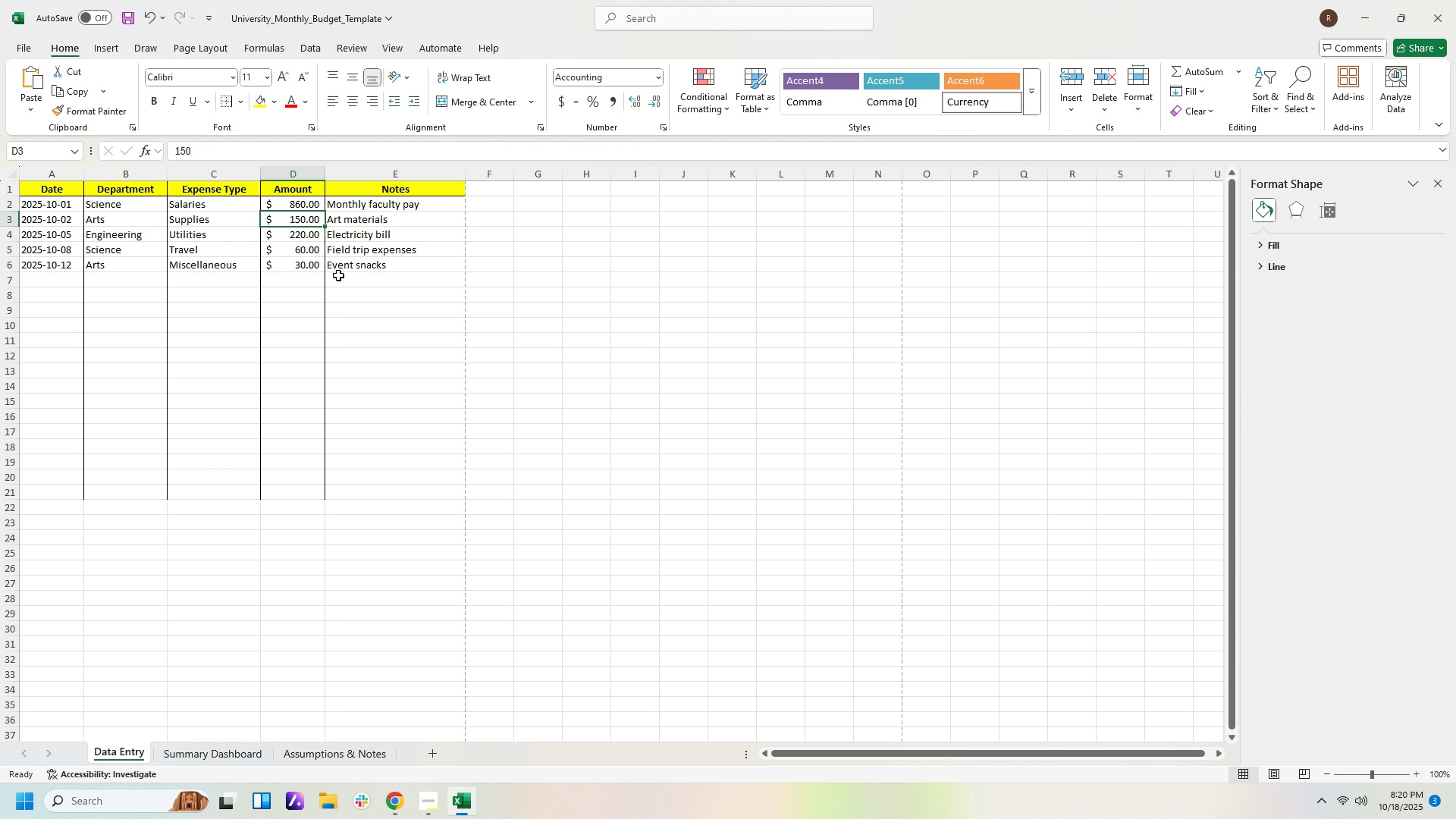 
key(ArrowUp)
 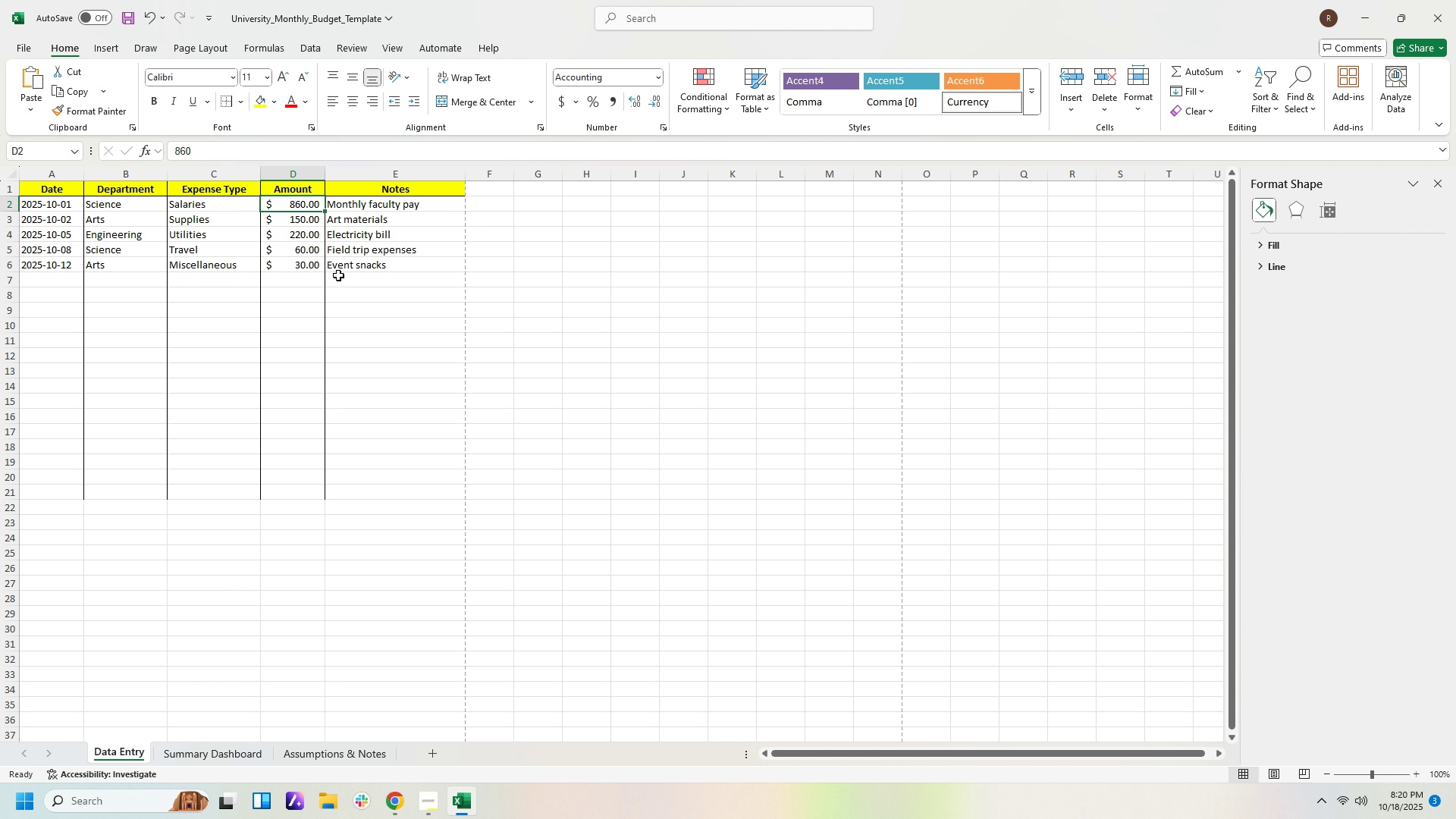 
key(ArrowRight)
 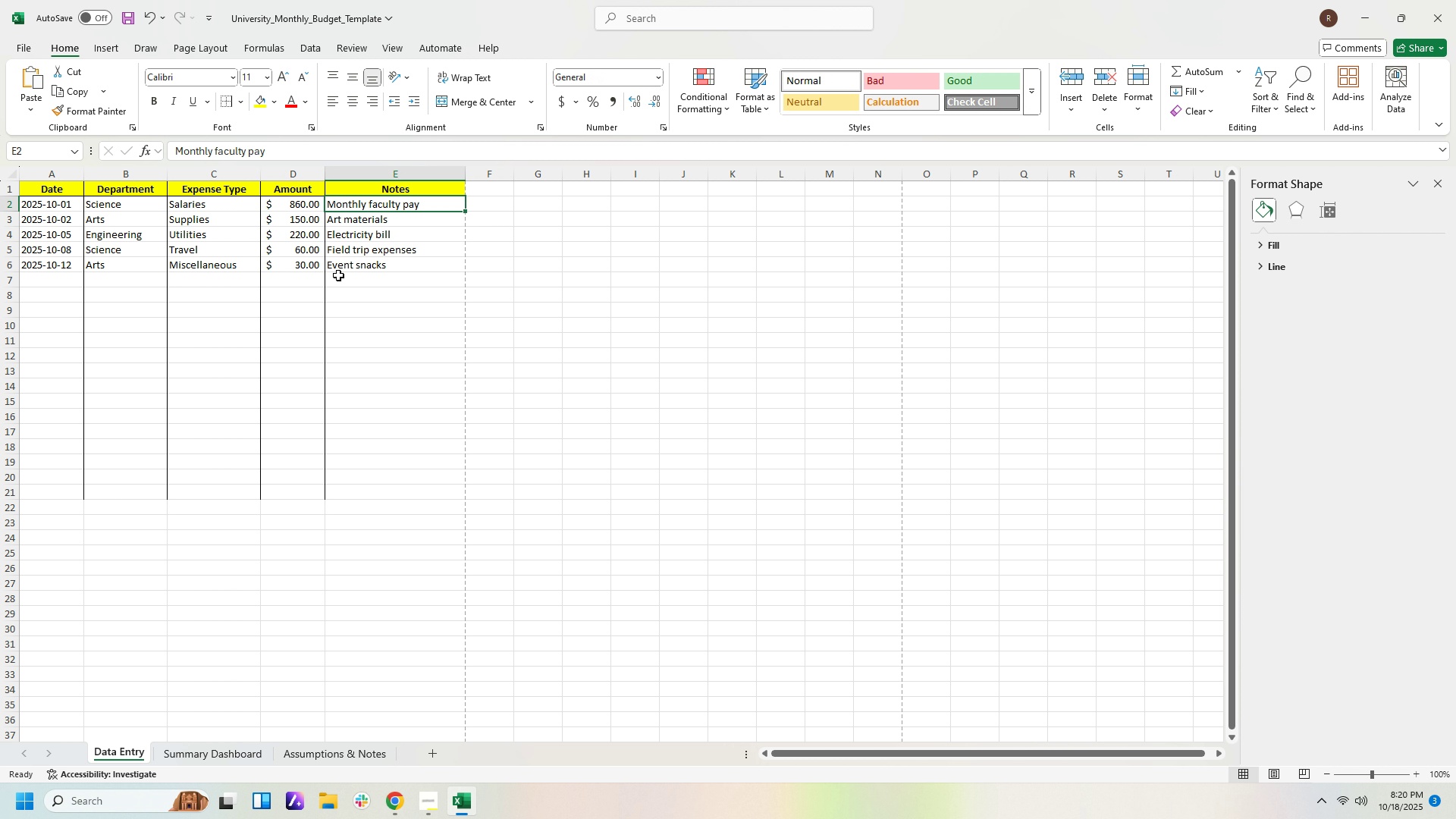 
key(ArrowRight)
 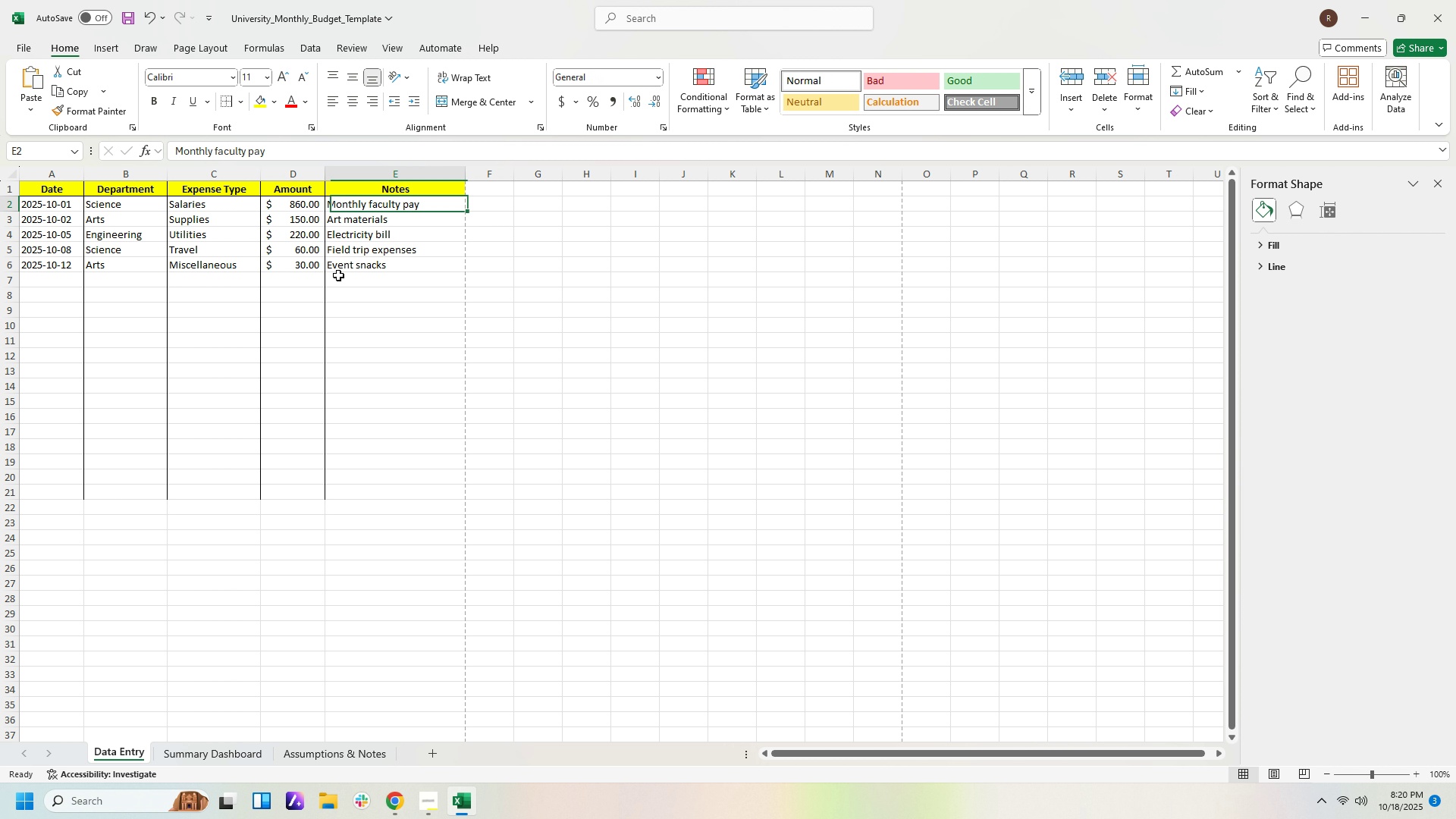 
key(ArrowLeft)
 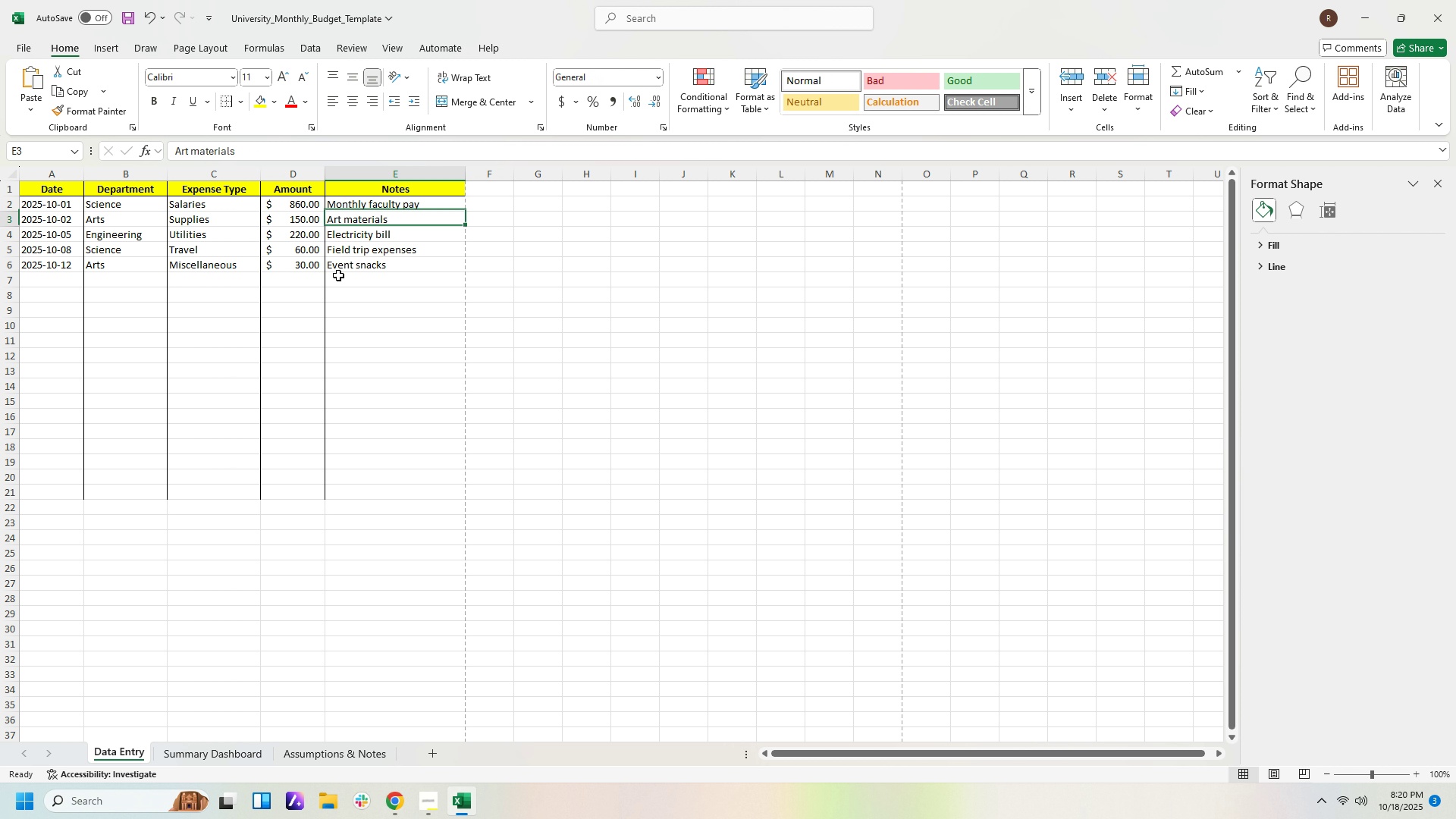 
key(ArrowDown)
 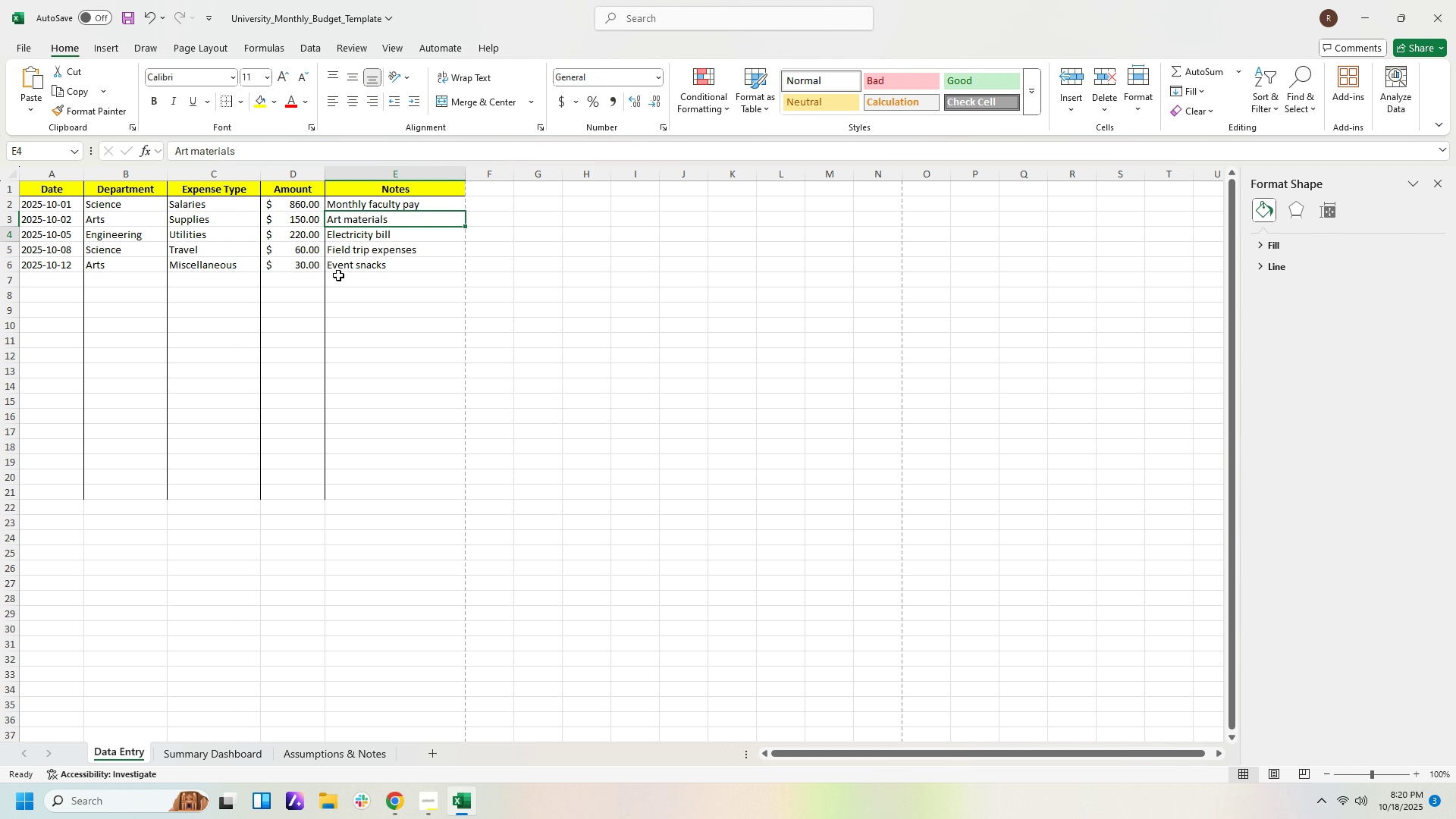 
key(ArrowDown)
 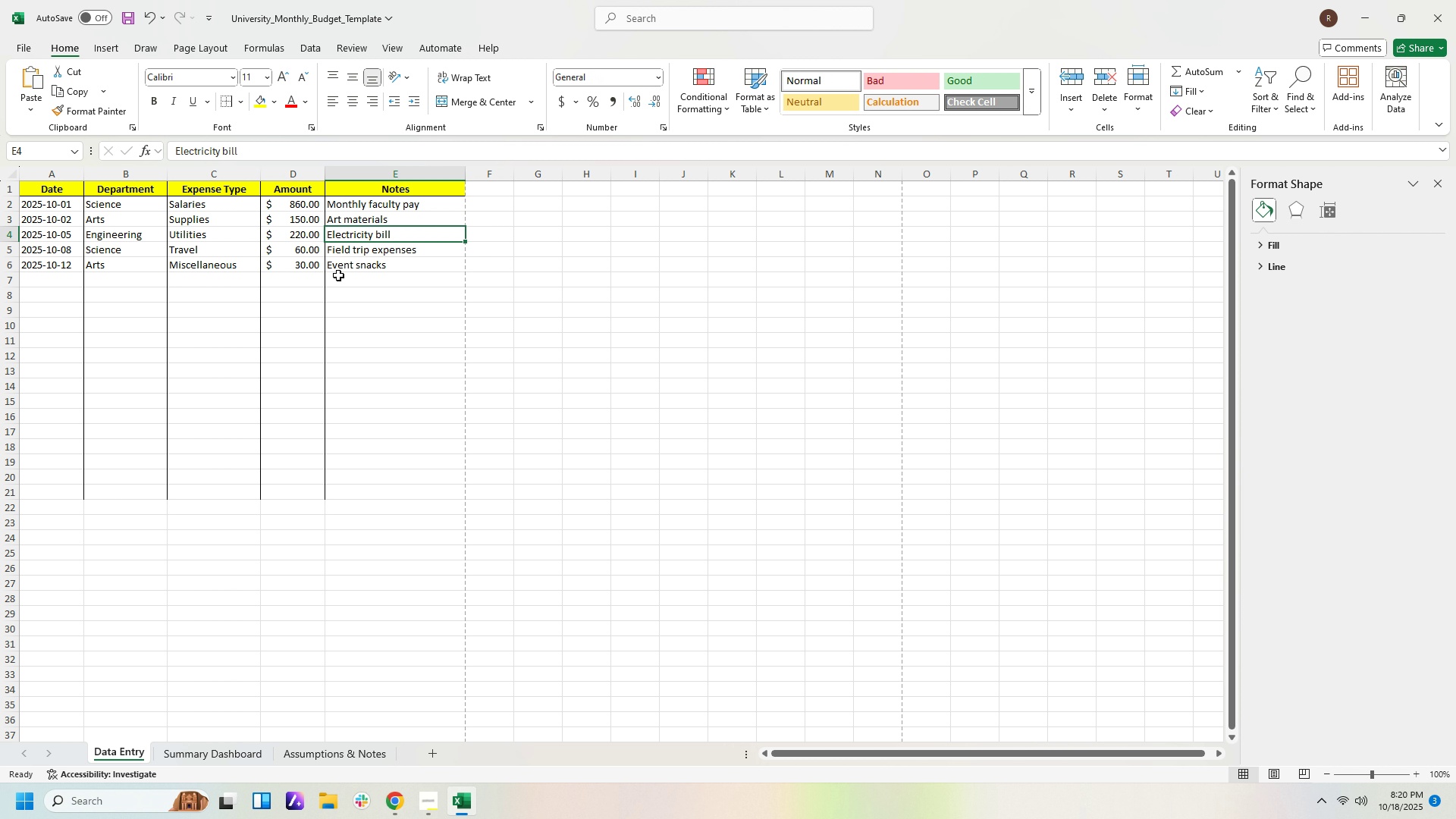 
key(ArrowDown)
 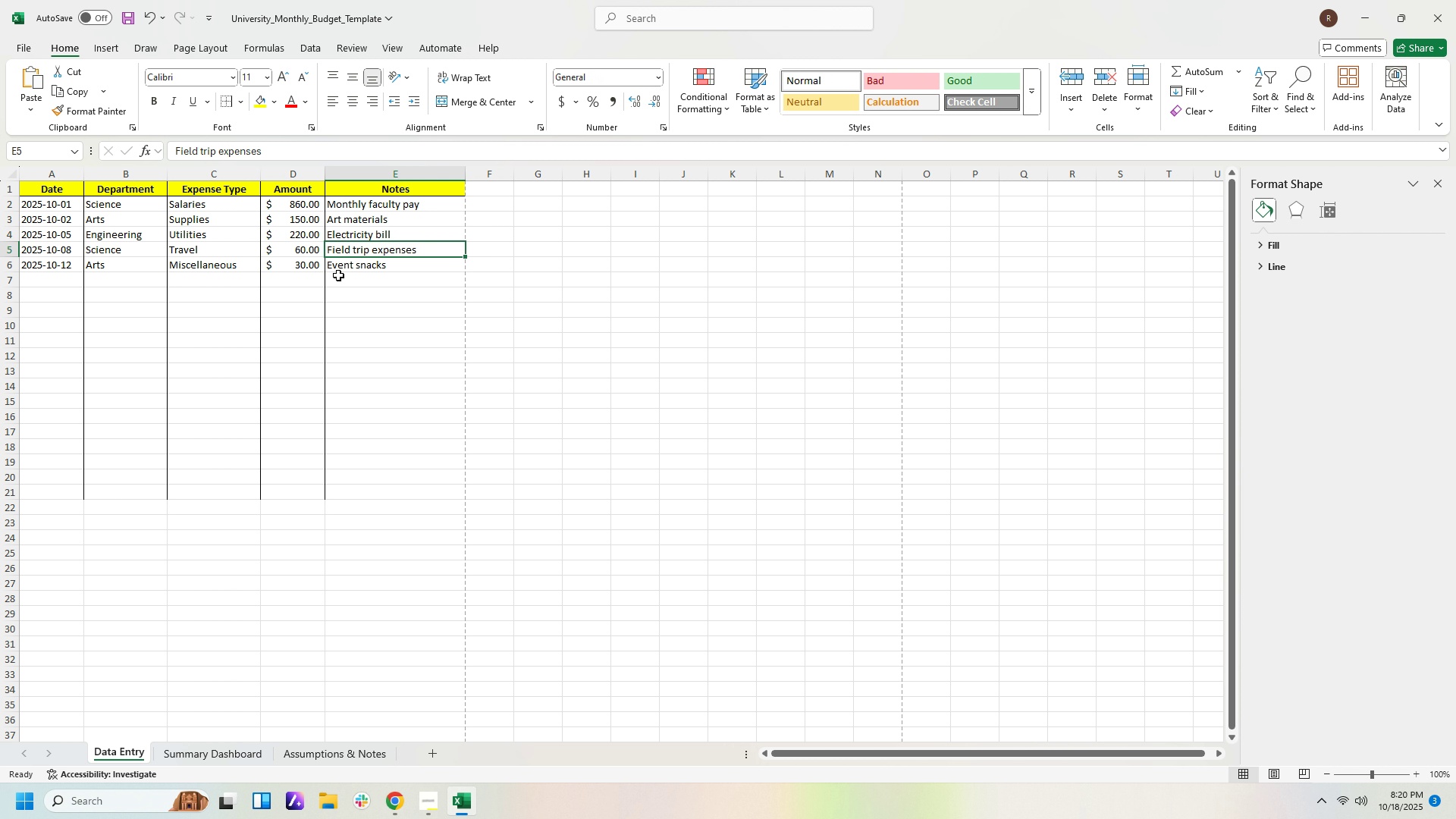 
key(ArrowDown)
 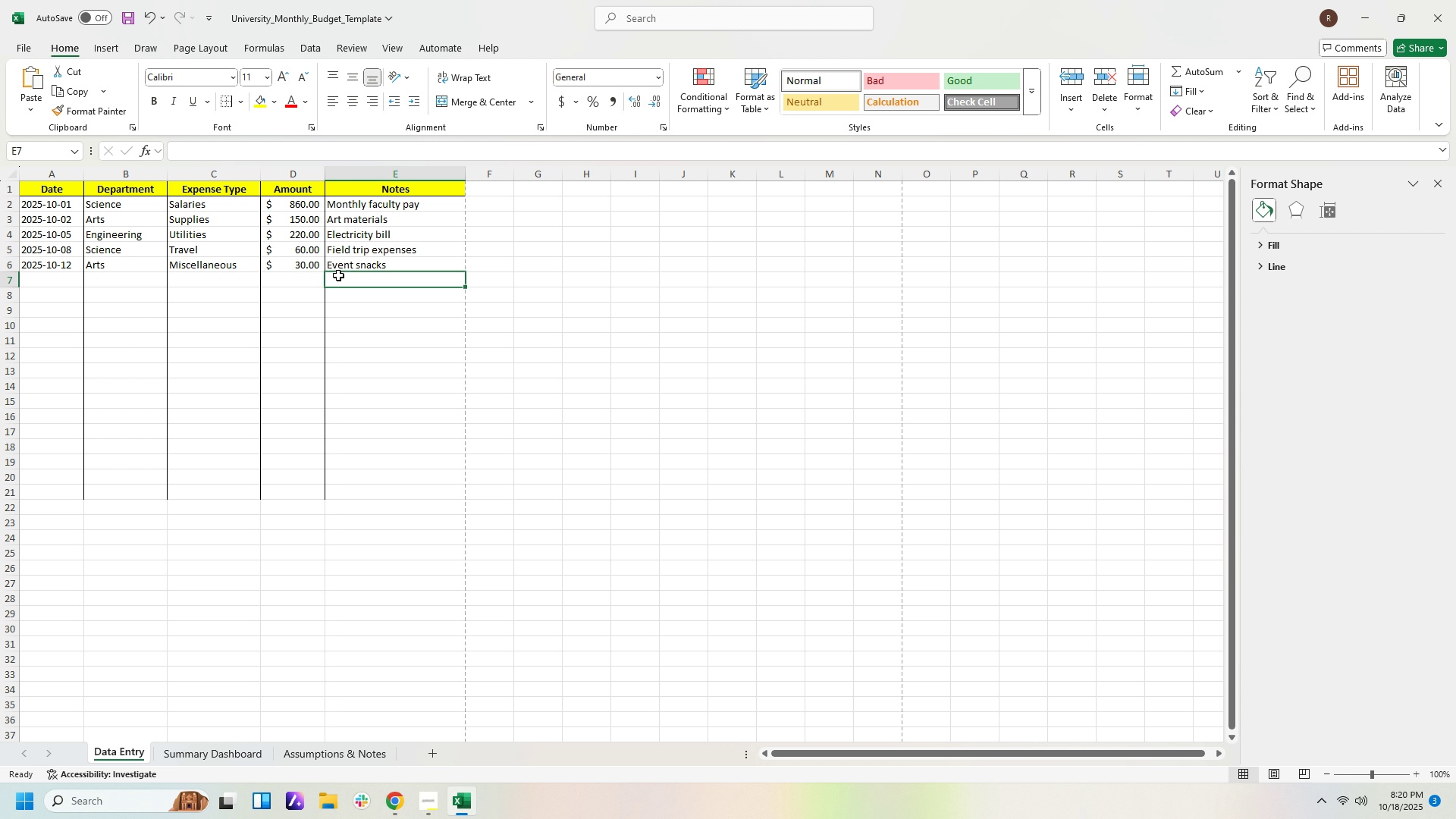 
wait(9.95)
 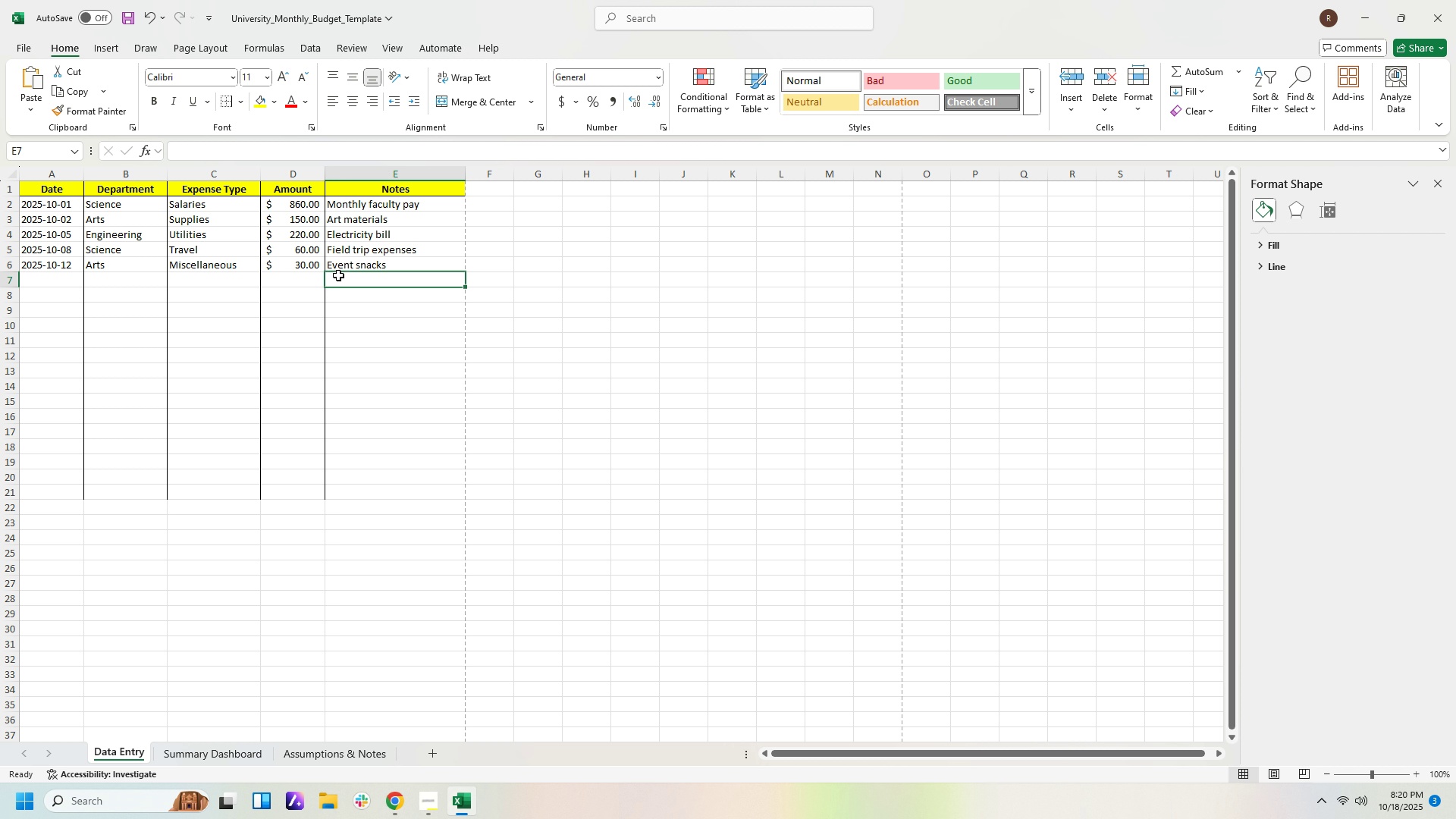 
key(ArrowDown)
 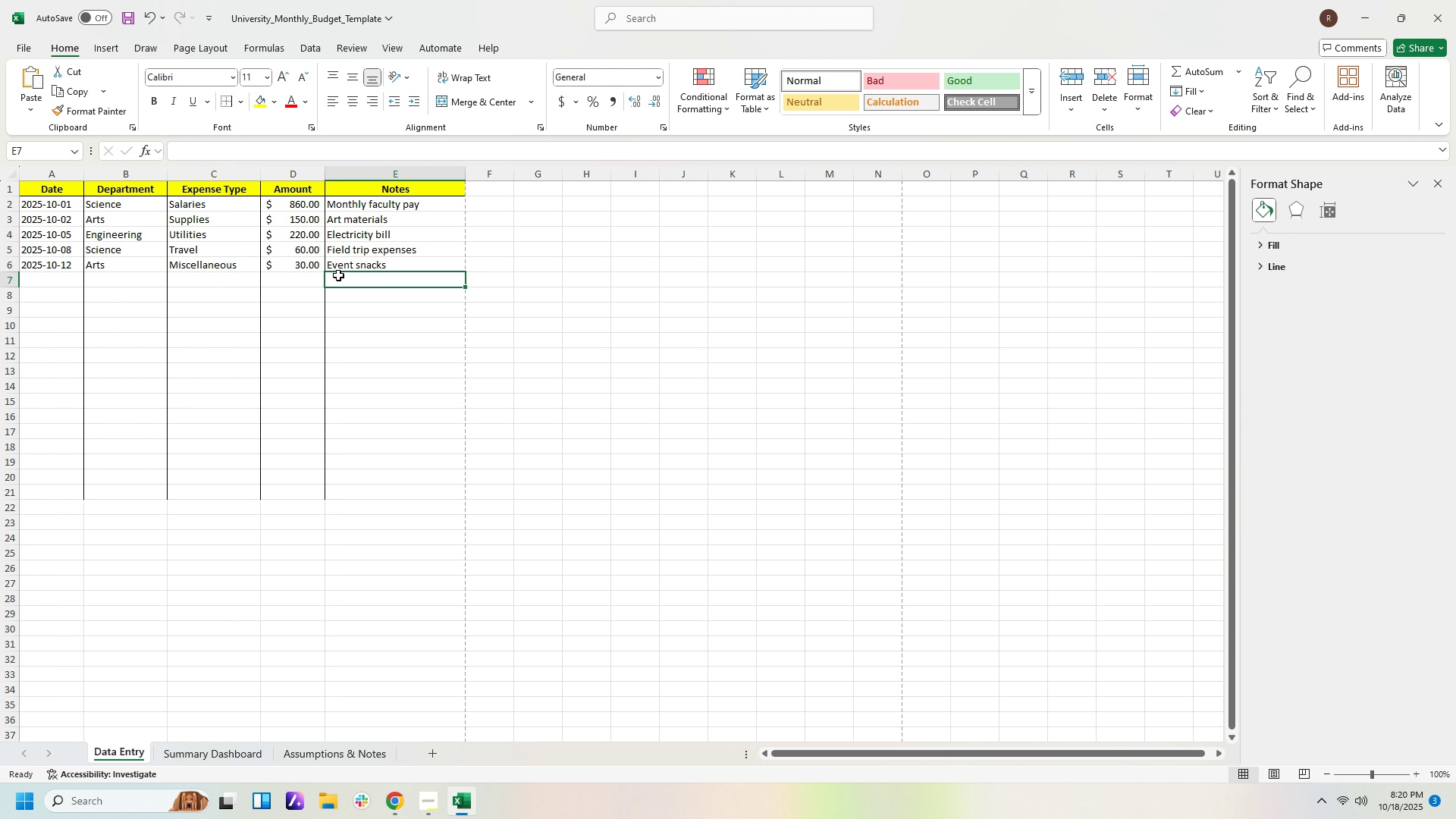 
key(ArrowLeft)
 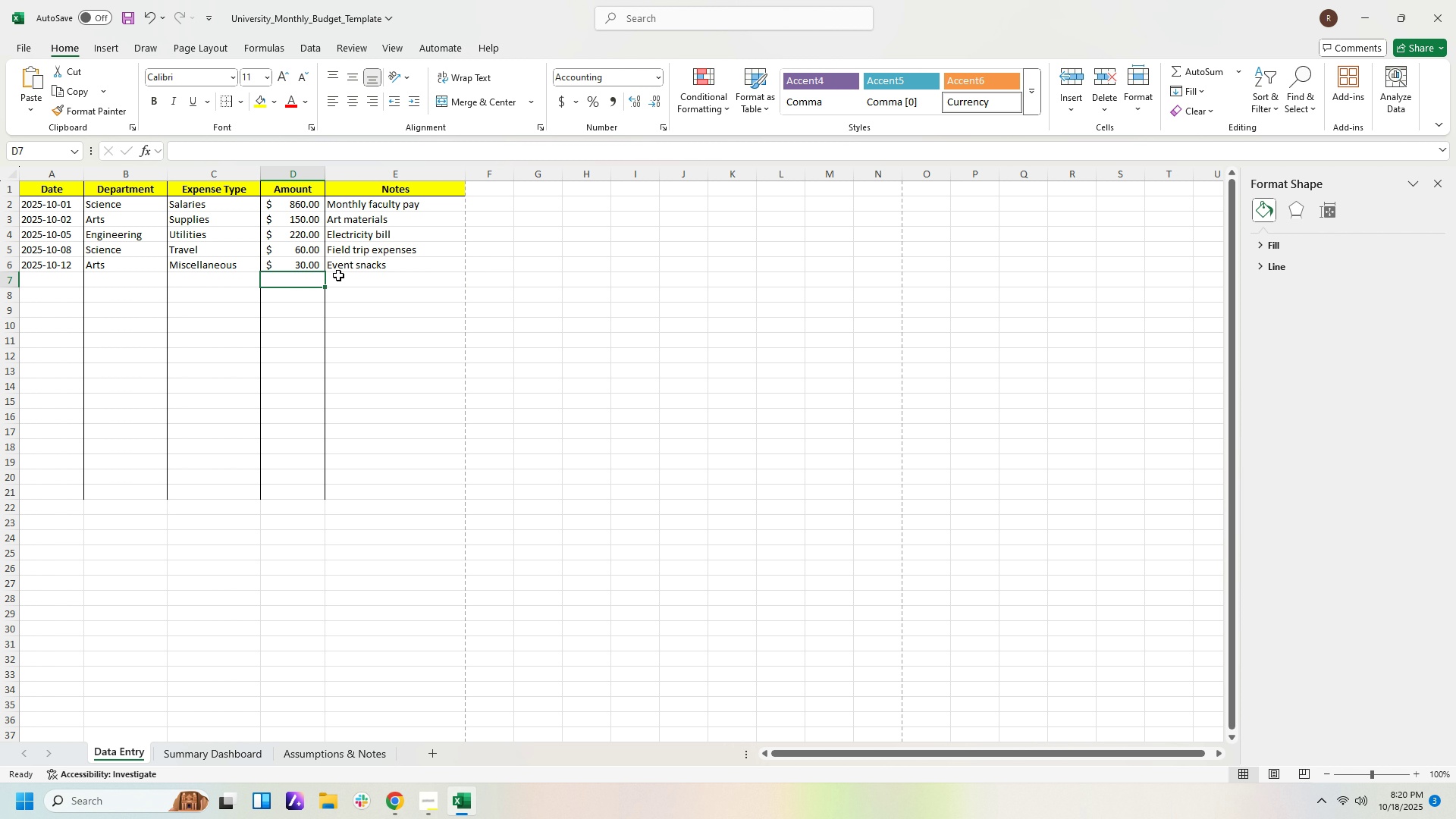 
key(ArrowUp)
 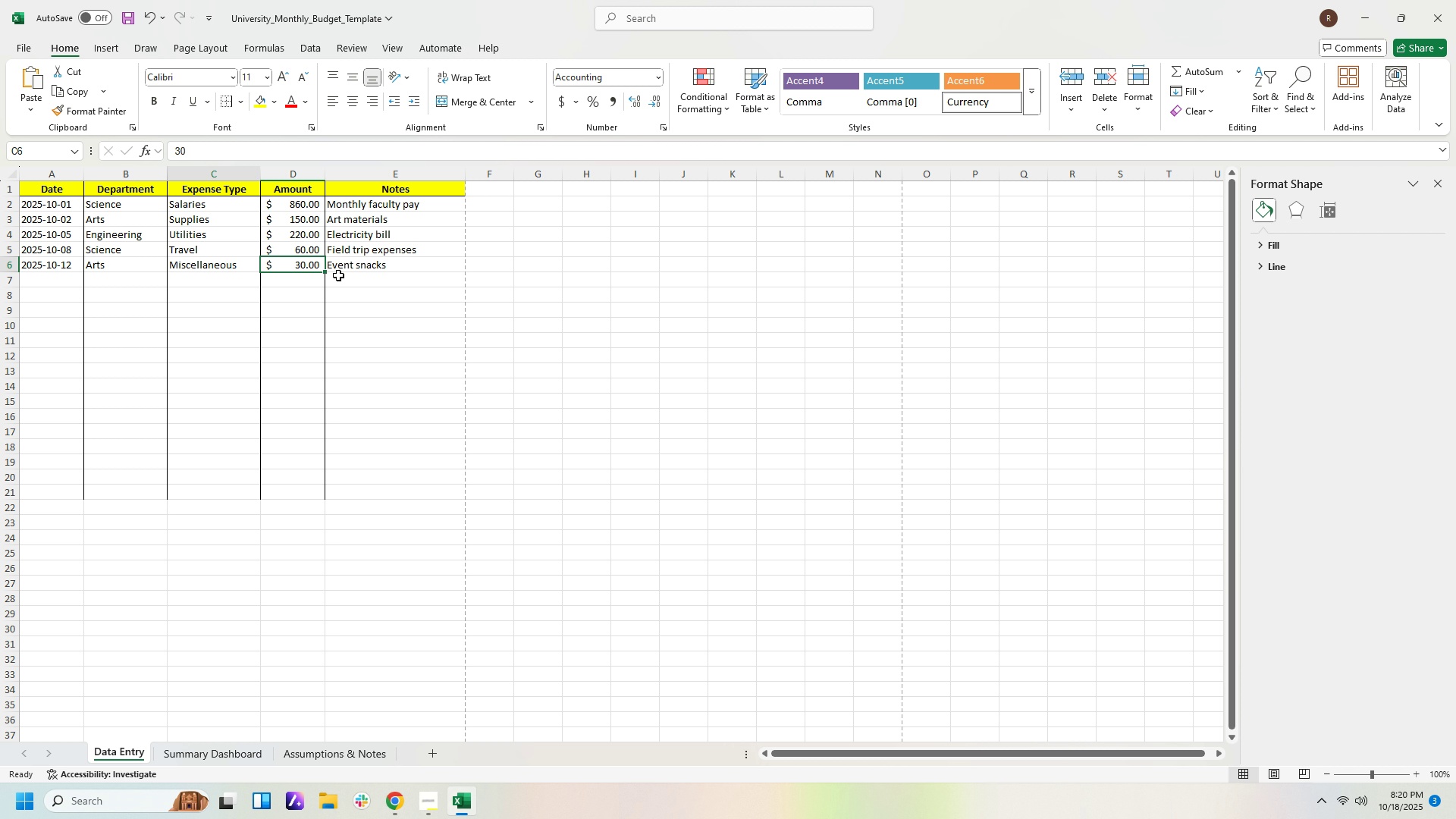 
key(ArrowLeft)
 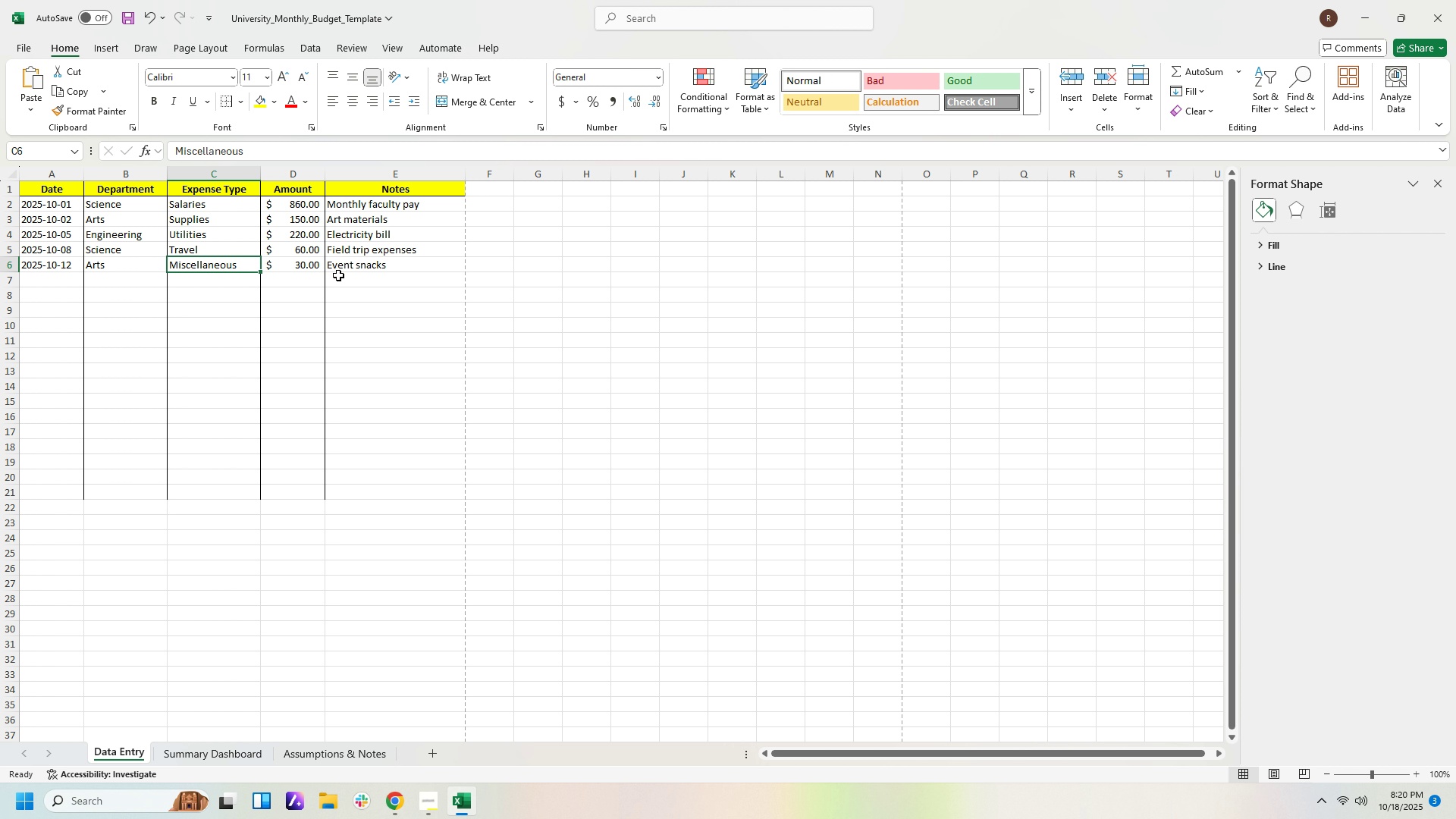 
key(ArrowLeft)
 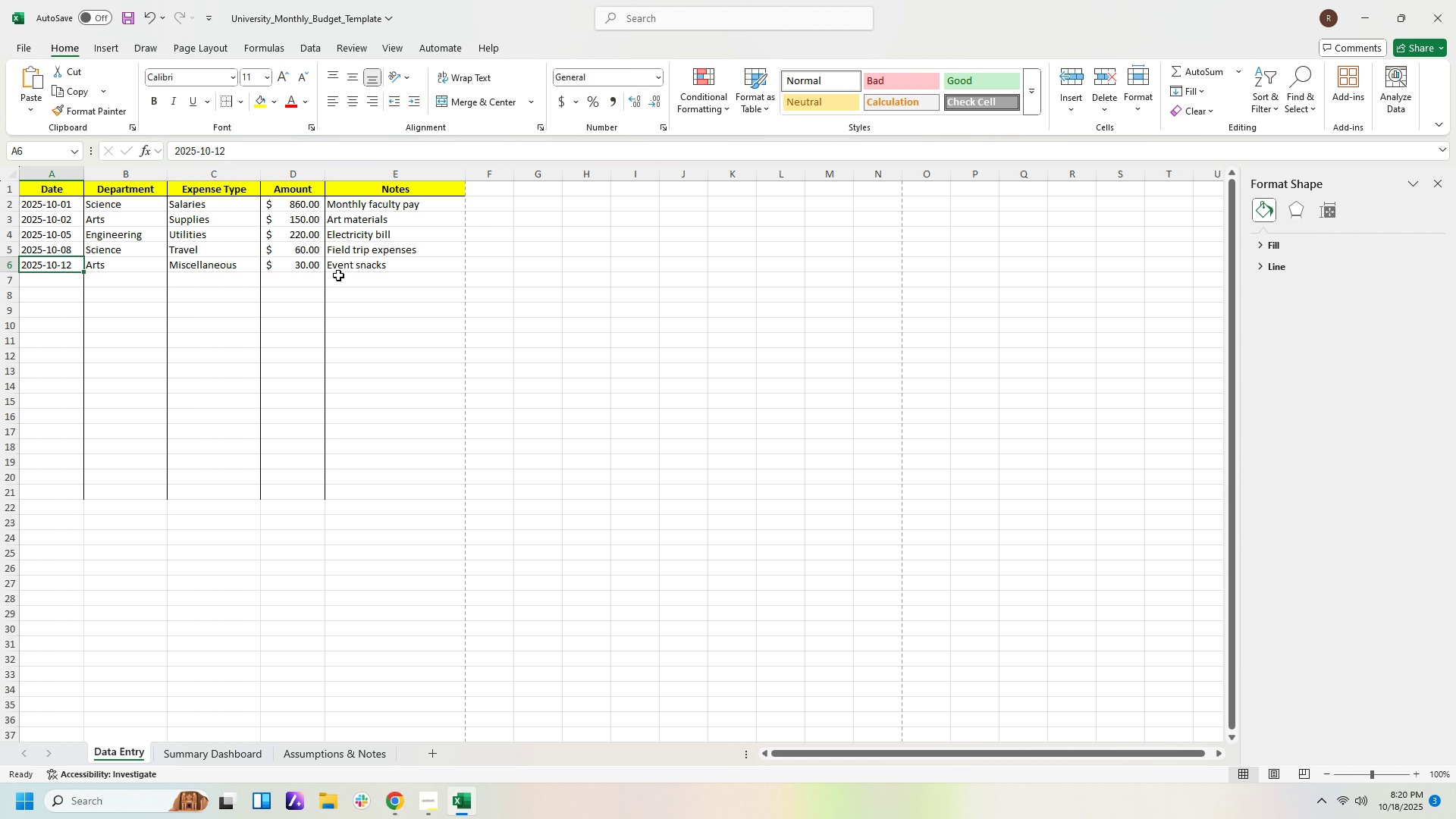 
wait(7.05)
 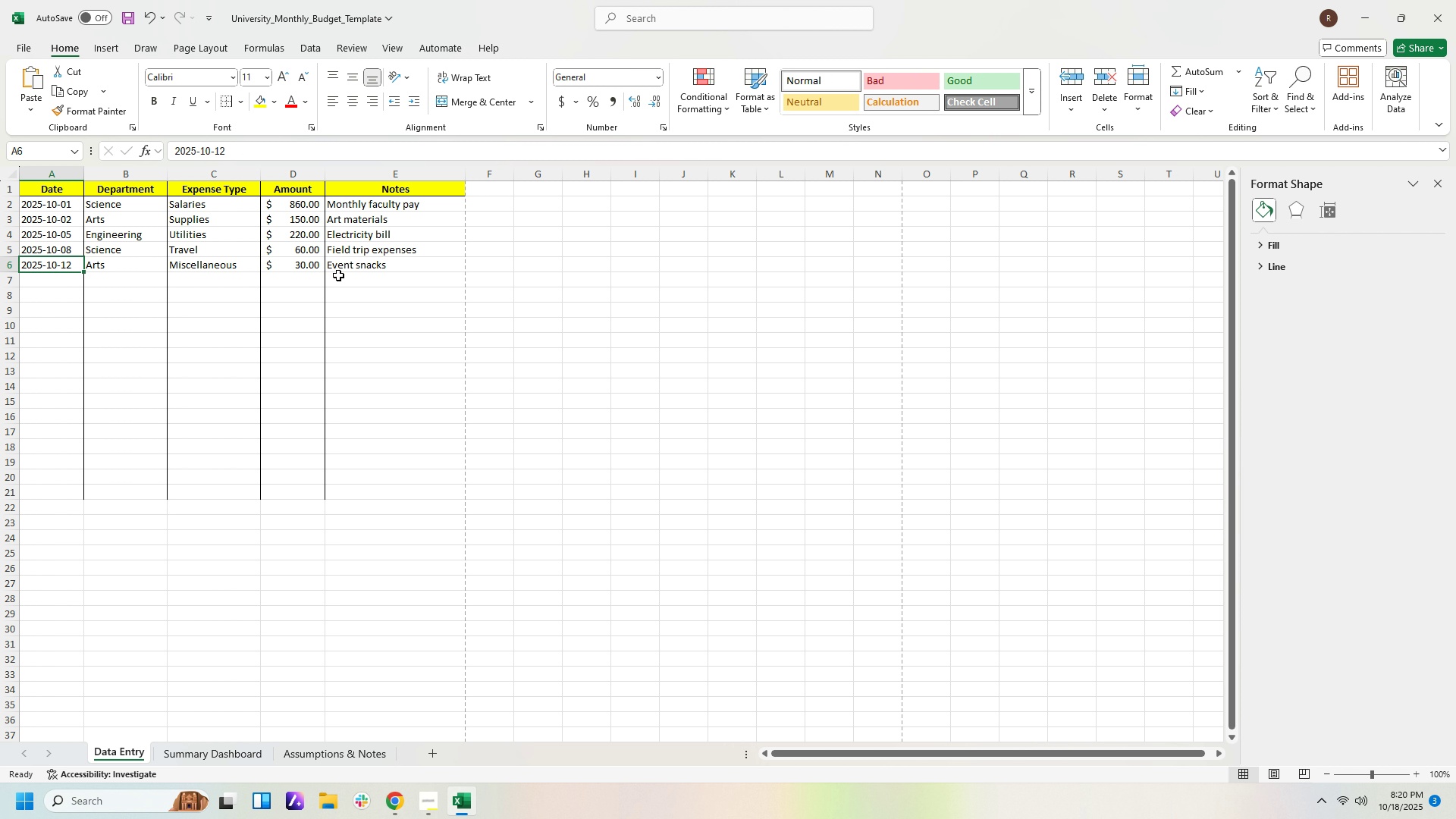 
key(ArrowLeft)
 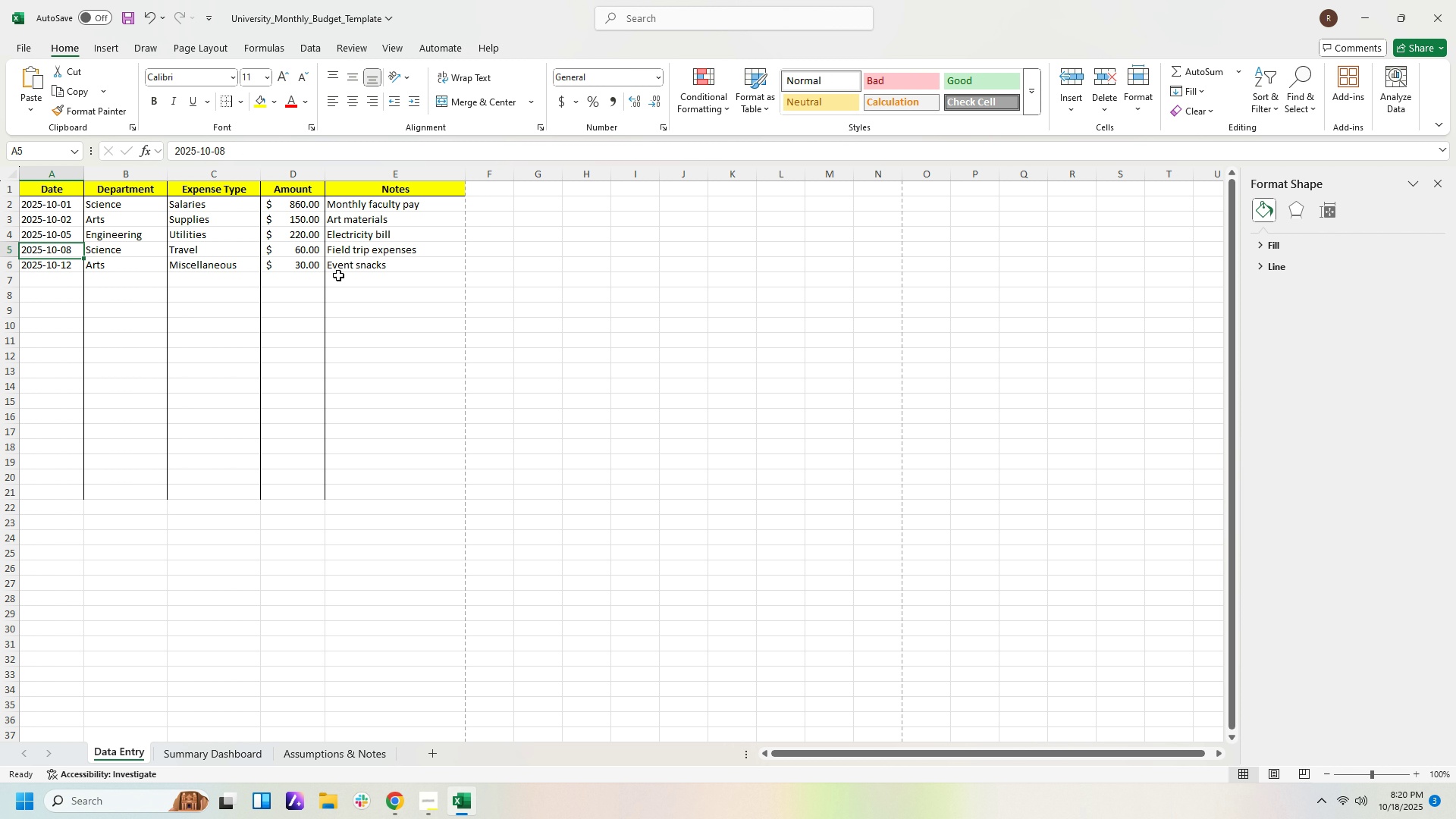 
key(ArrowUp)
 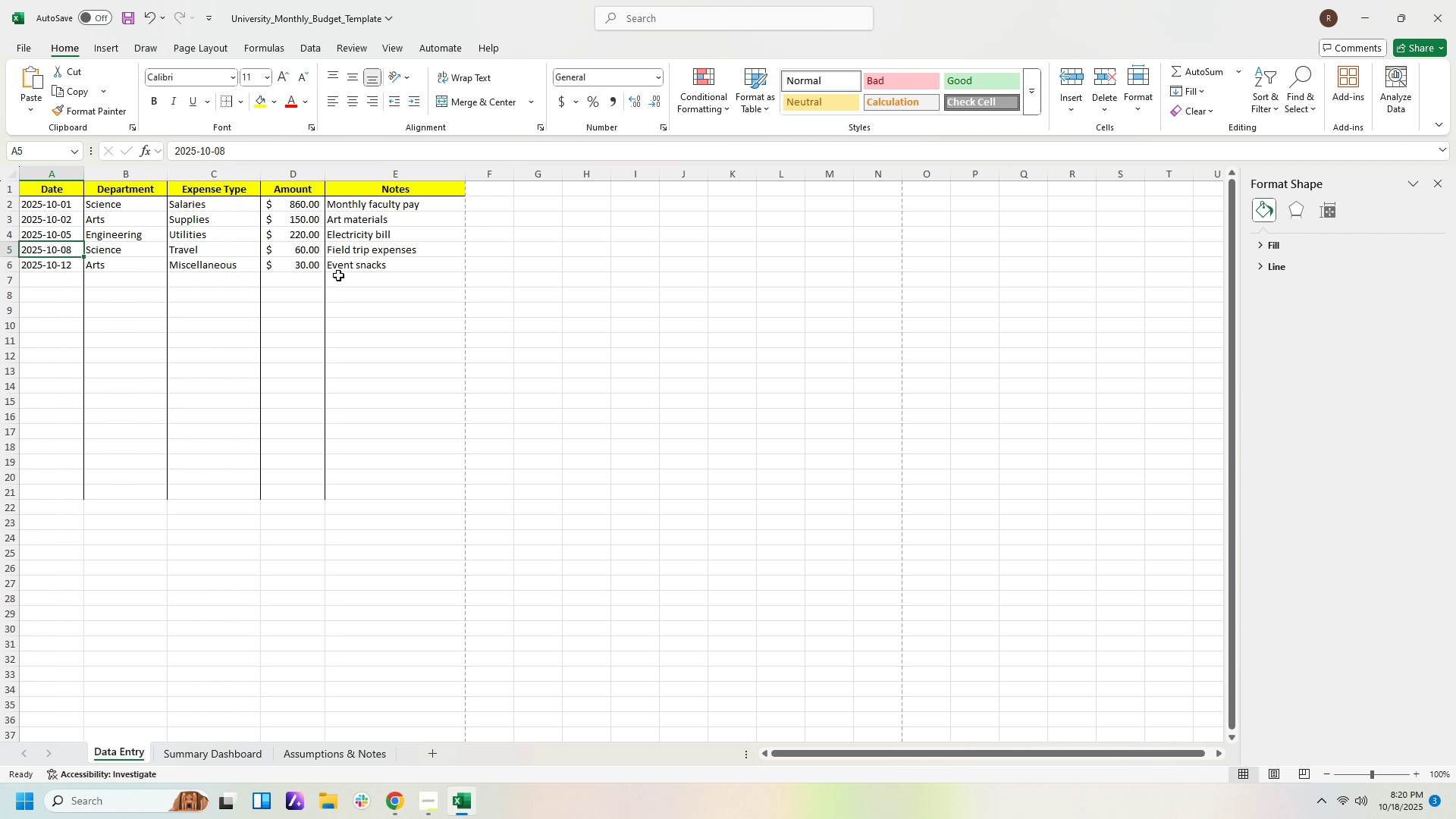 
key(ArrowUp)
 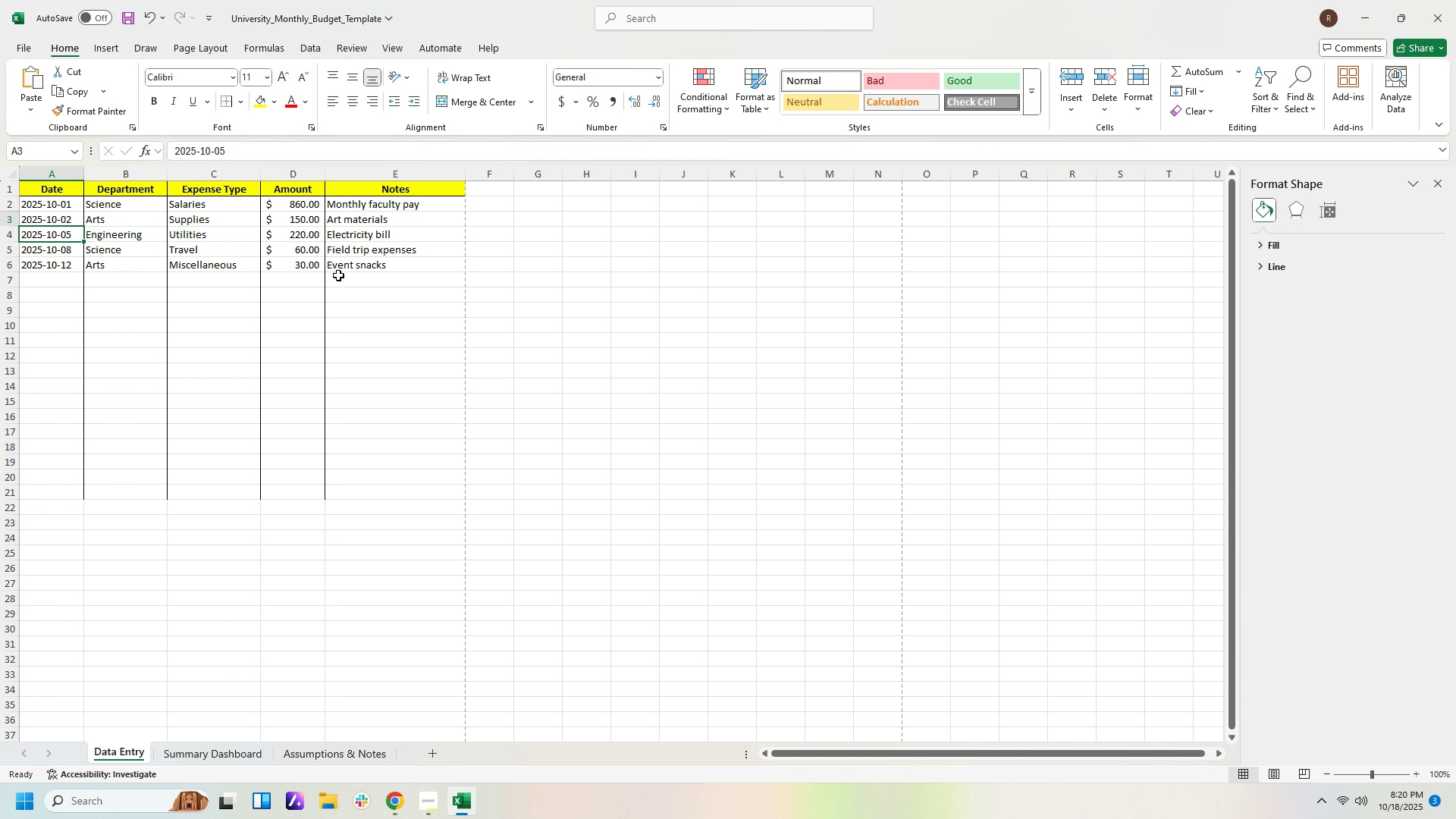 
key(ArrowUp)
 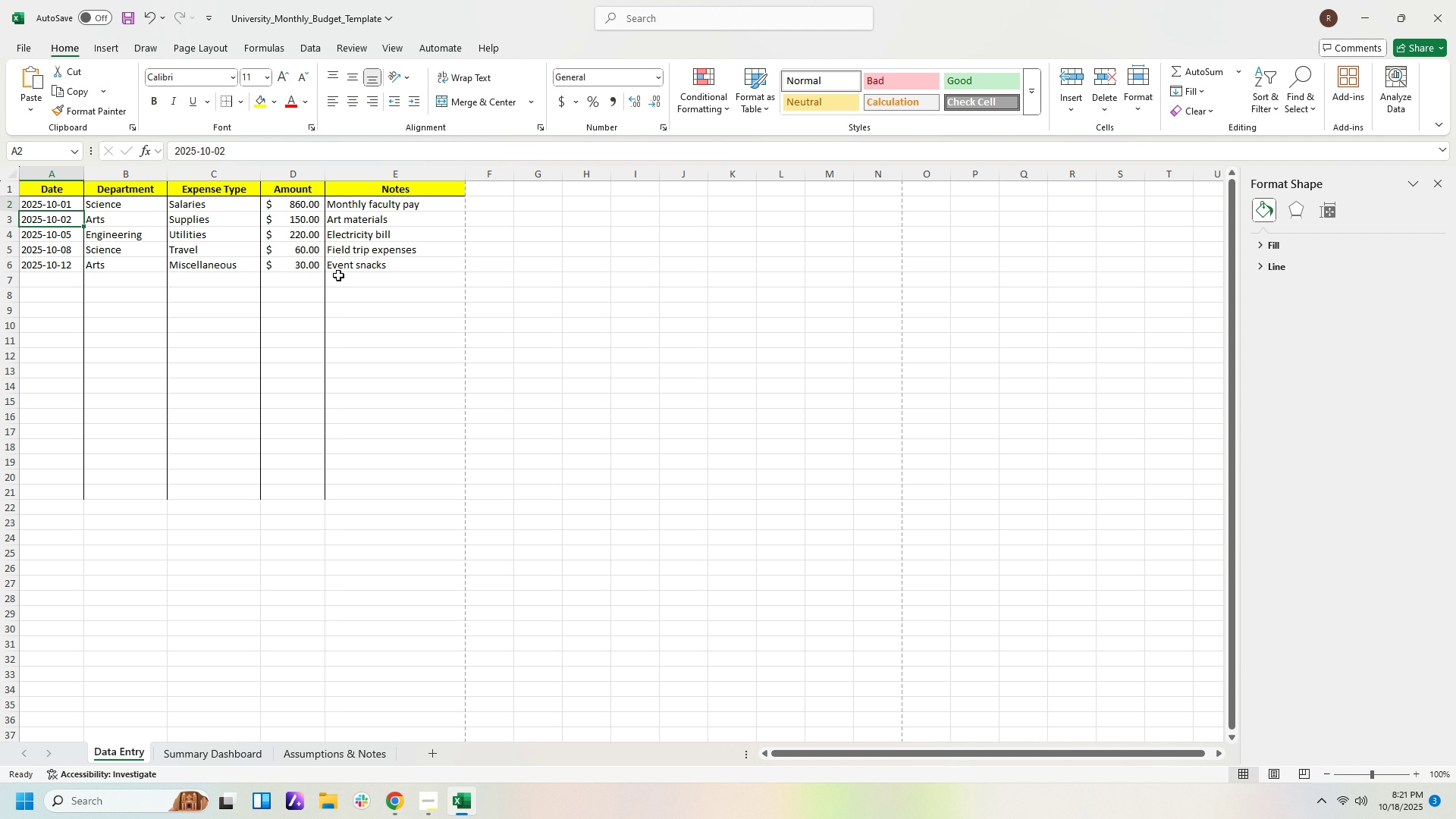 
wait(6.79)
 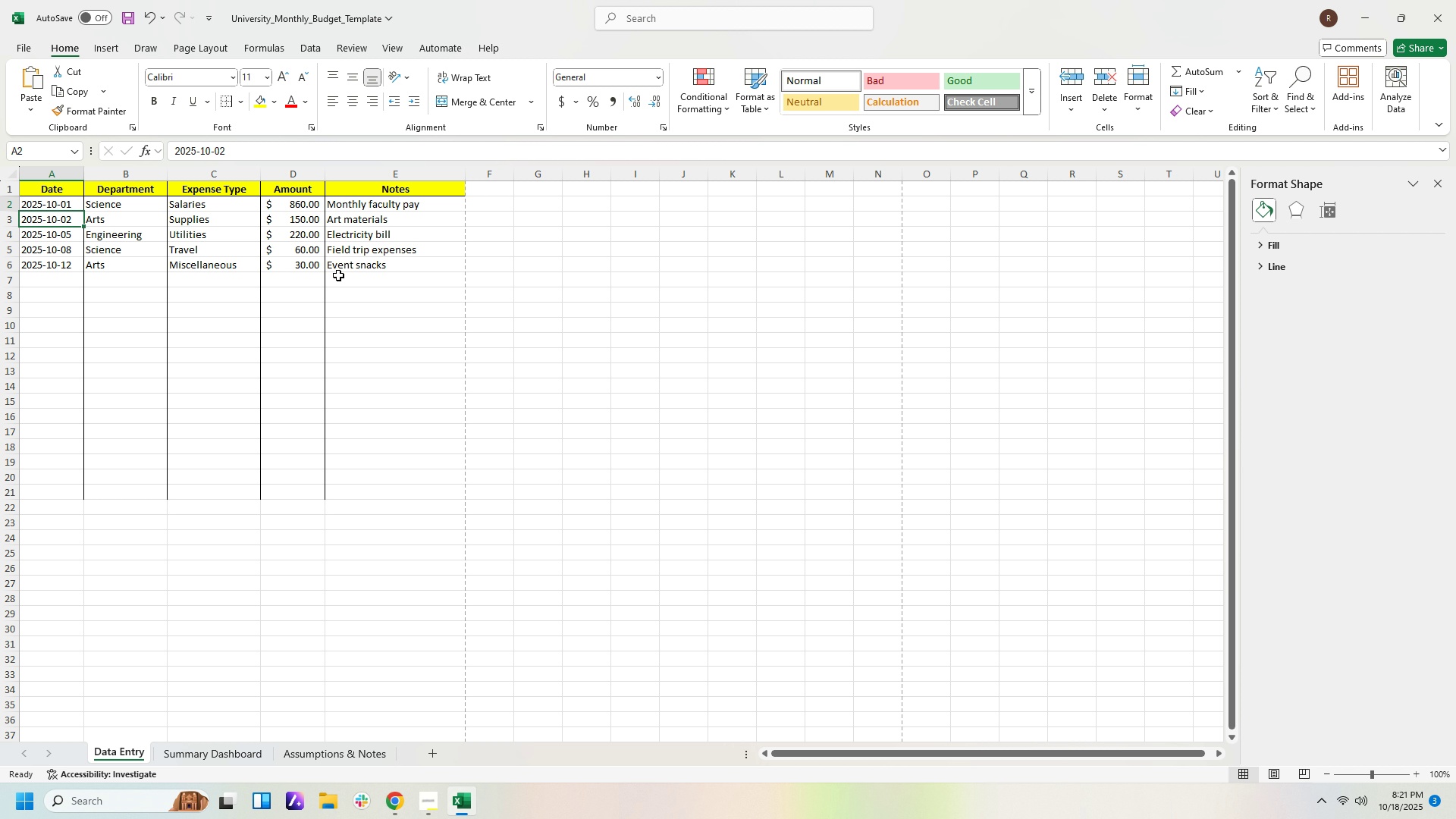 
key(ArrowUp)
 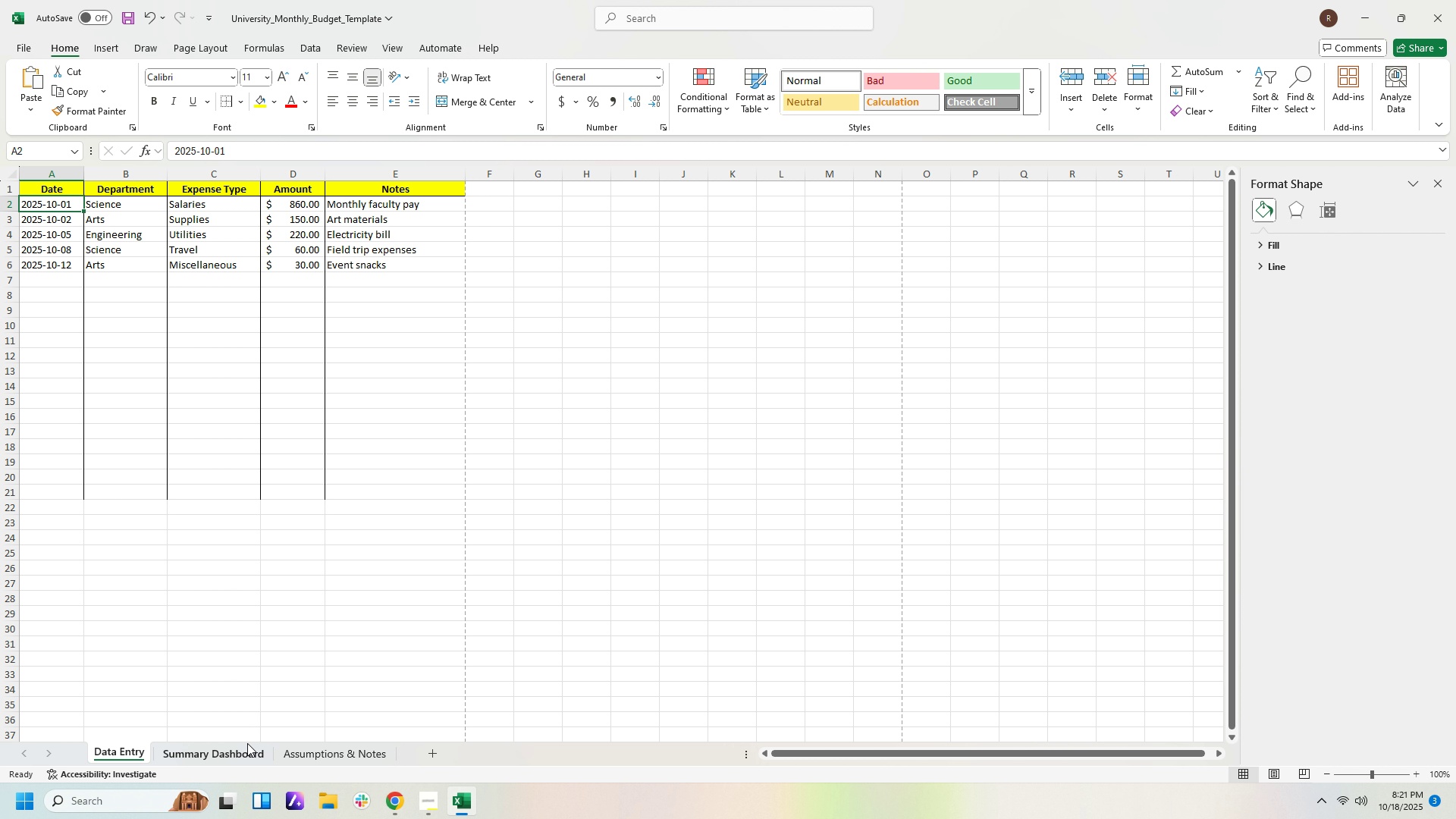 
wait(8.76)
 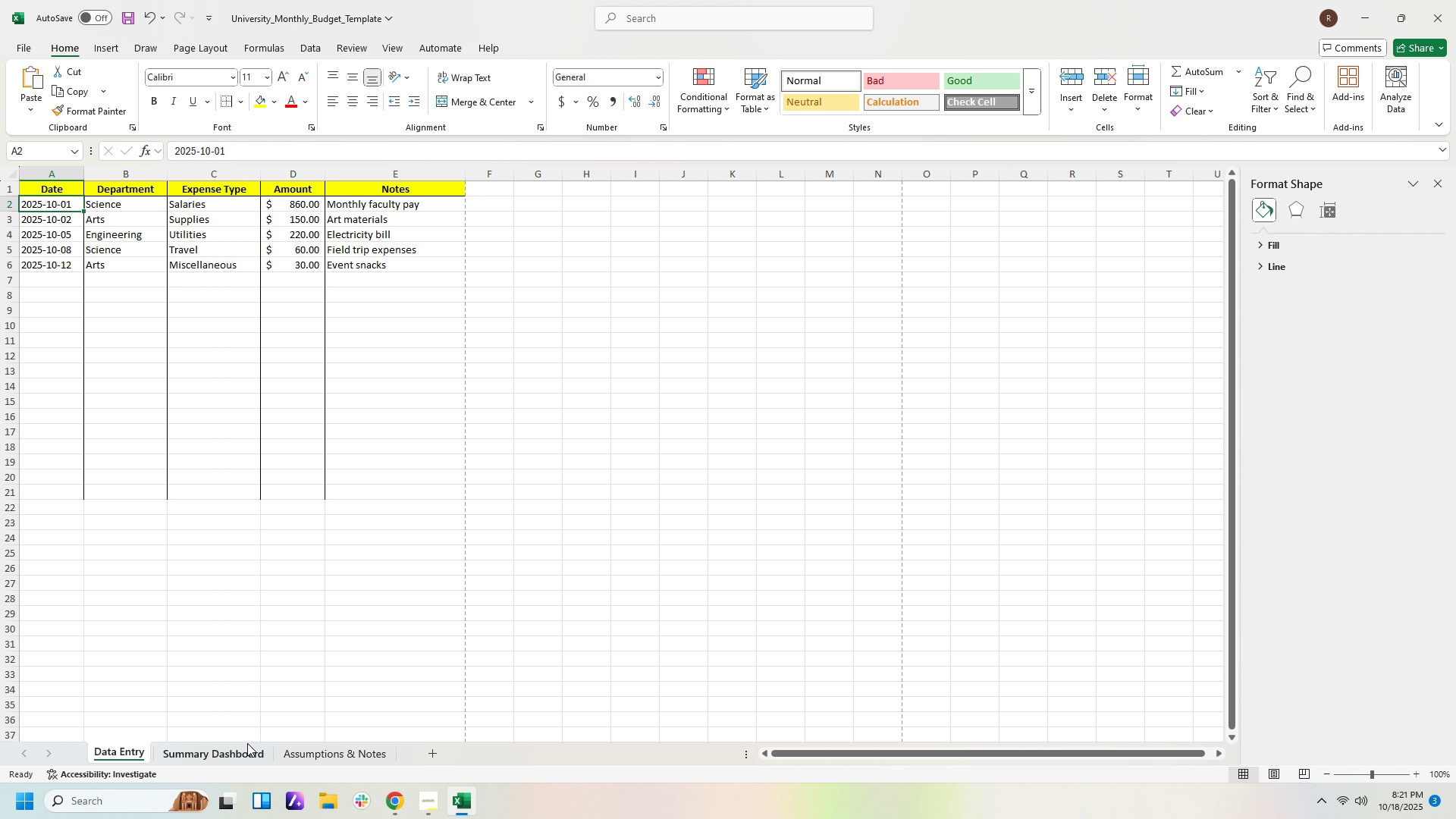 
scroll: coordinate [230, 645], scroll_direction: down, amount: 4.0
 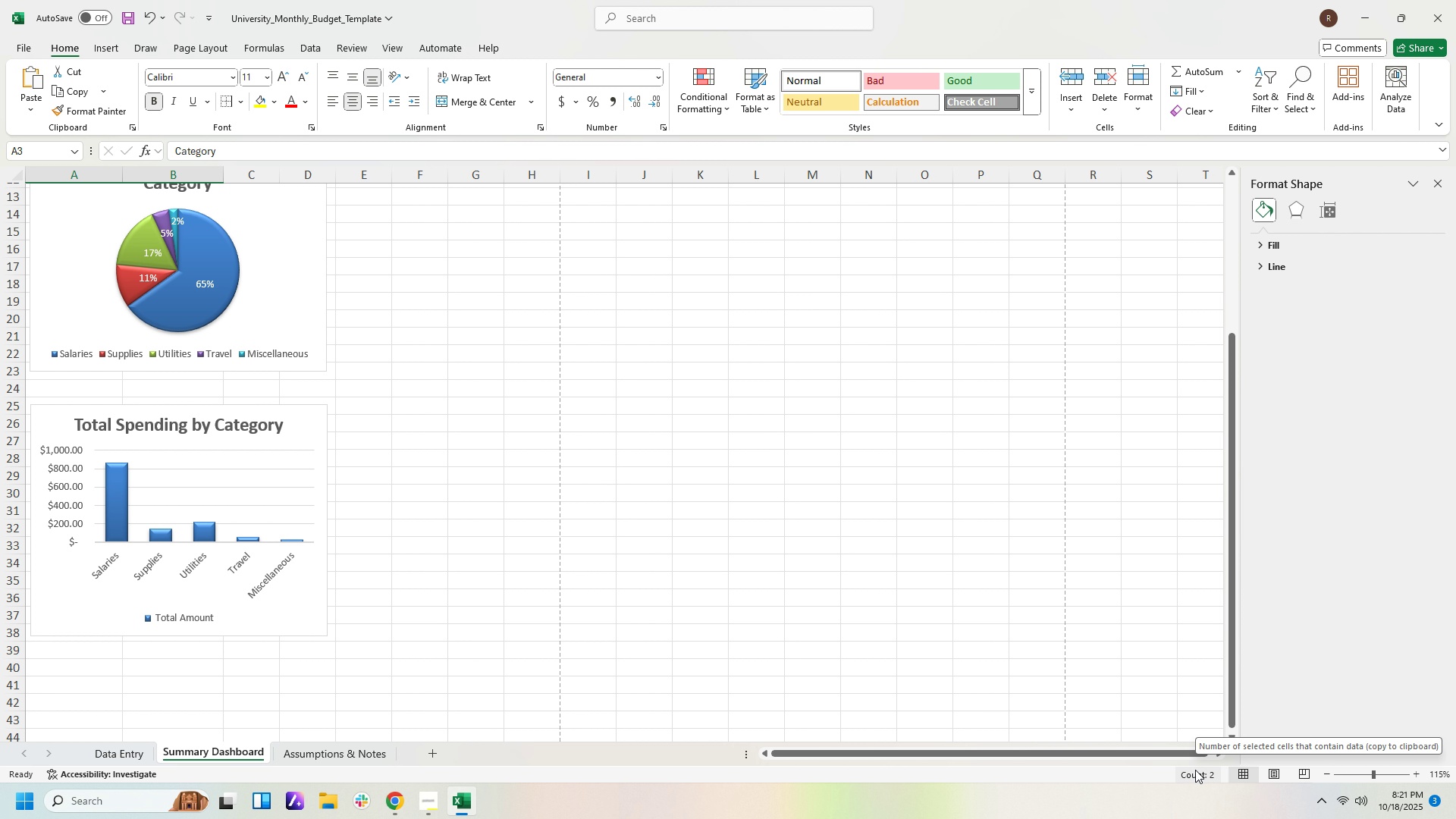 
wait(36.65)
 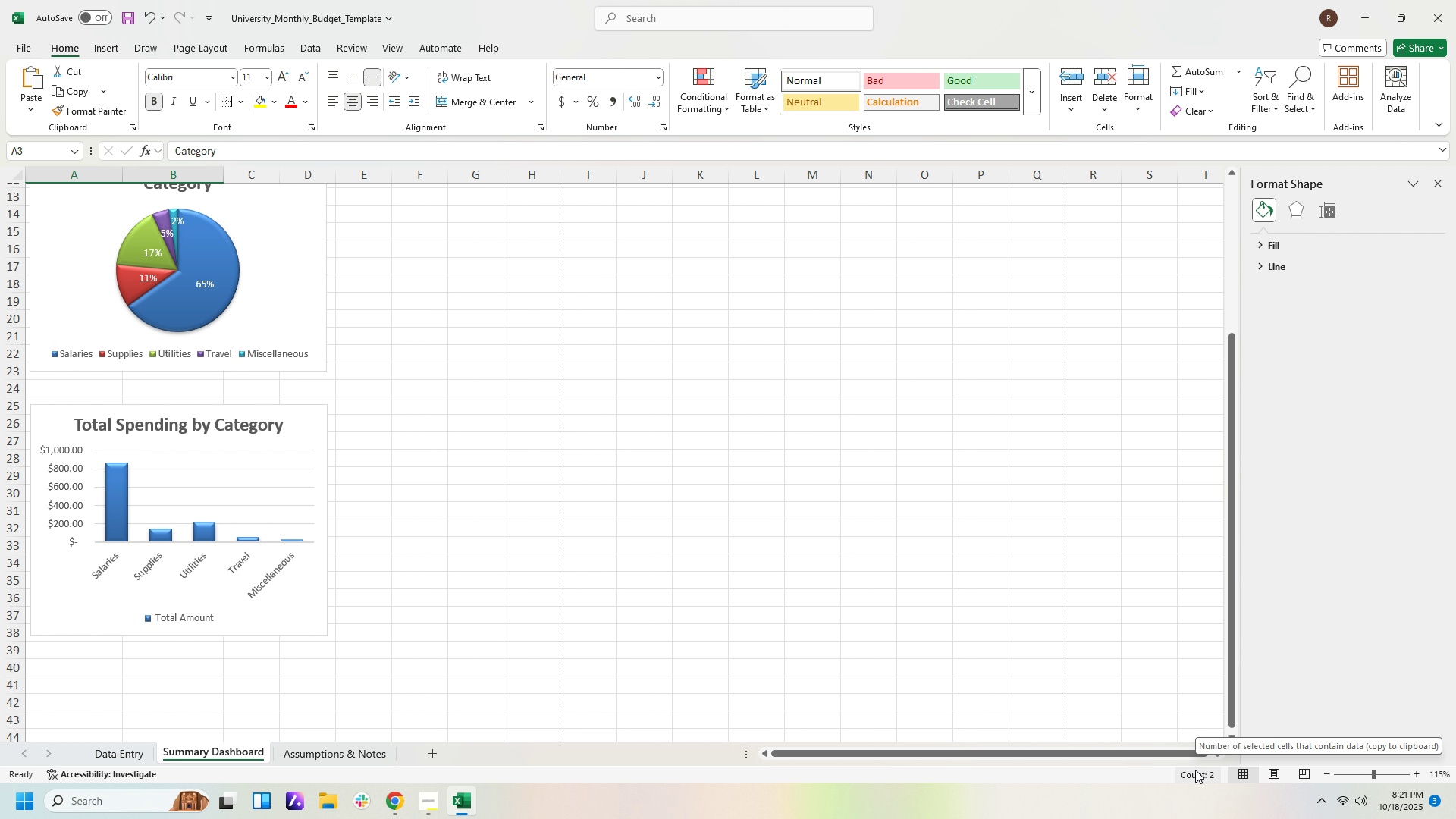 
left_click([317, 747])
 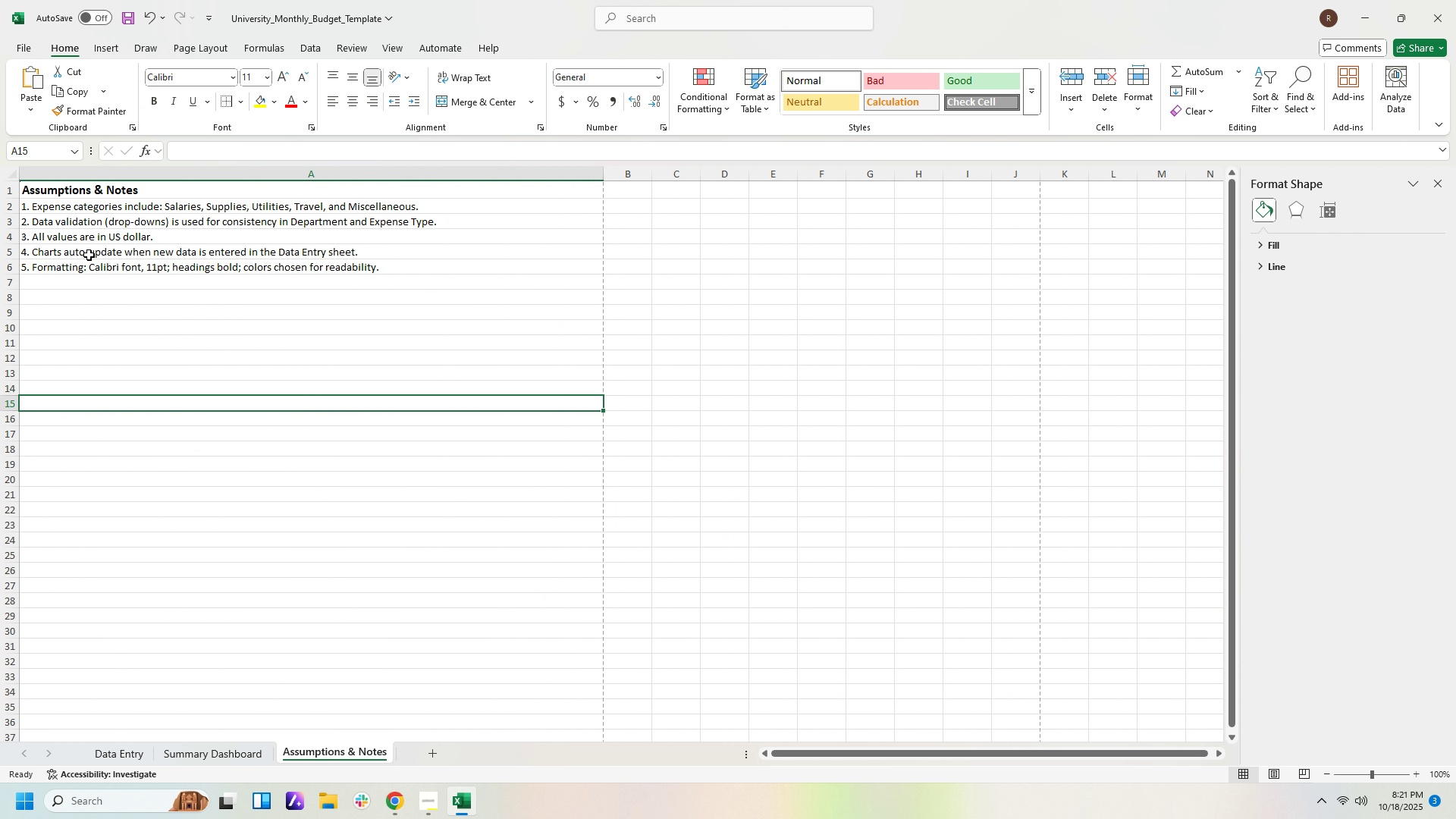 
left_click([93, 268])
 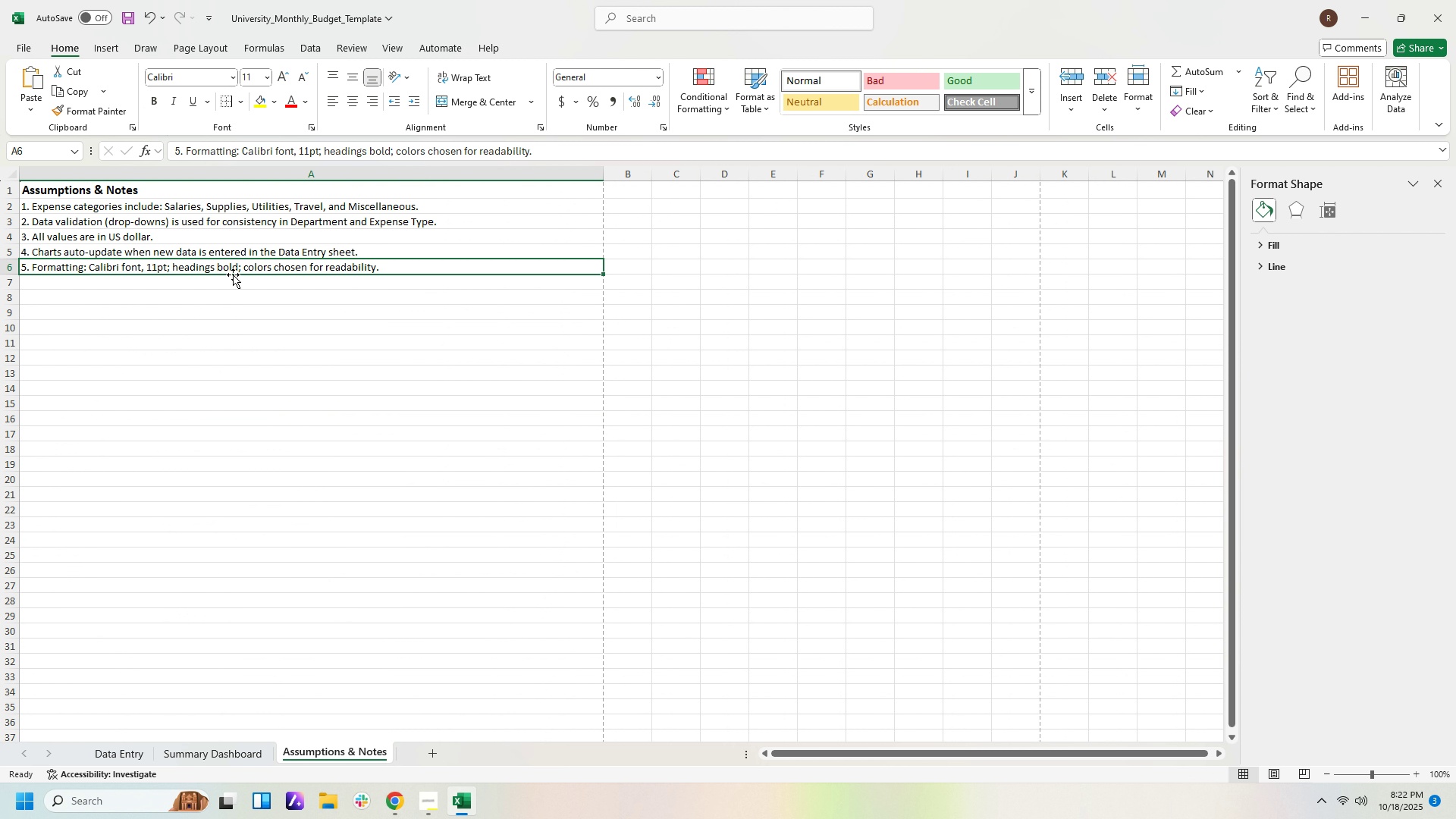 
left_click([222, 265])
 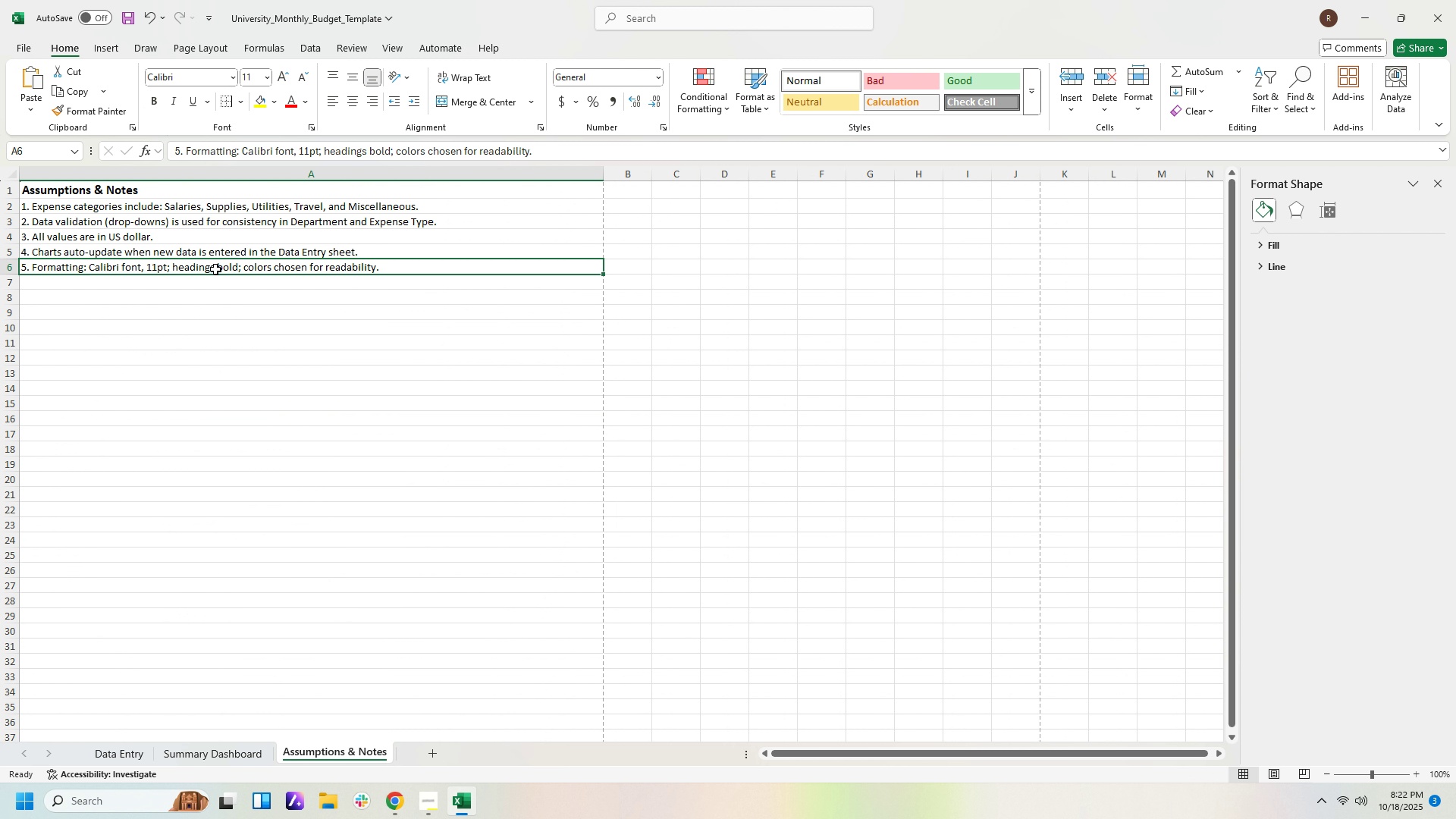 
left_click([215, 269])
 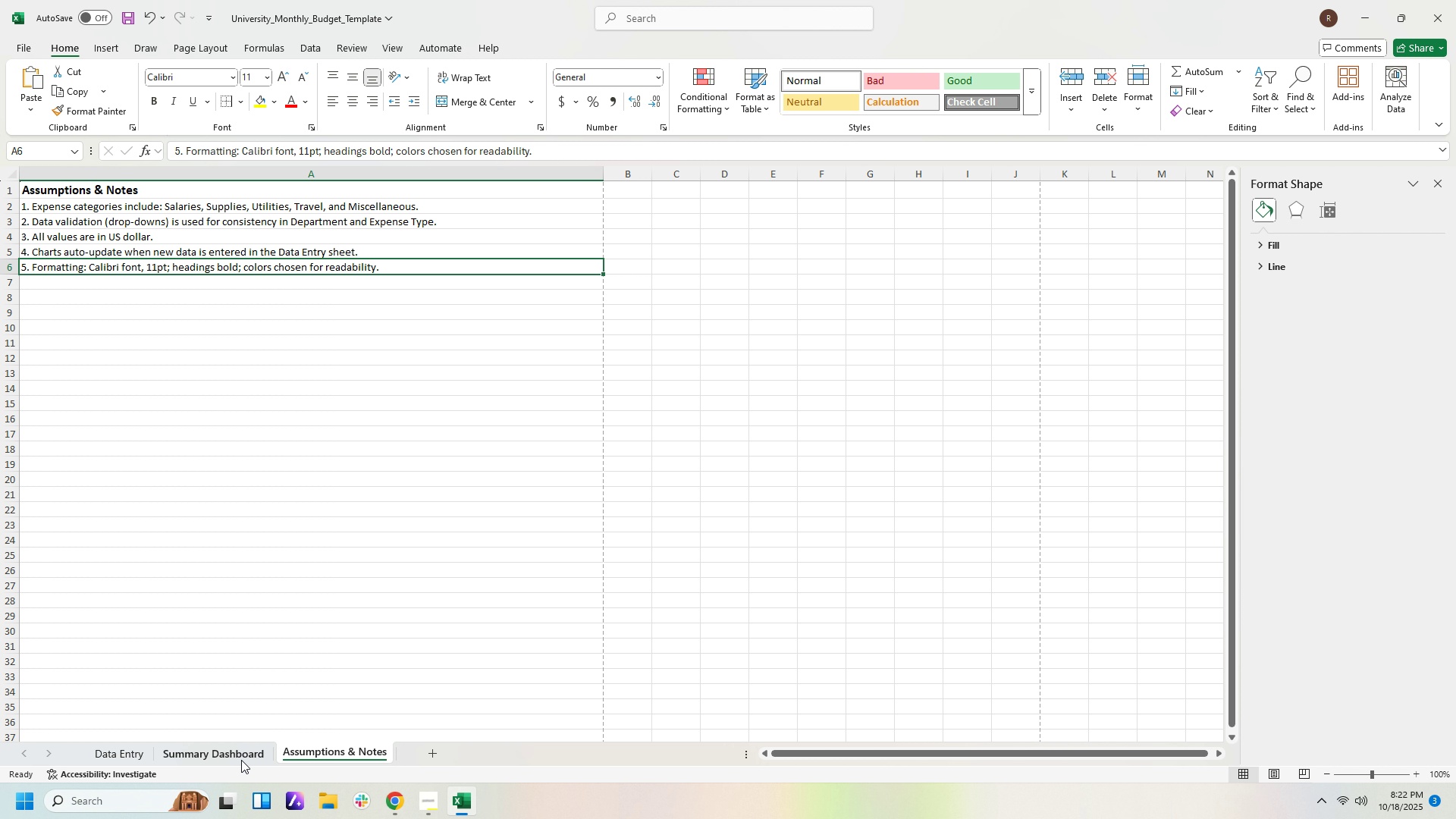 
left_click([127, 744])
 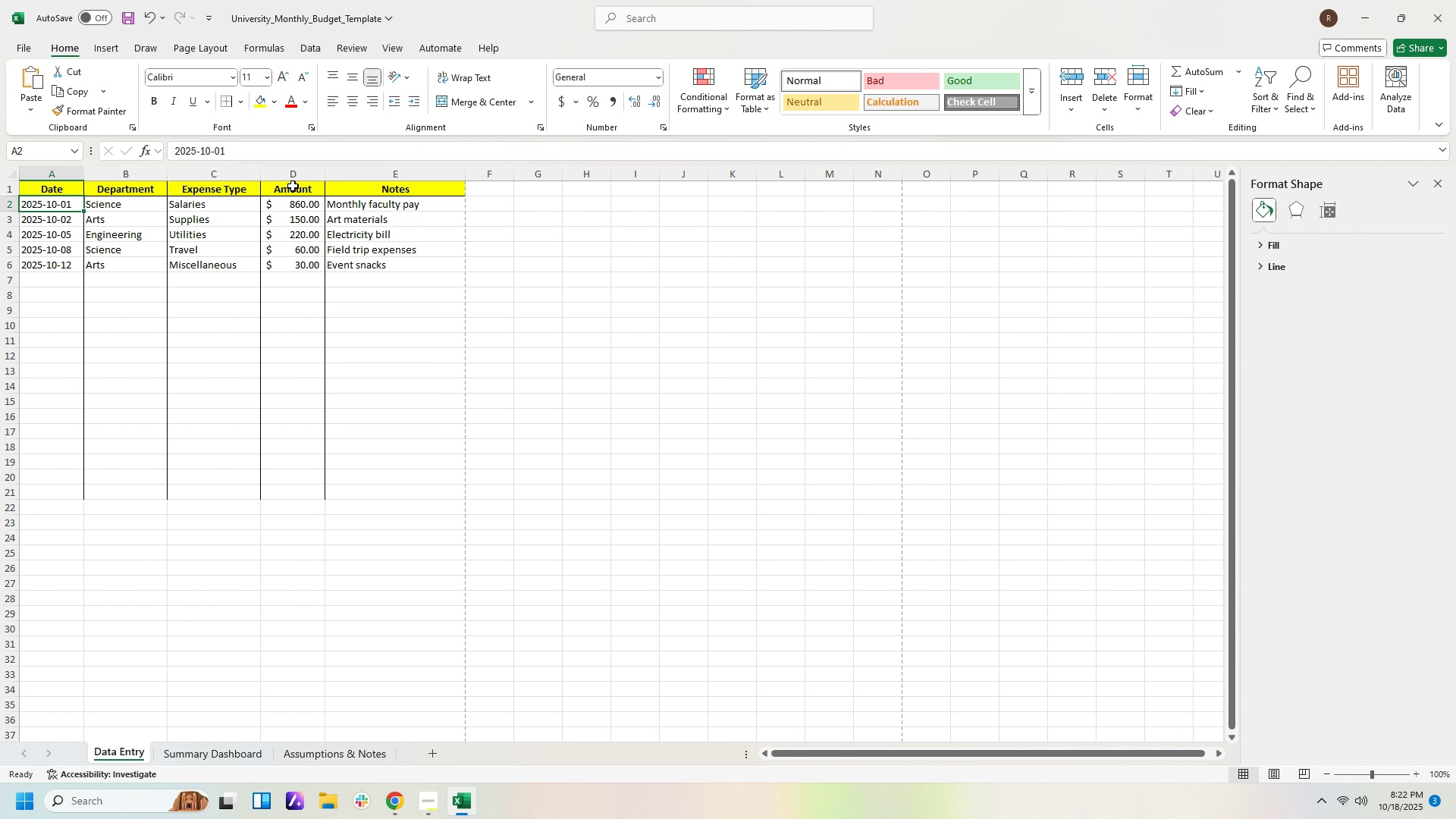 
left_click_drag(start_coordinate=[402, 186], to_coordinate=[68, 190])
 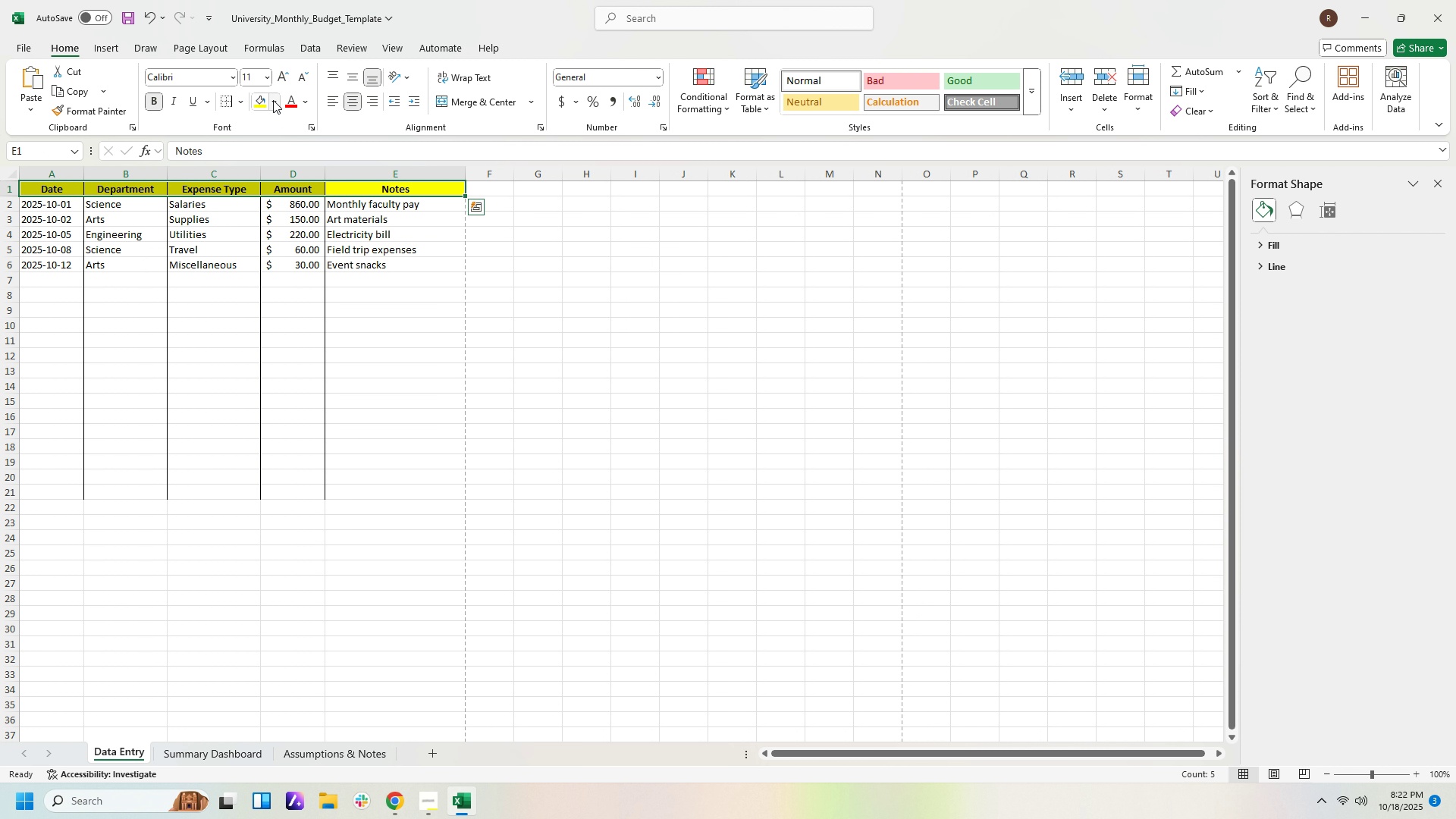 
left_click([273, 100])
 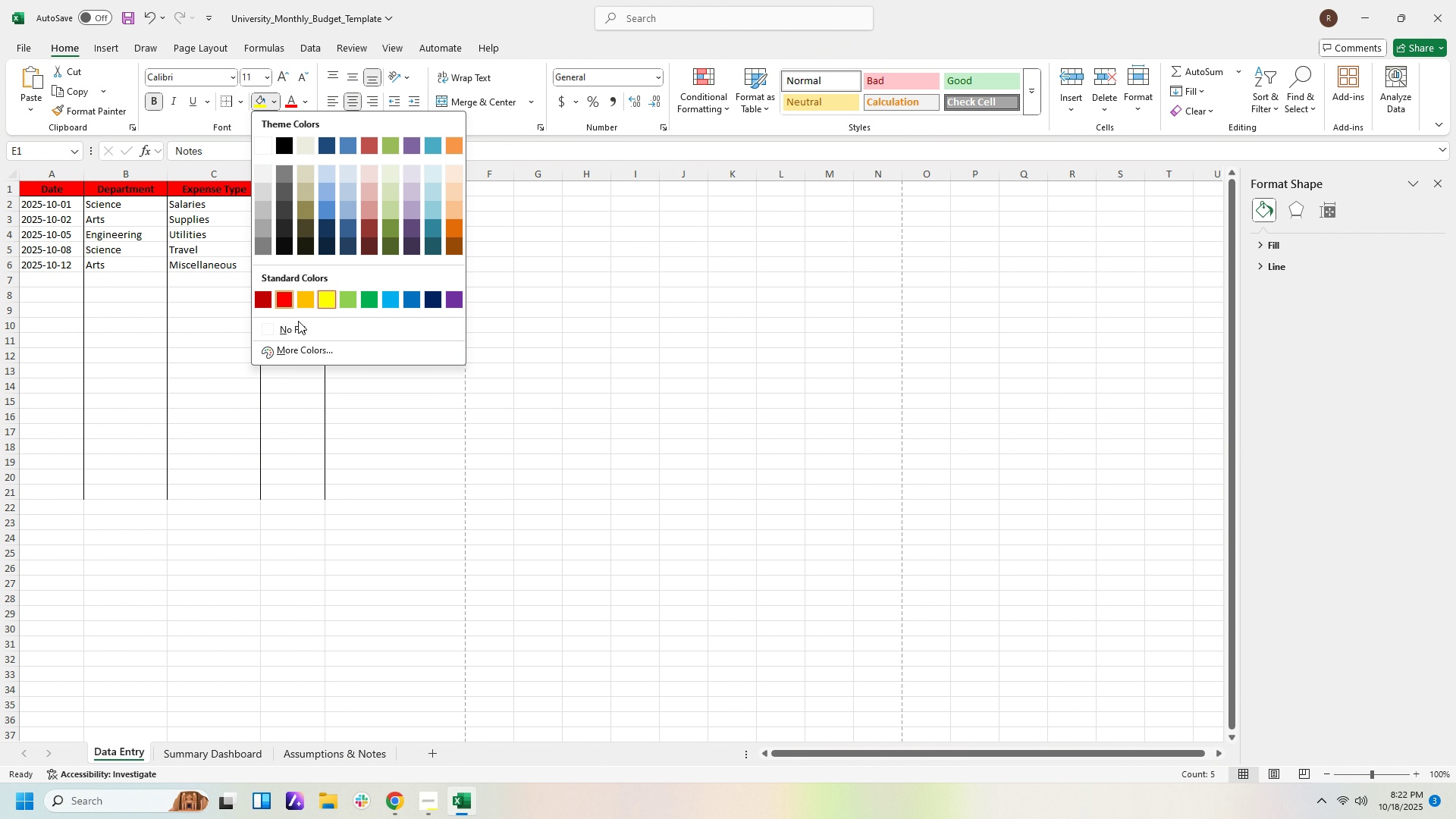 
left_click([297, 325])
 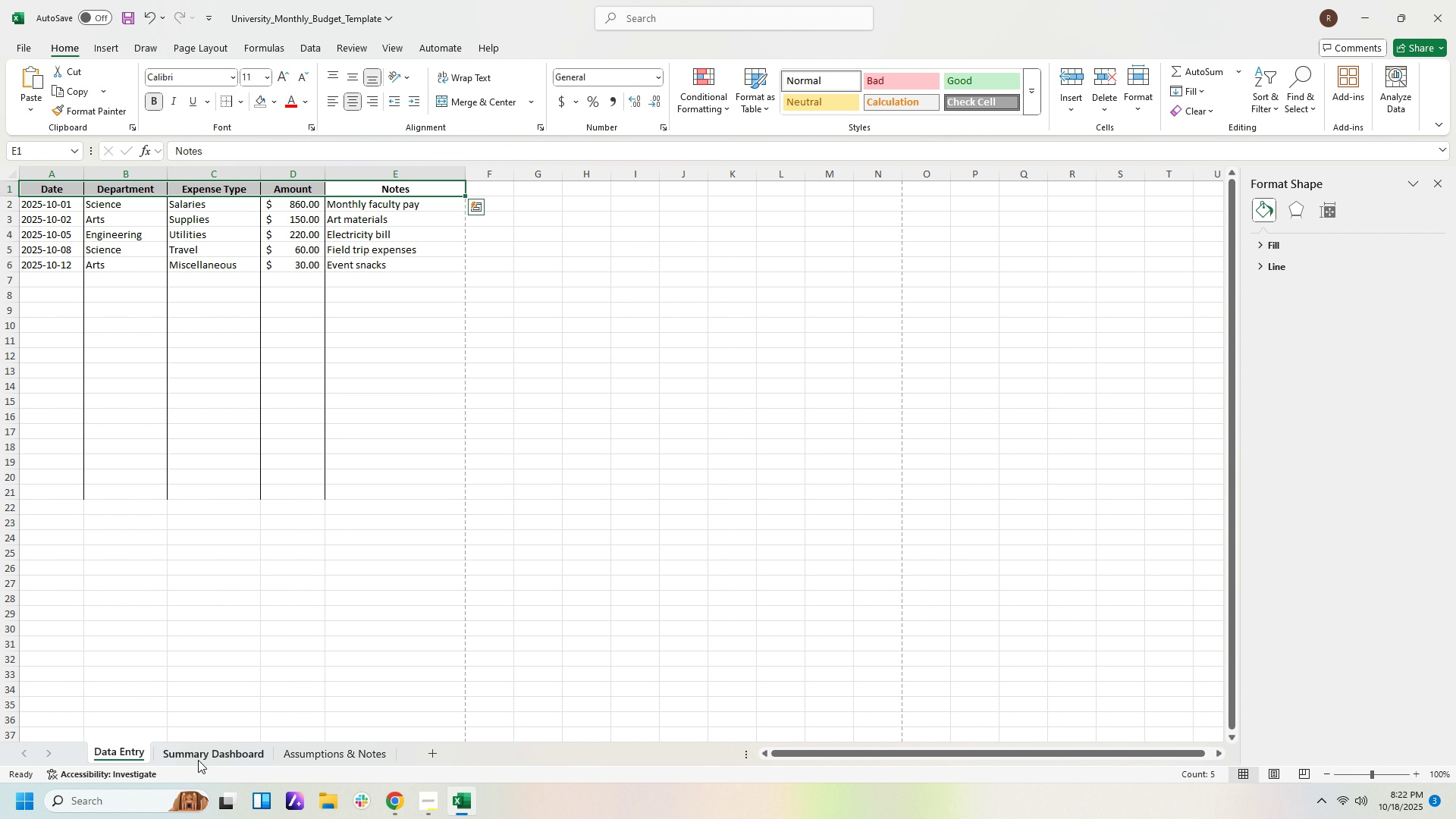 
left_click([201, 758])
 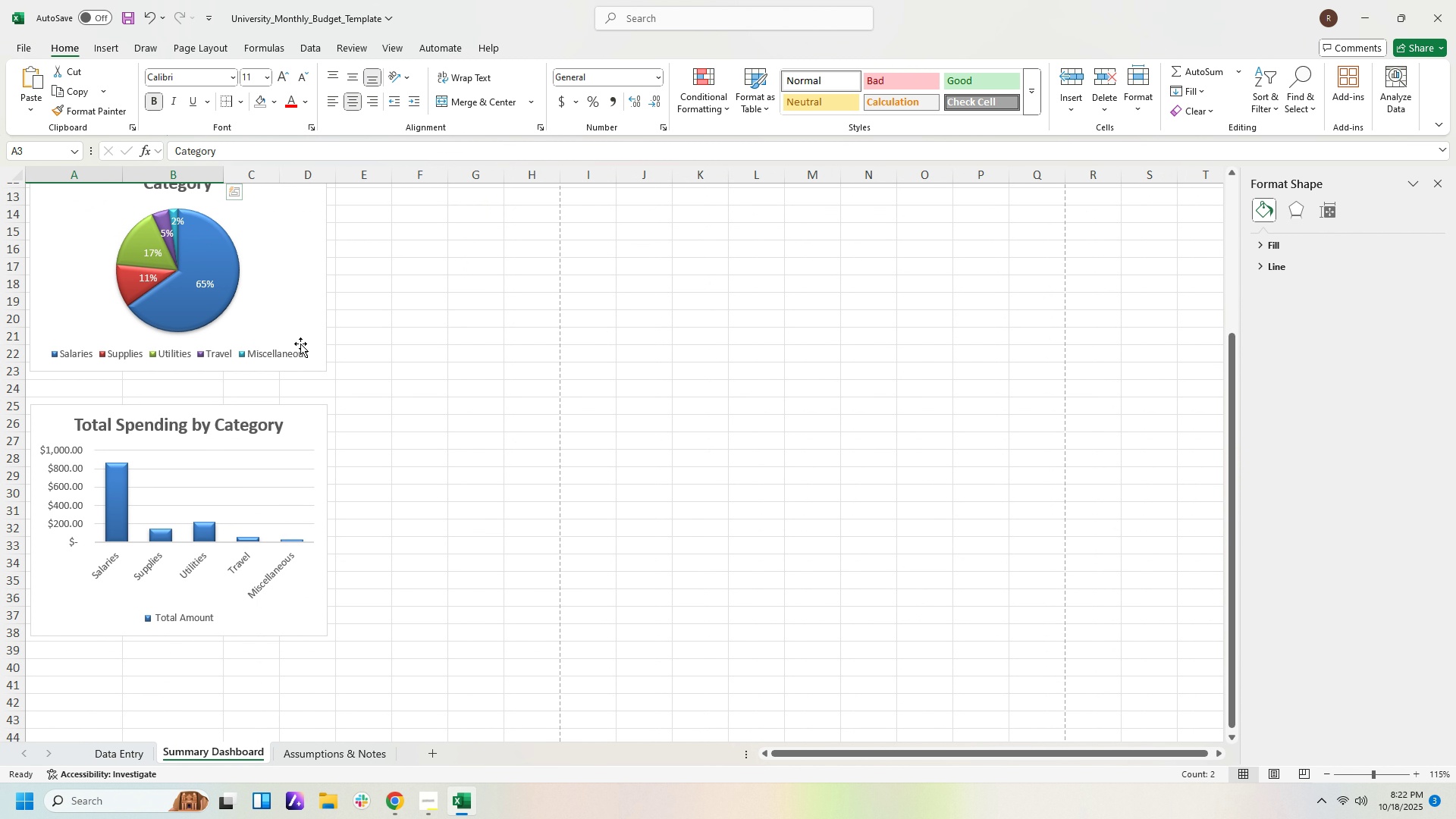 
scroll: coordinate [376, 236], scroll_direction: up, amount: 5.0
 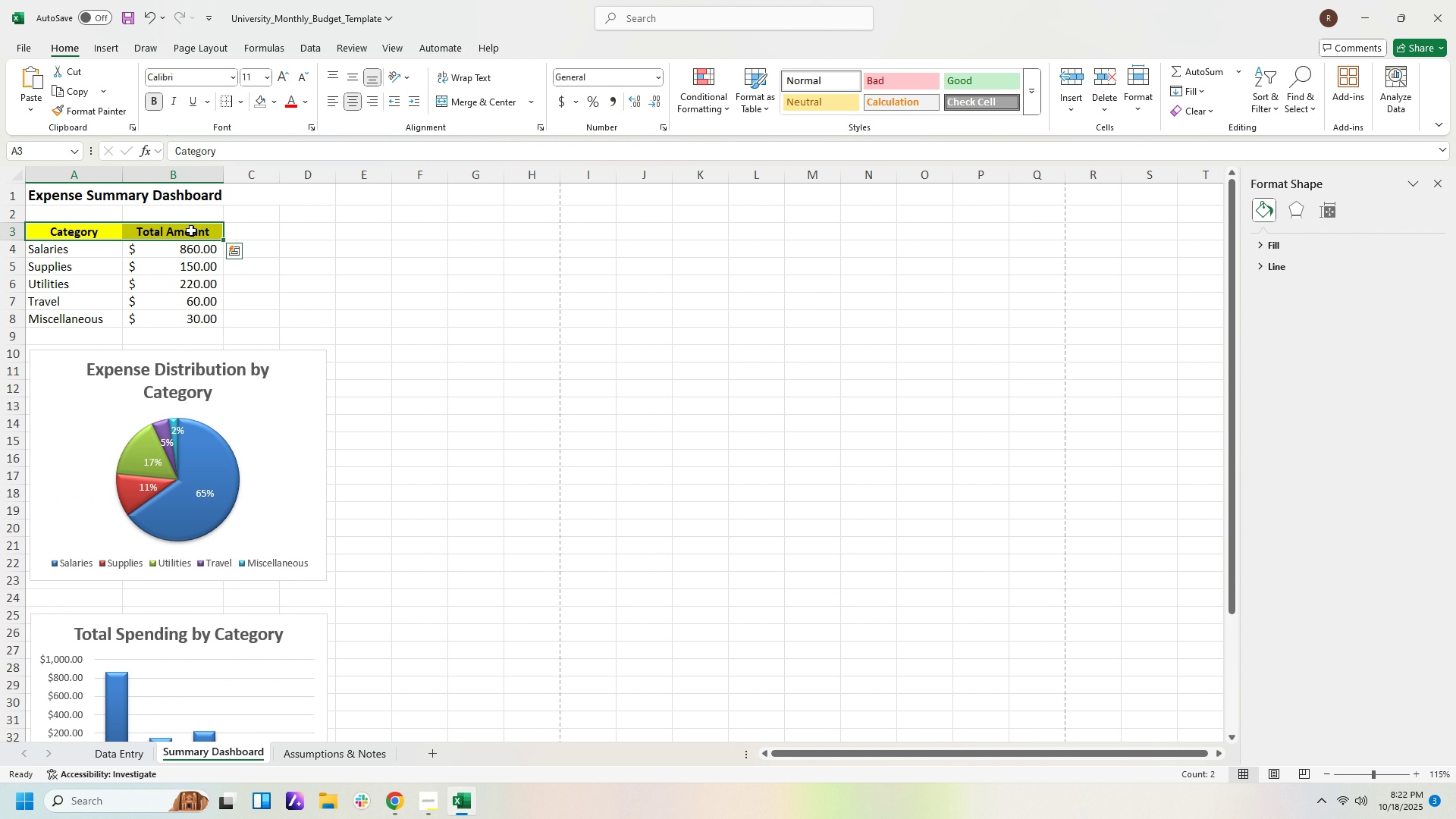 
left_click_drag(start_coordinate=[191, 231], to_coordinate=[108, 241])
 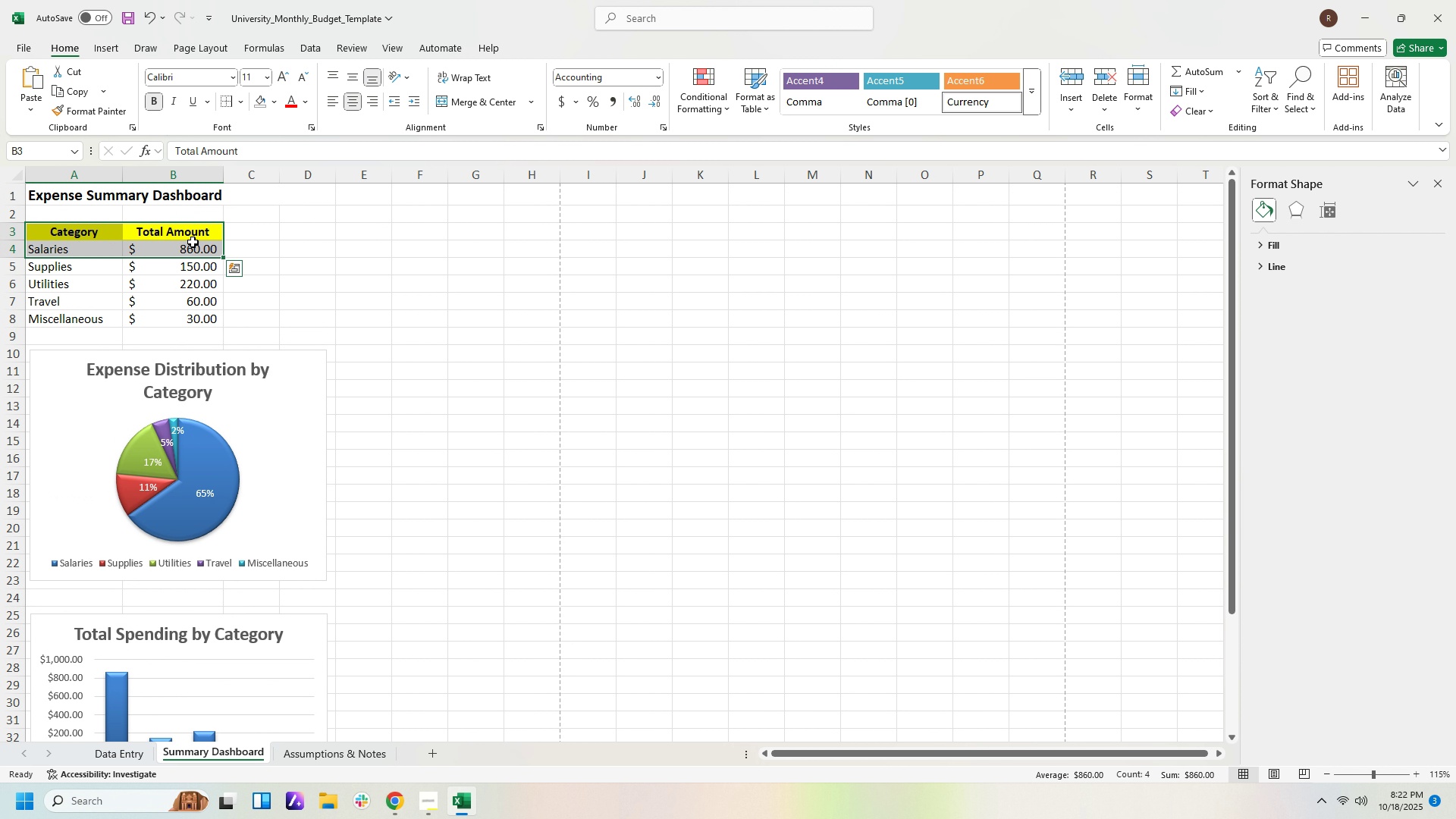 
left_click([193, 242])
 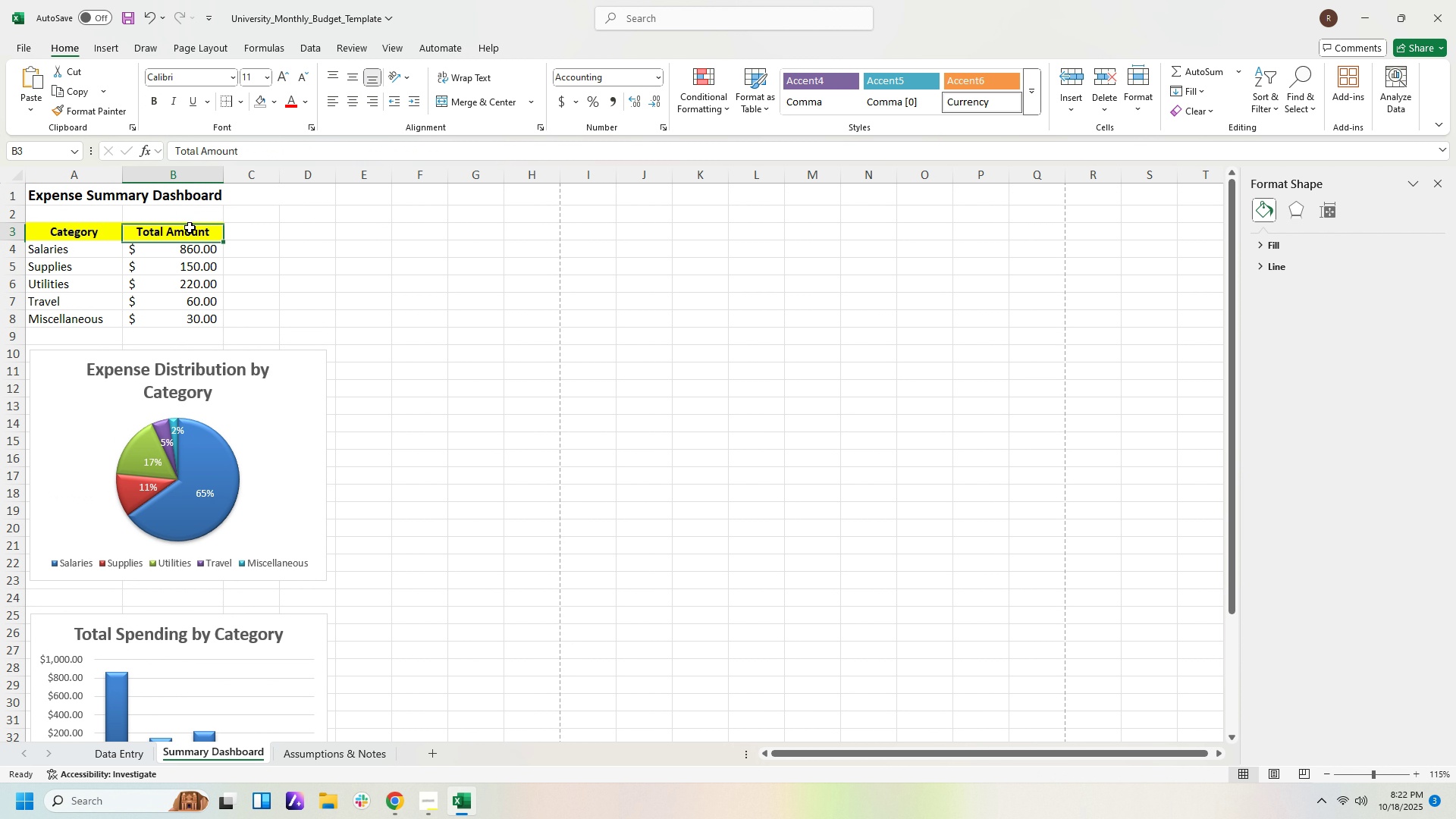 
left_click_drag(start_coordinate=[190, 228], to_coordinate=[114, 230])
 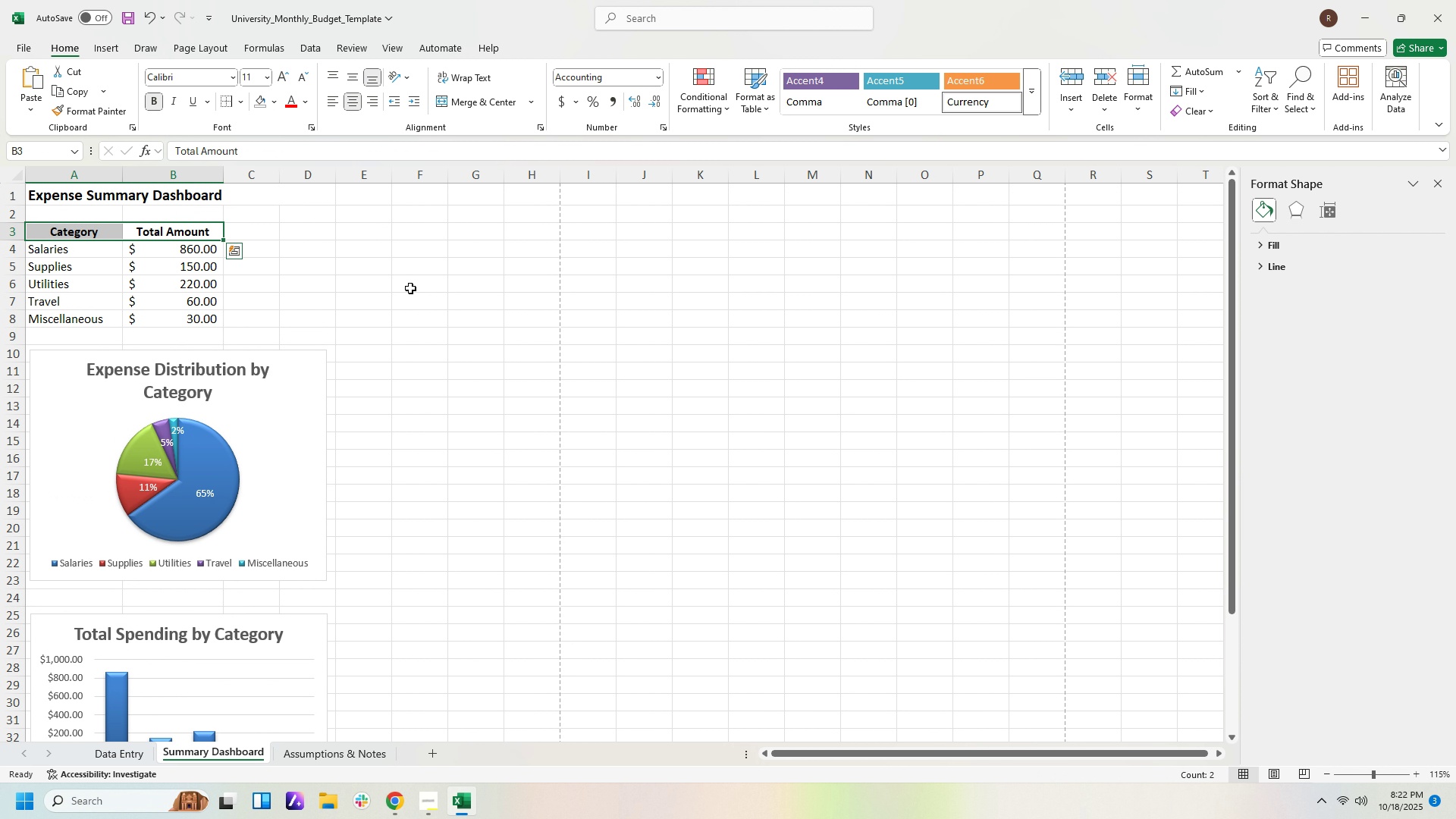 
double_click([416, 297])
 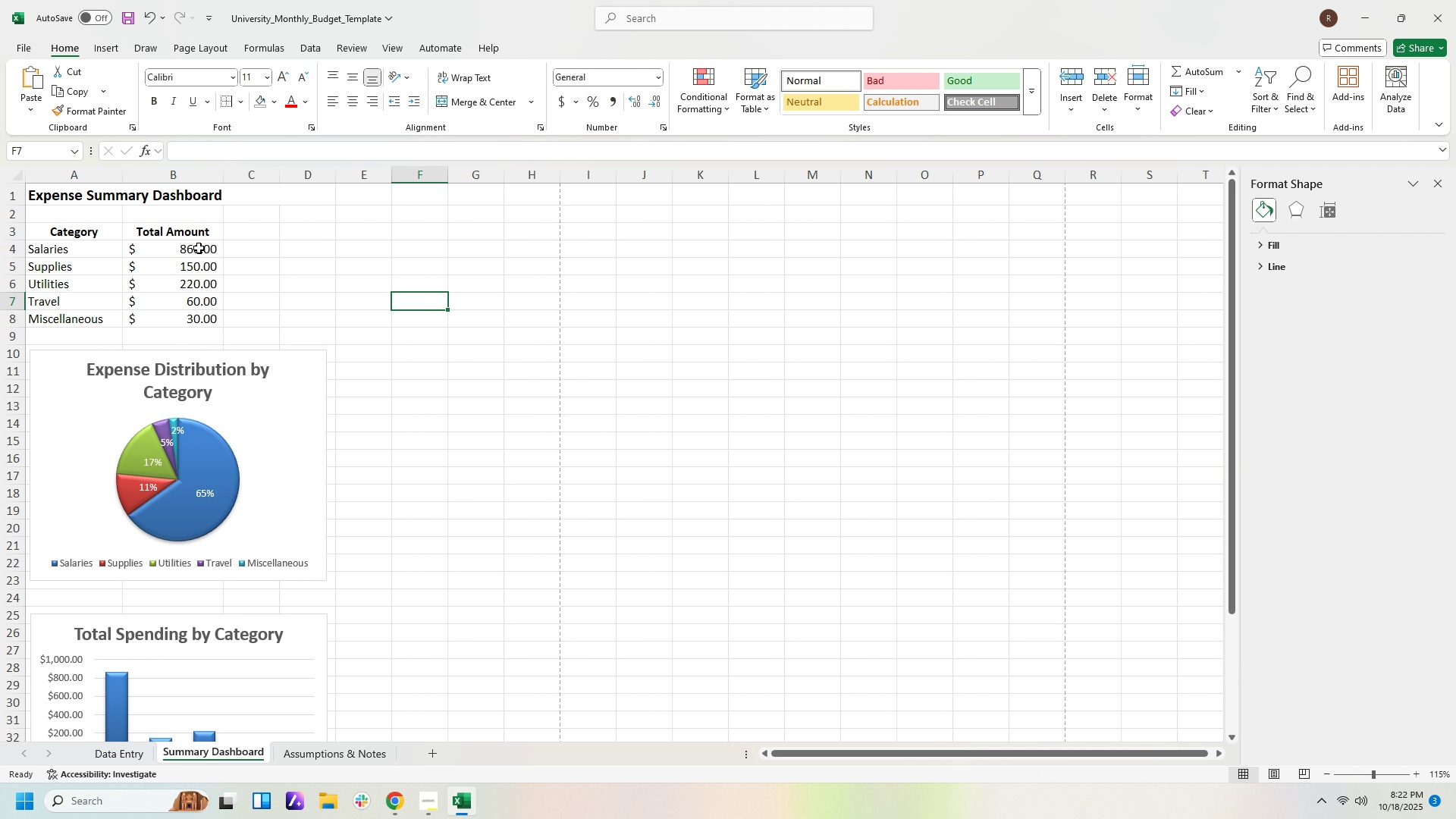 
left_click_drag(start_coordinate=[179, 234], to_coordinate=[95, 234])
 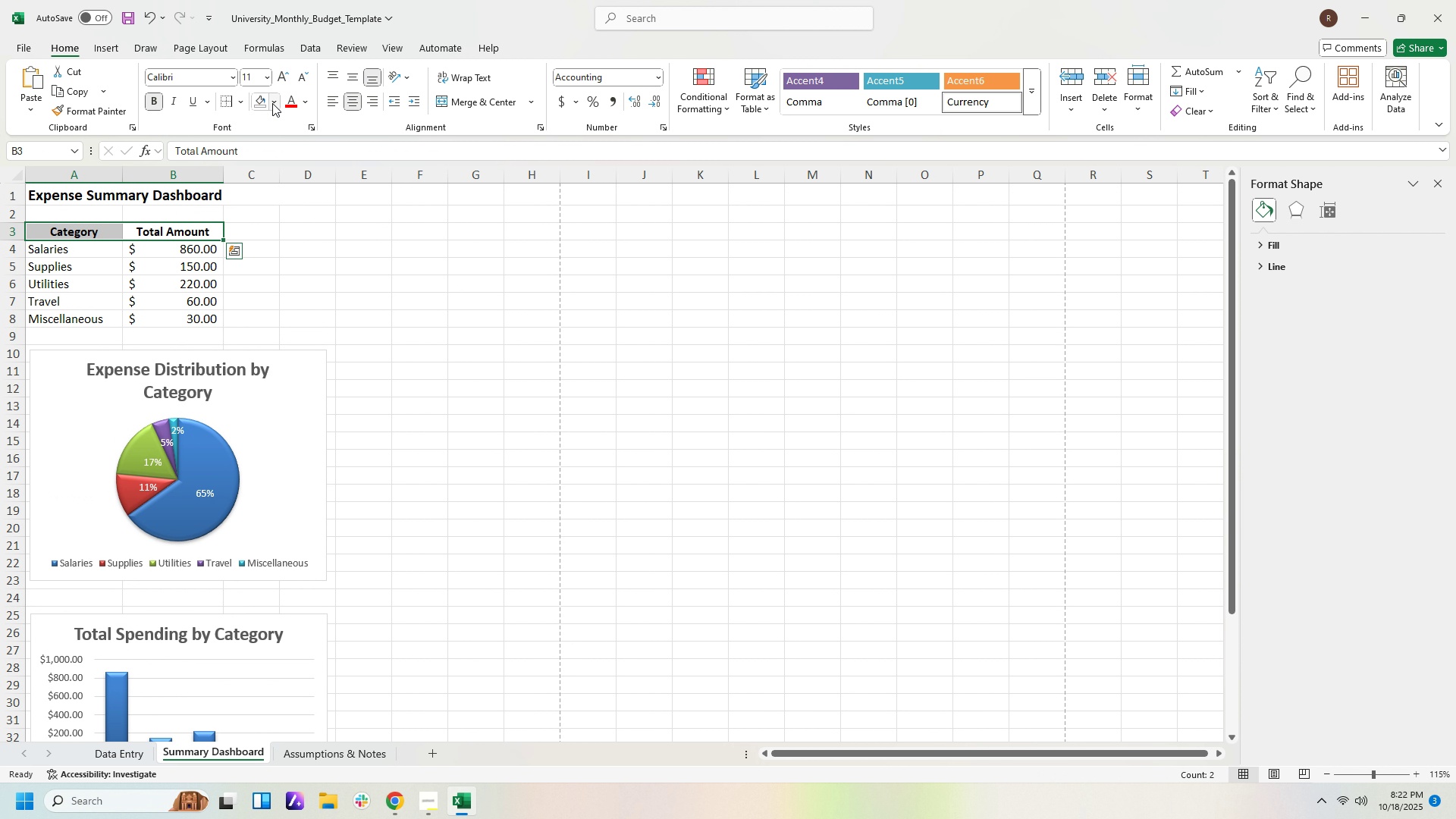 
left_click([272, 103])
 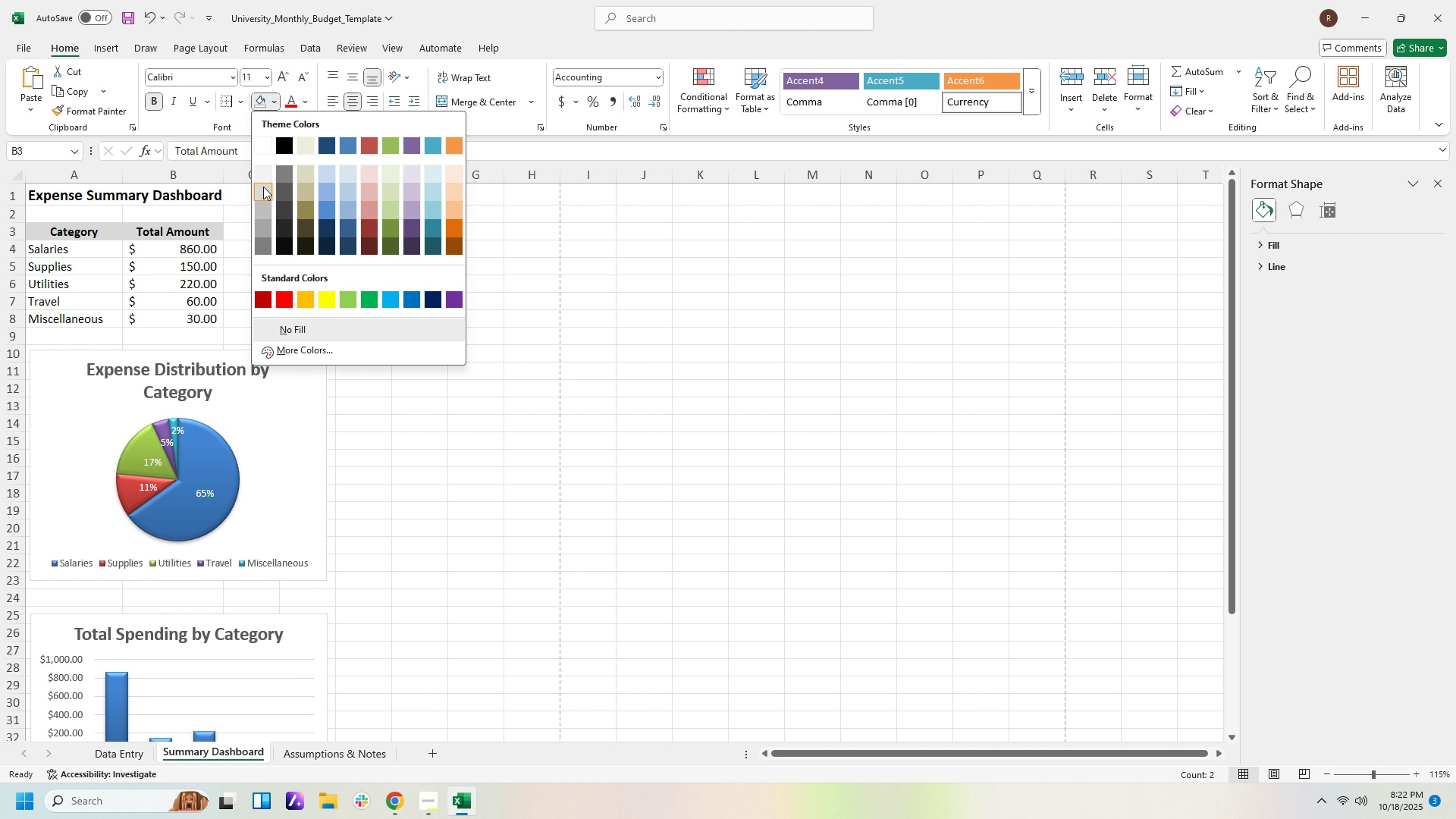 
left_click([263, 187])
 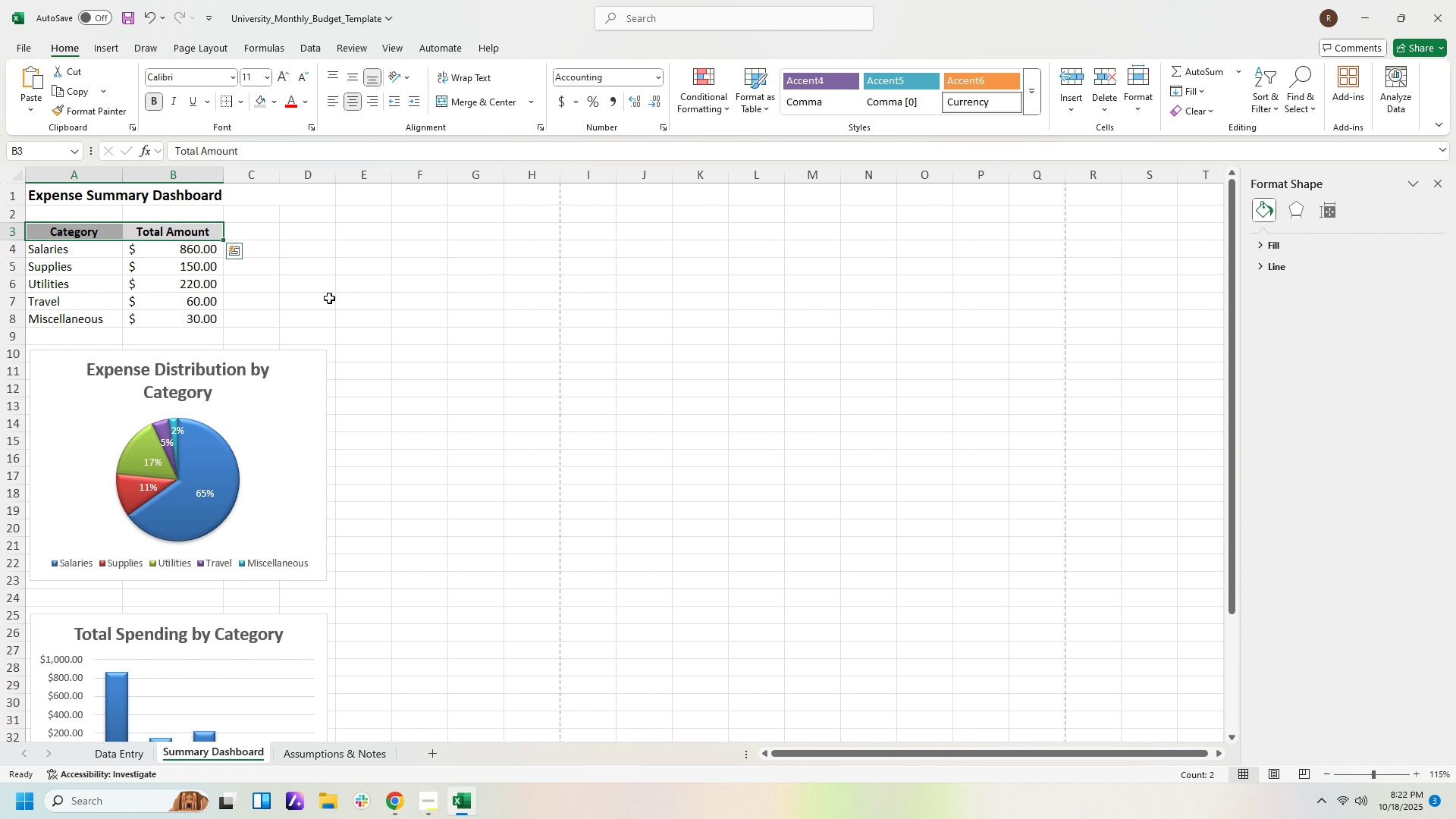 
left_click([329, 298])
 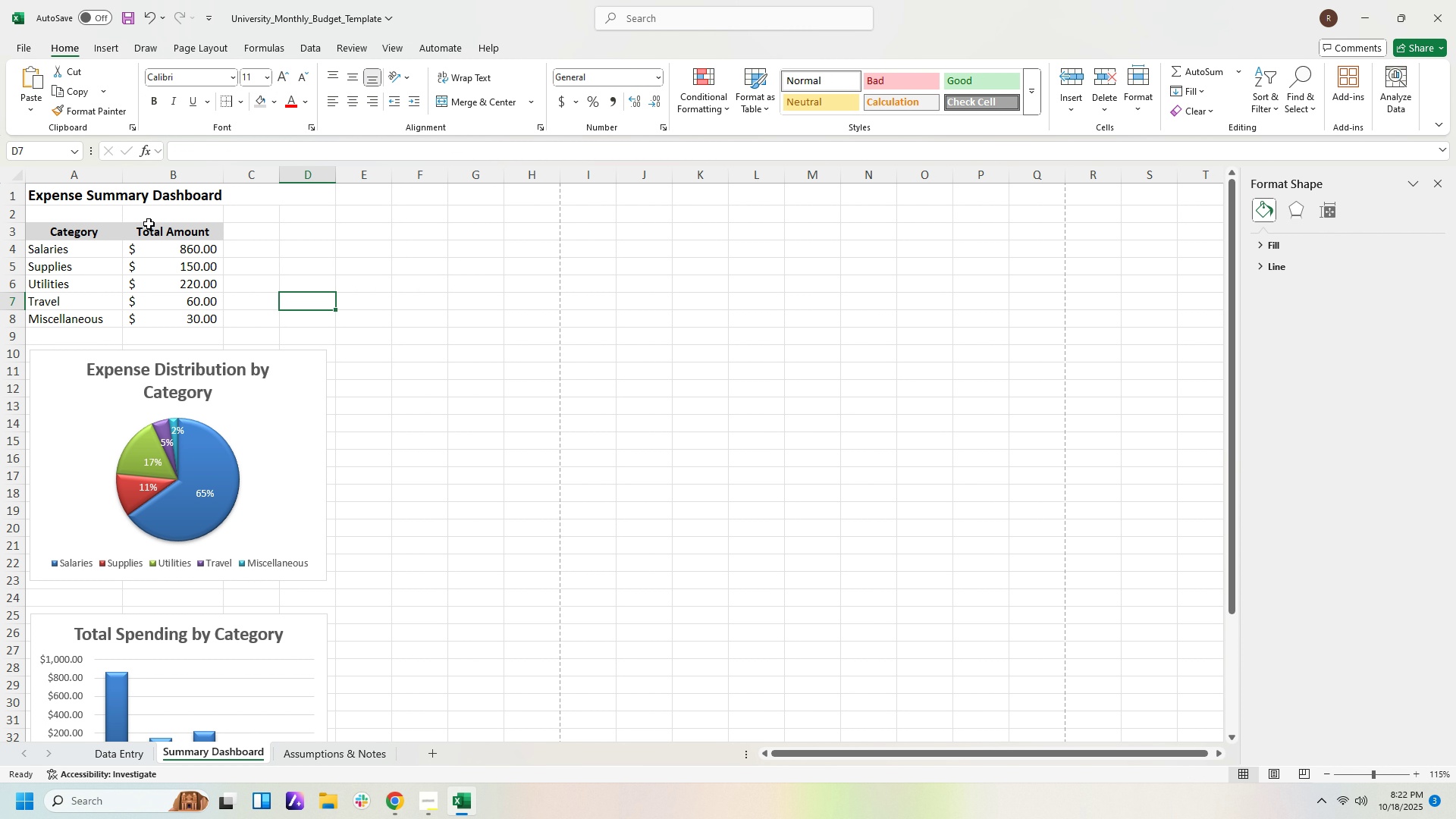 
left_click_drag(start_coordinate=[152, 228], to_coordinate=[135, 318])
 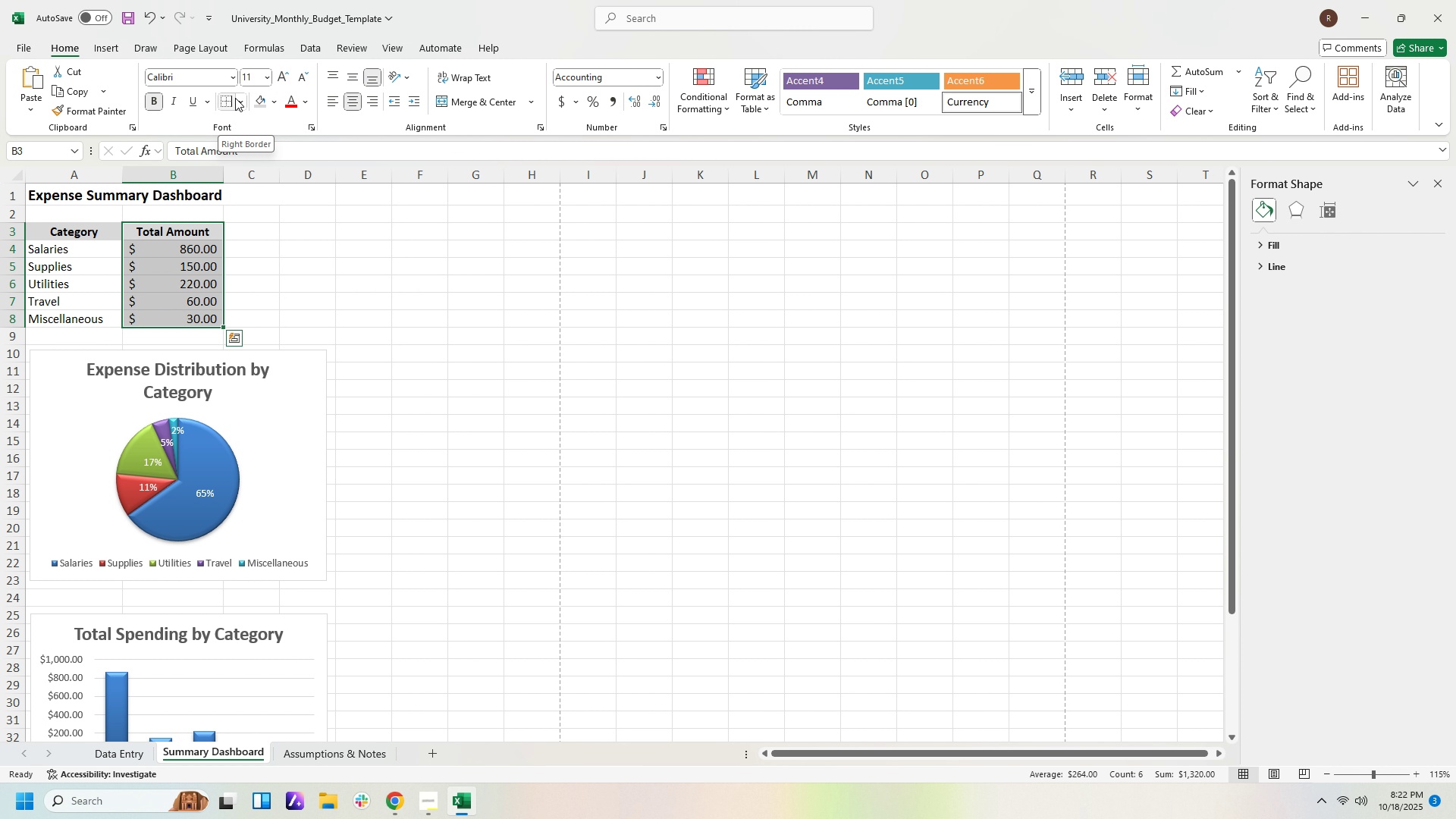 
left_click([246, 103])
 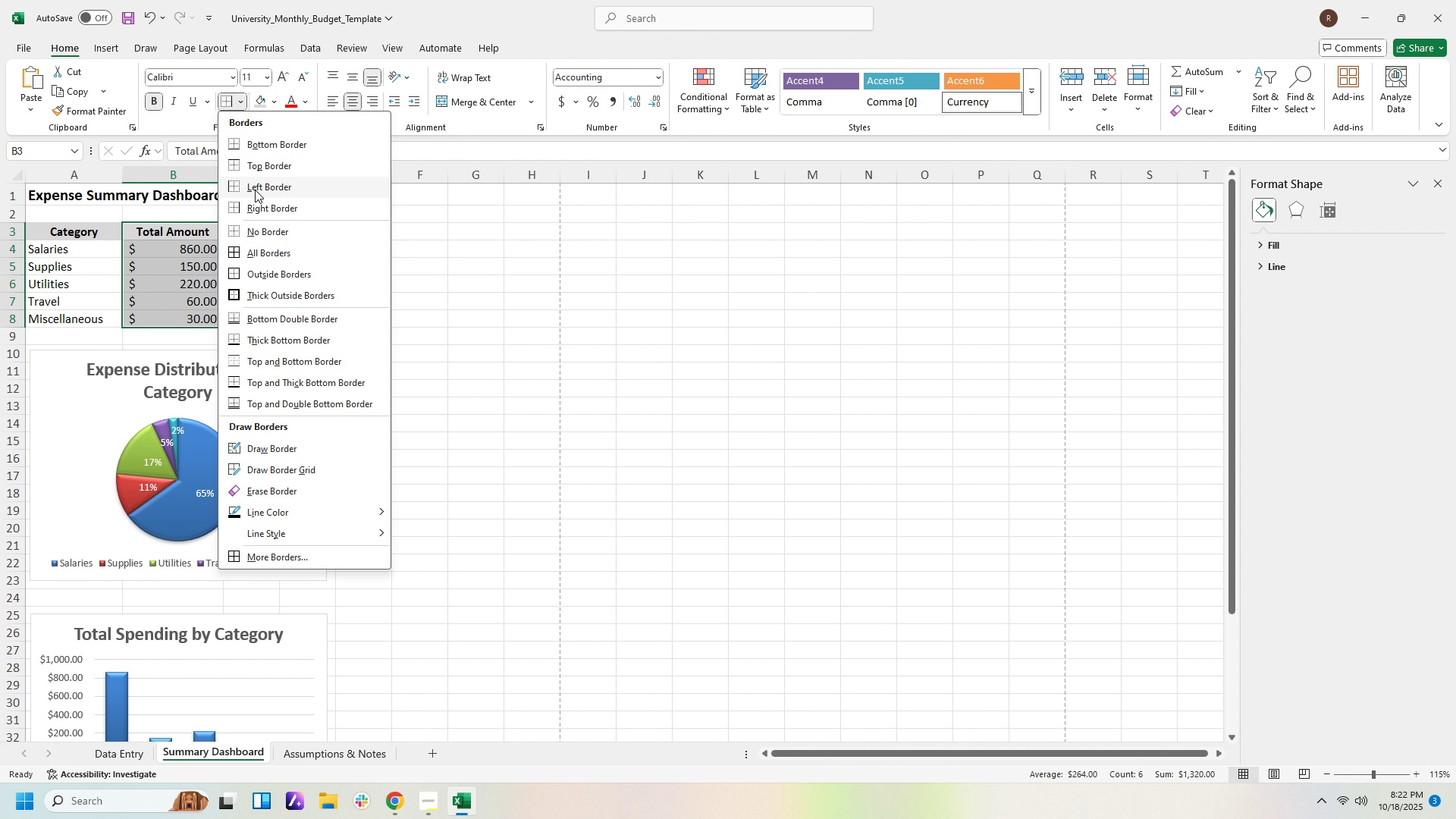 
left_click([255, 188])
 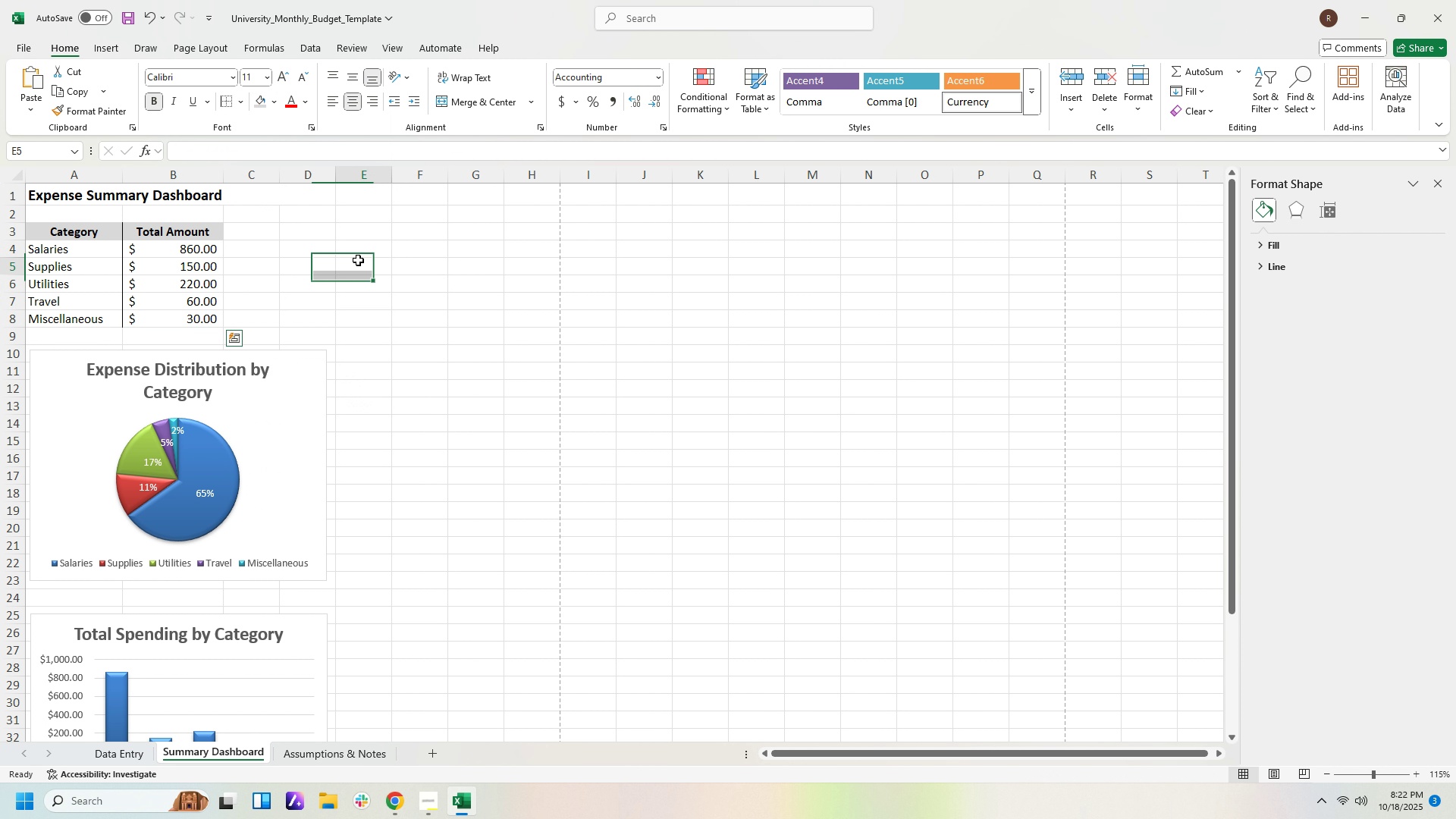 
left_click([358, 260])
 